 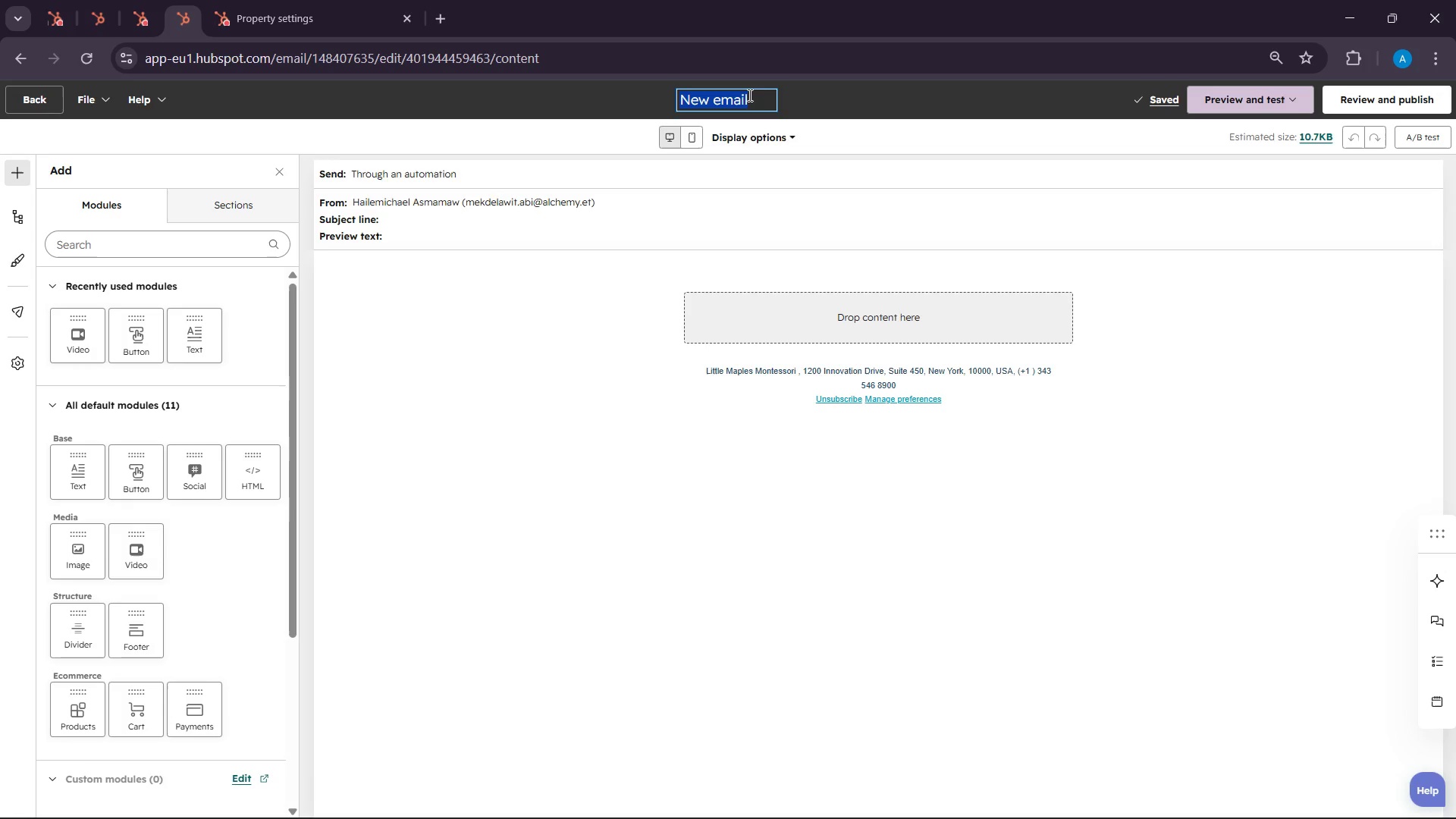 
triple_click([748, 95])
 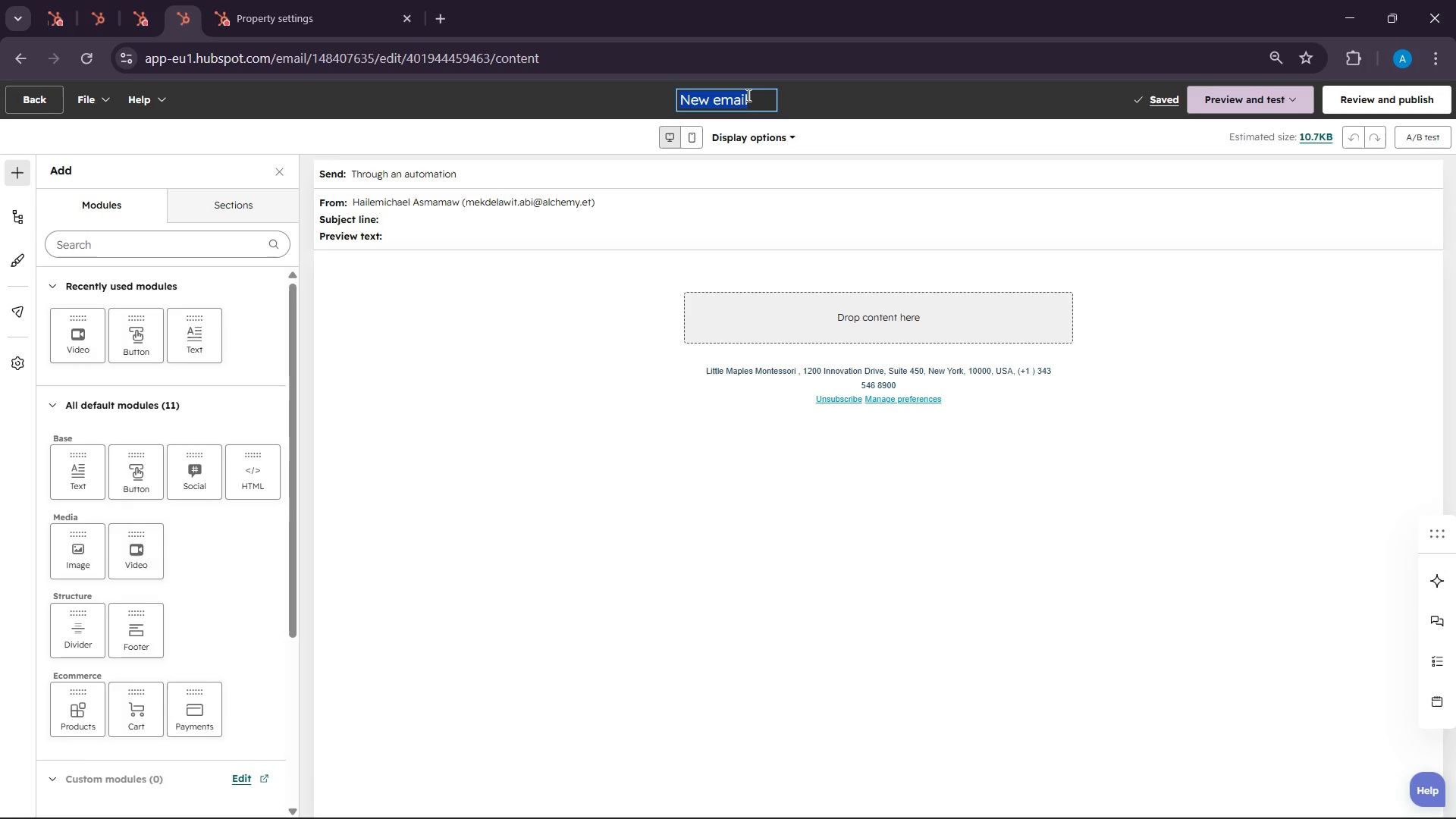 
type(EMail 3 : )
 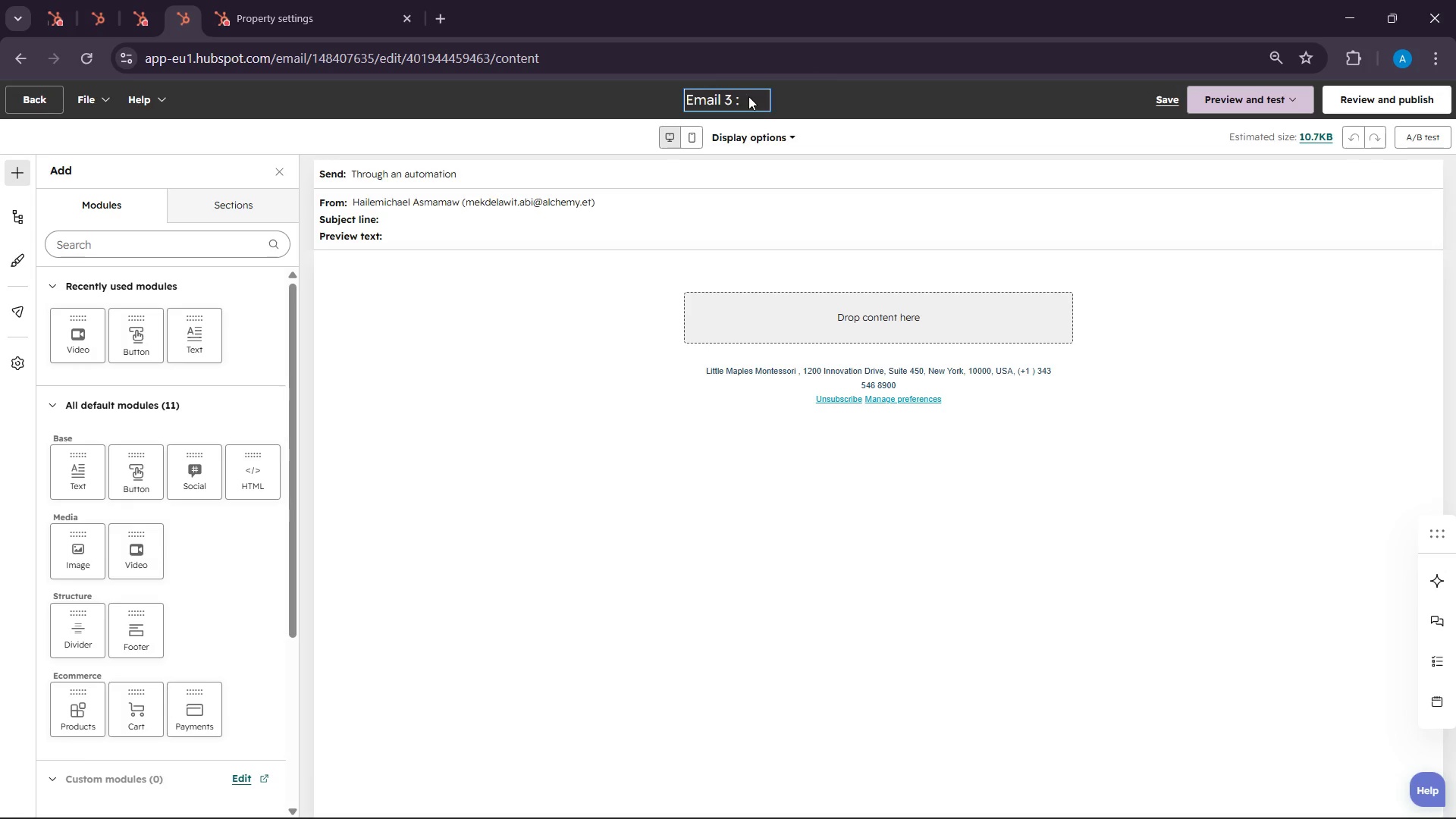 
wait(256.88)
 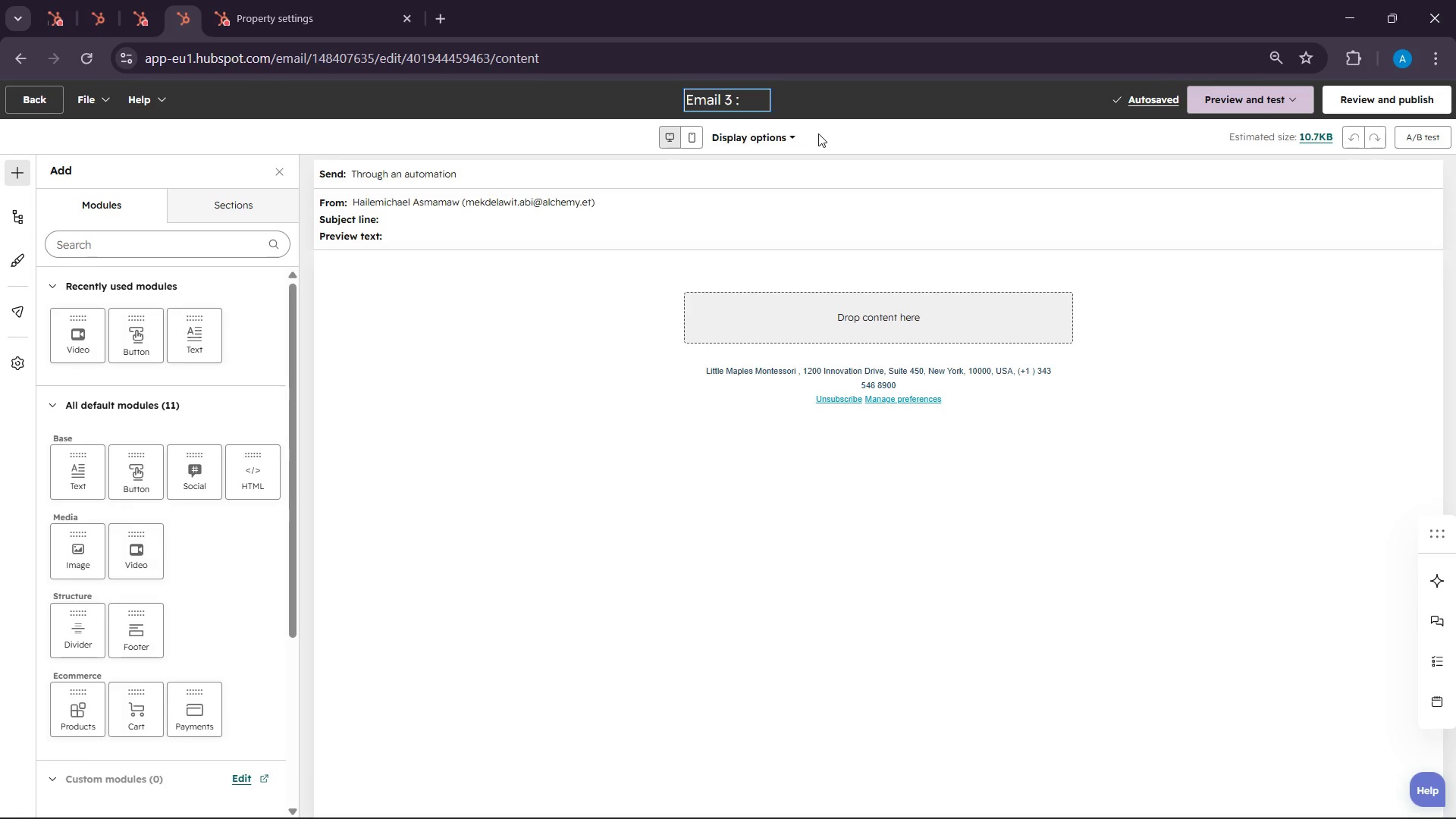 
type(REgistration Reminder )
key(Backspace)
 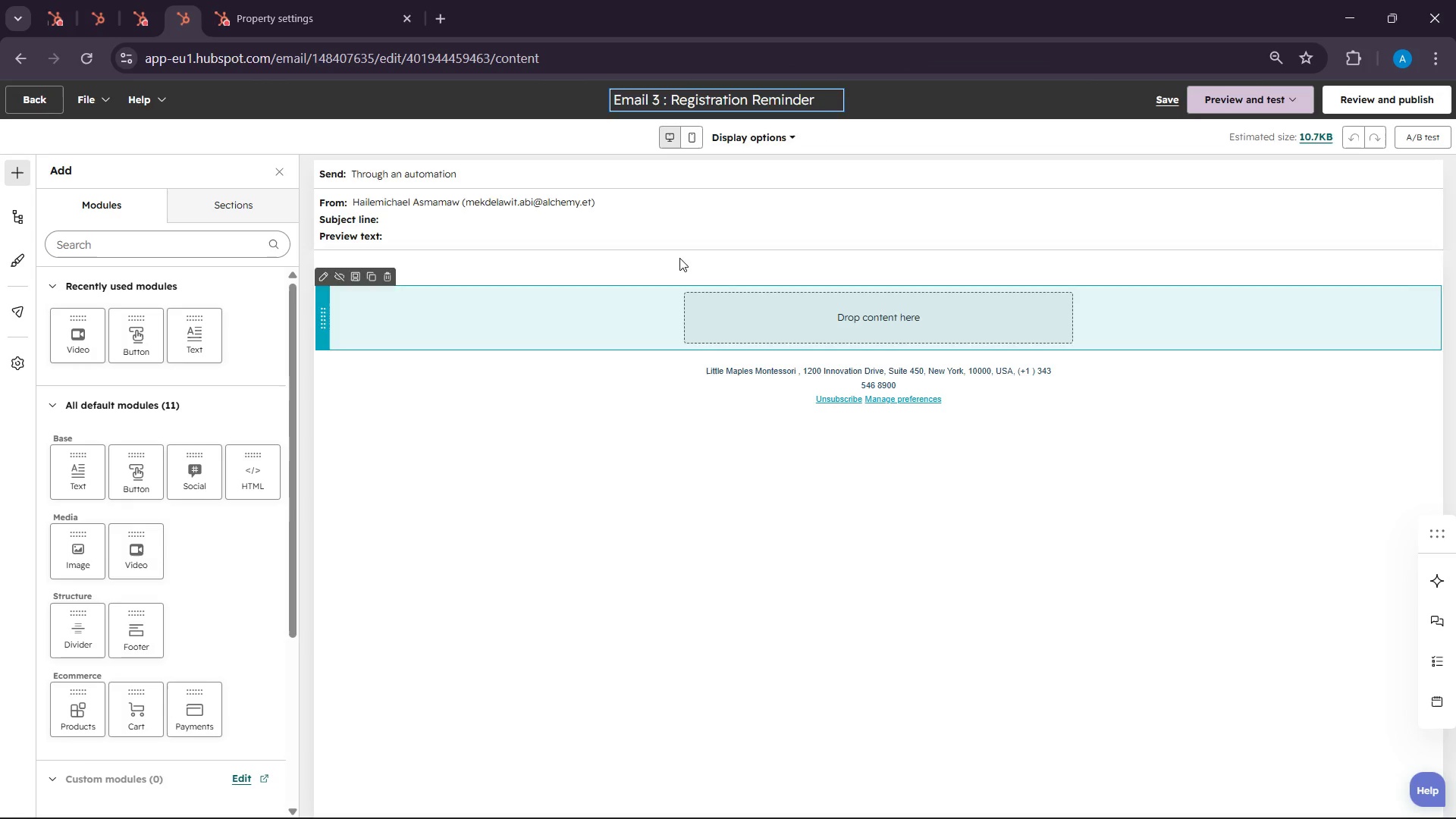 
left_click([739, 184])
 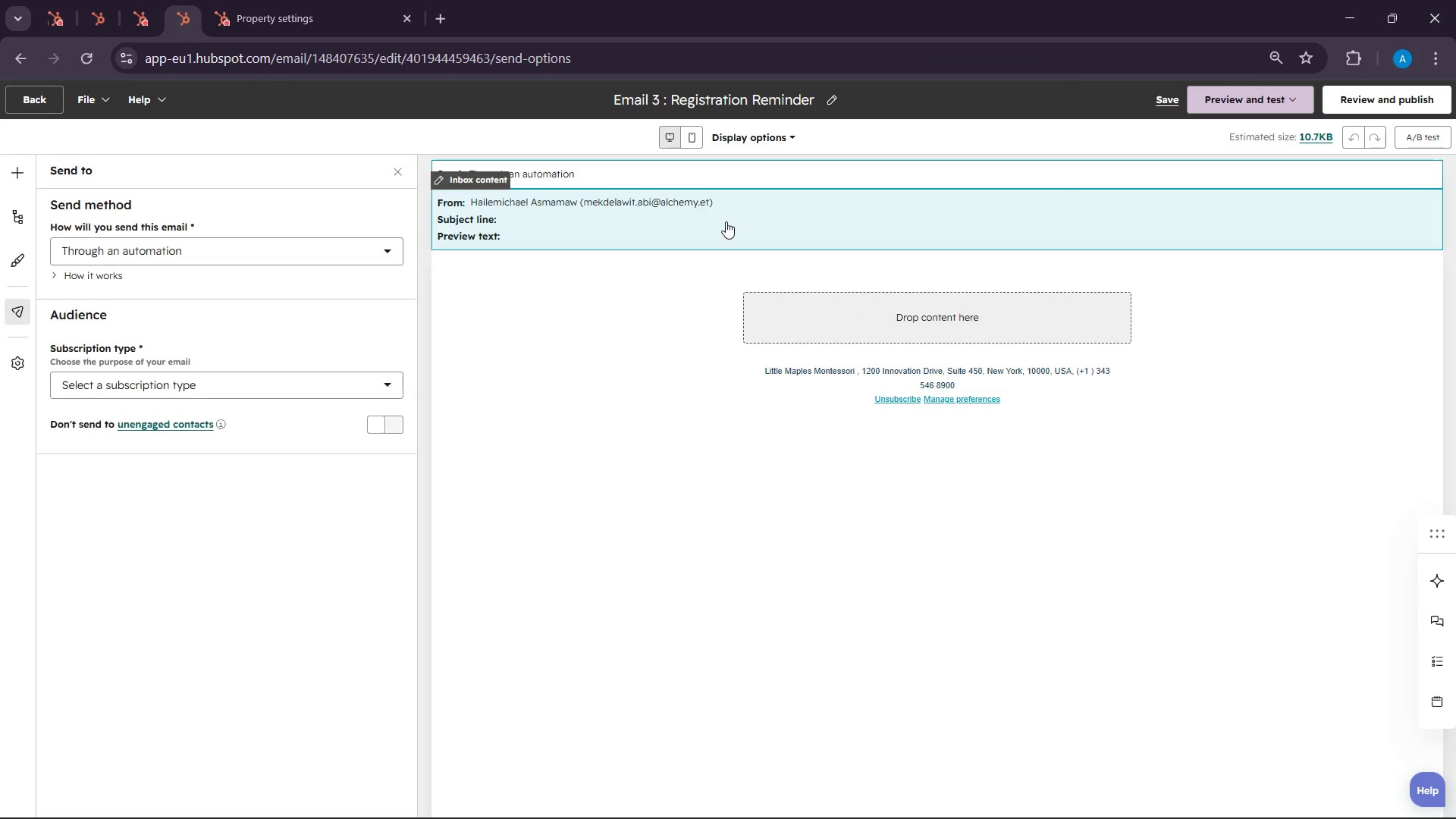 
left_click([726, 221])
 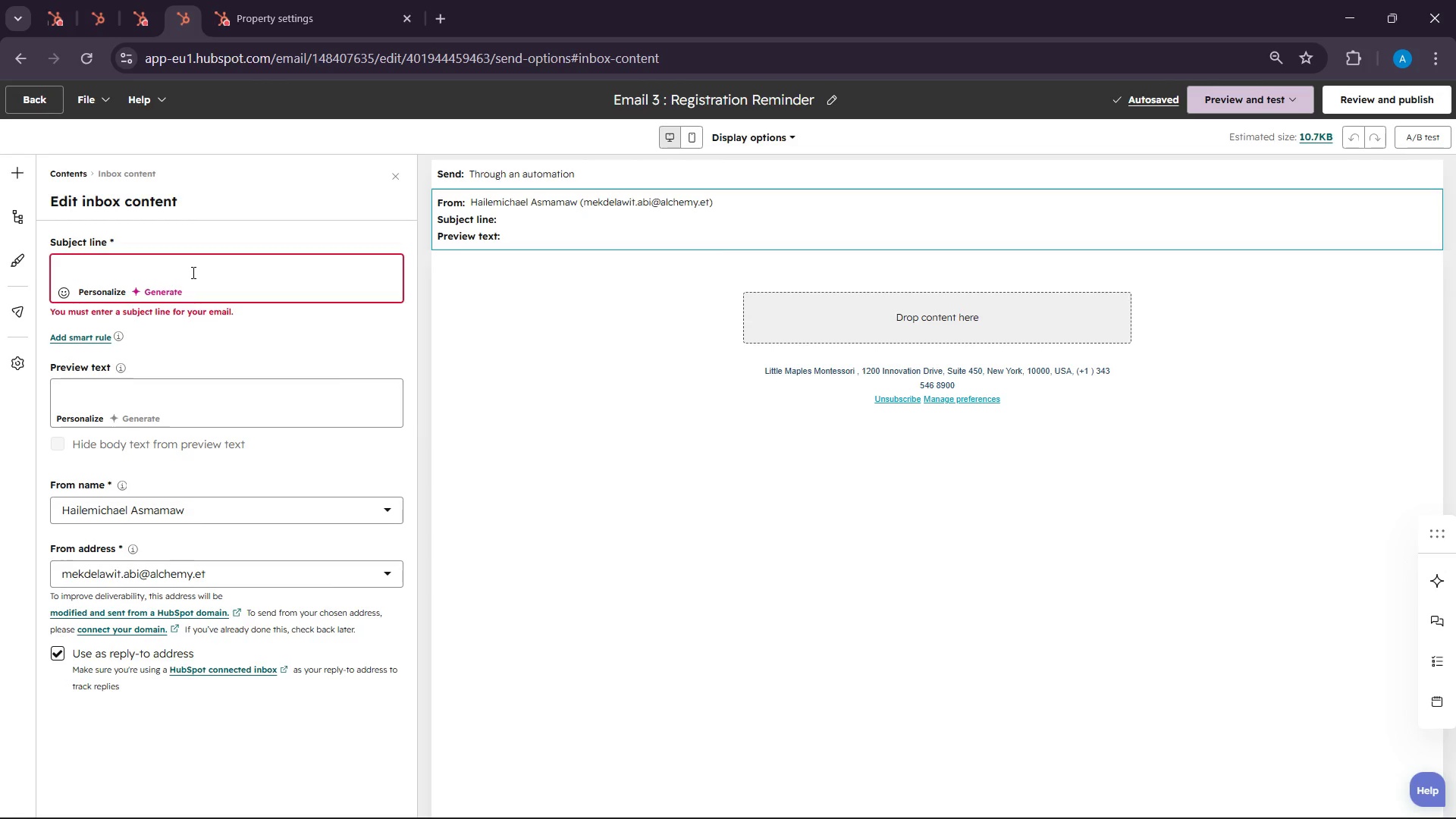 
wait(7.48)
 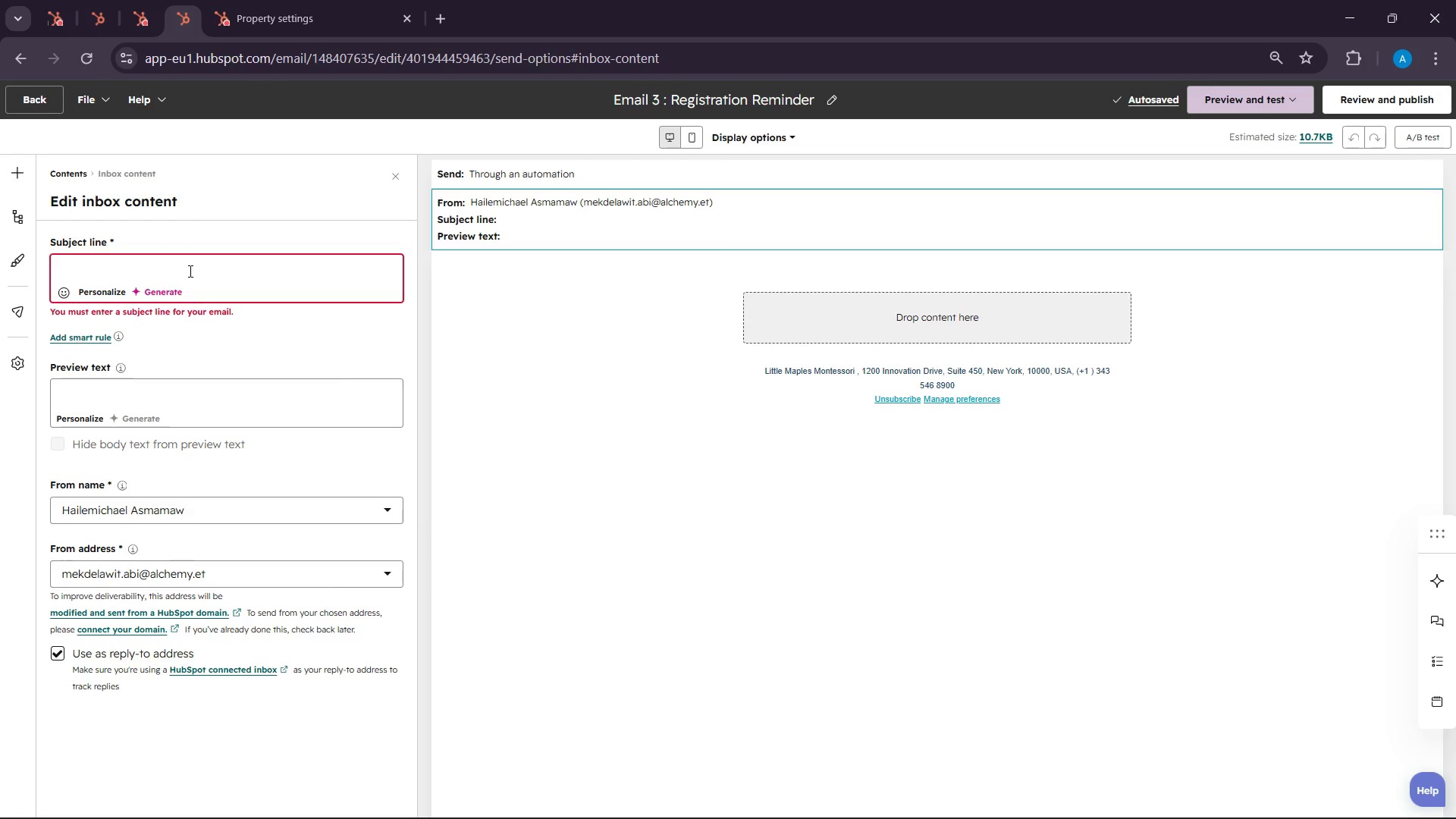 
type(Upcom)
 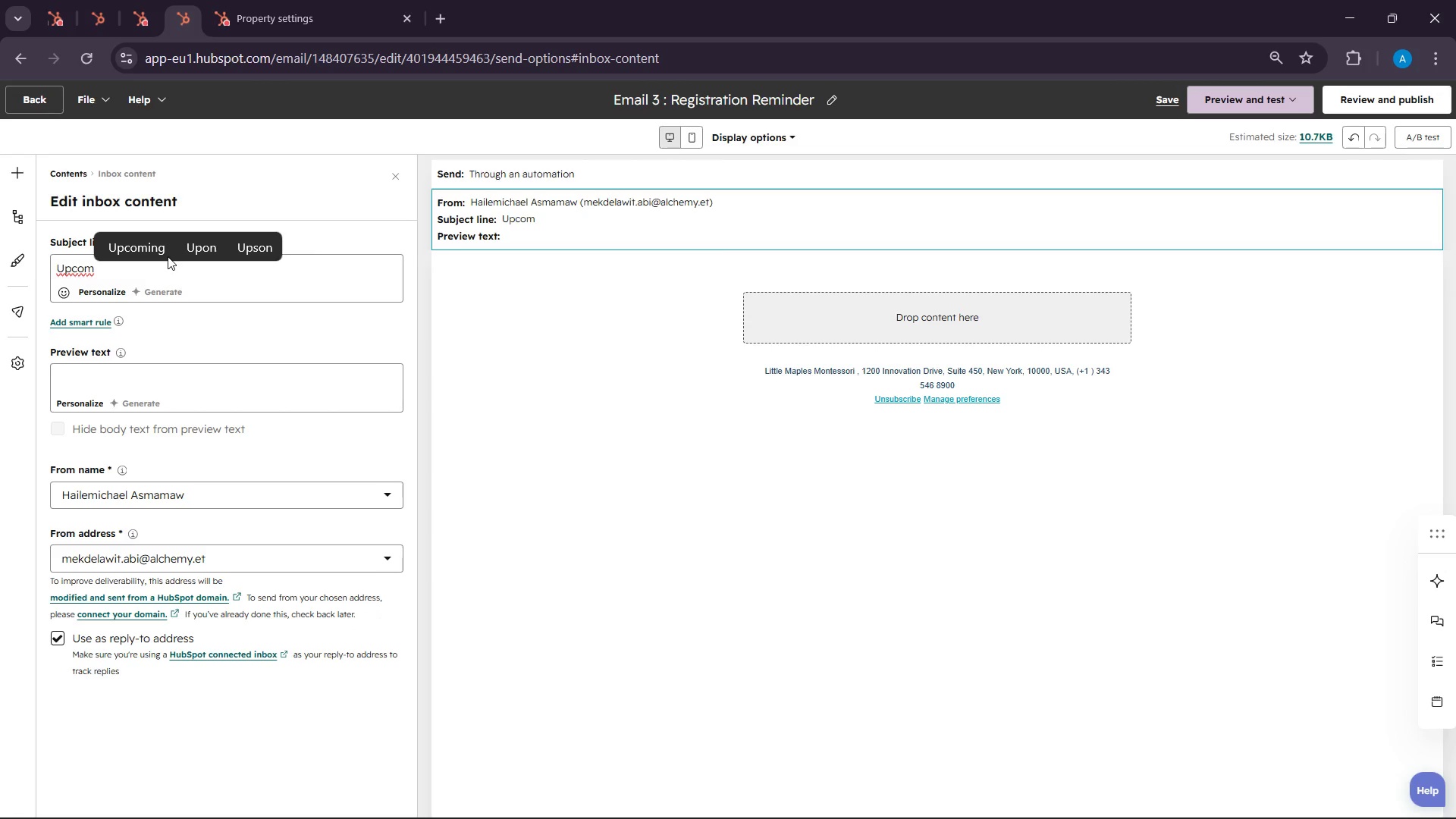 
left_click([164, 254])
 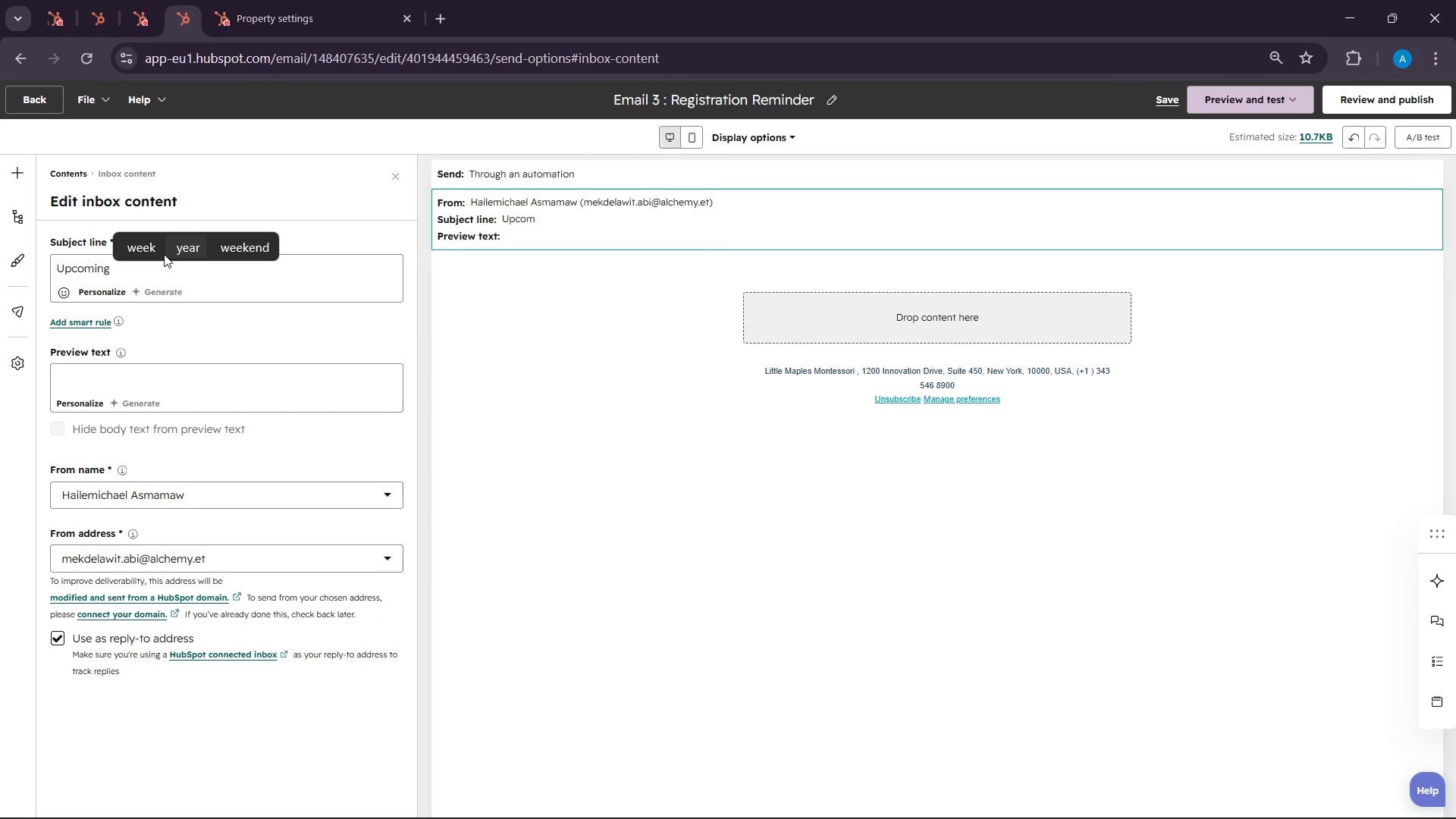 
type(Enroll)
 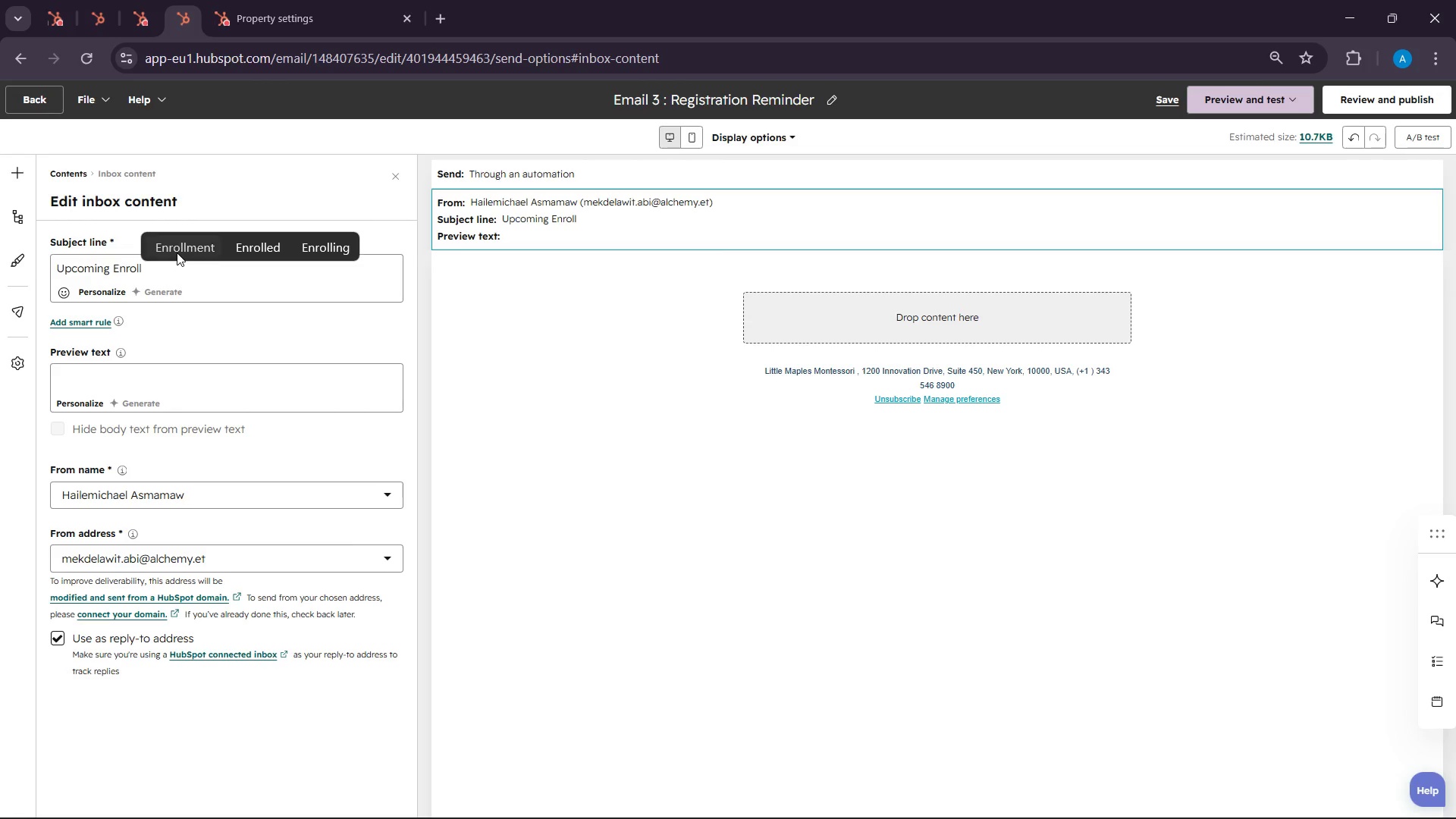 
left_click([177, 253])
 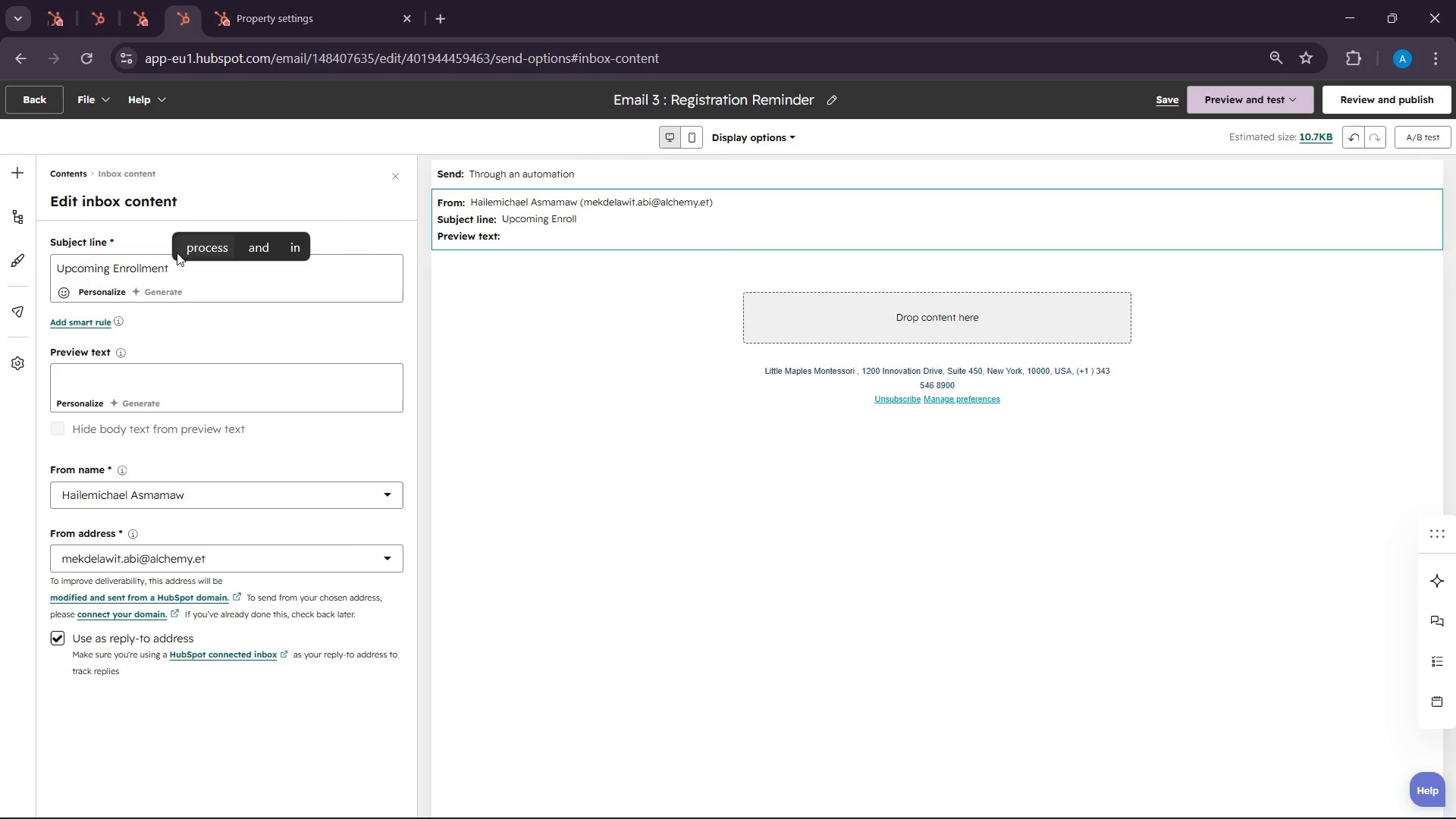 
type(Reminder)
 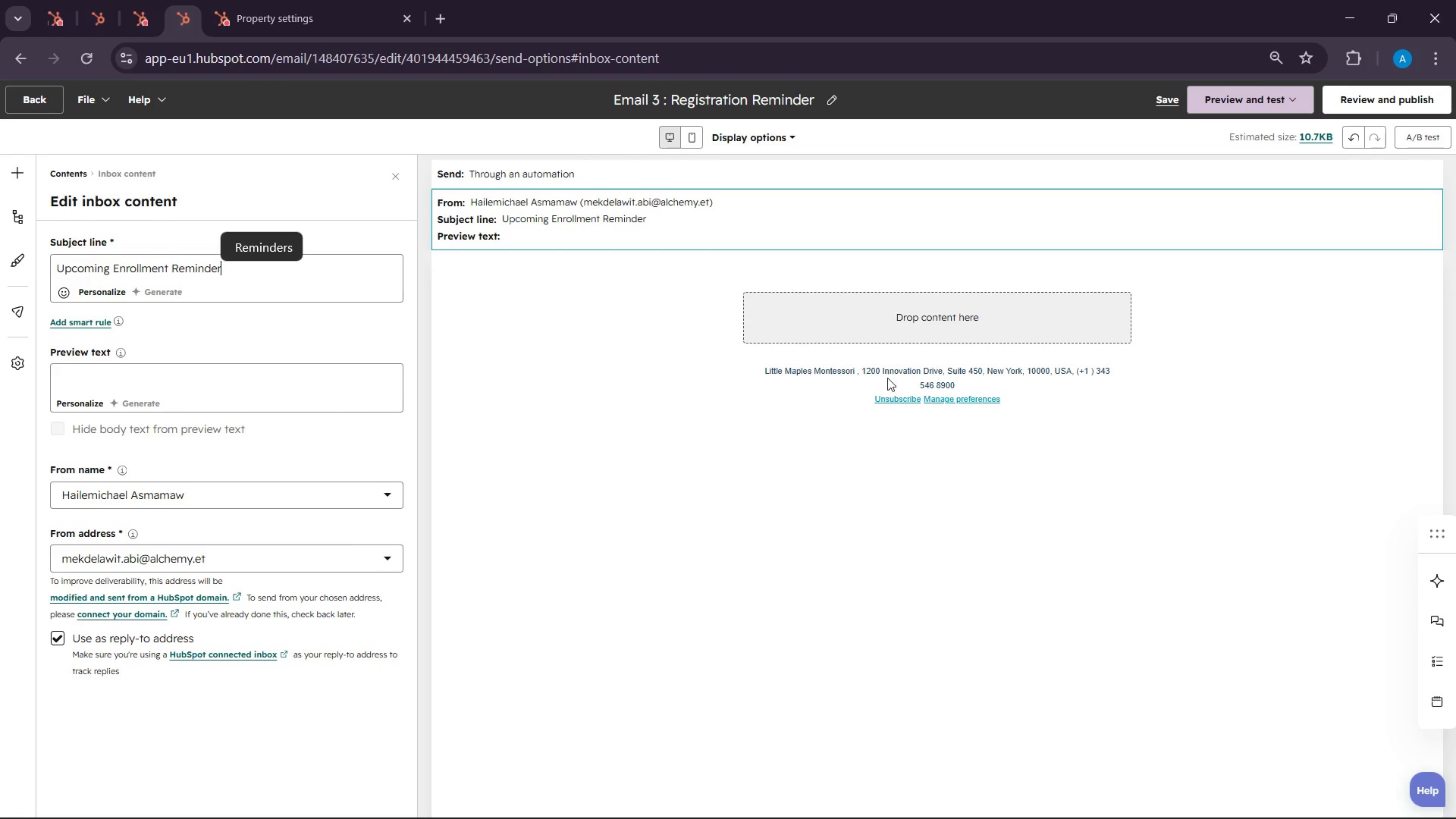 
left_click([877, 320])
 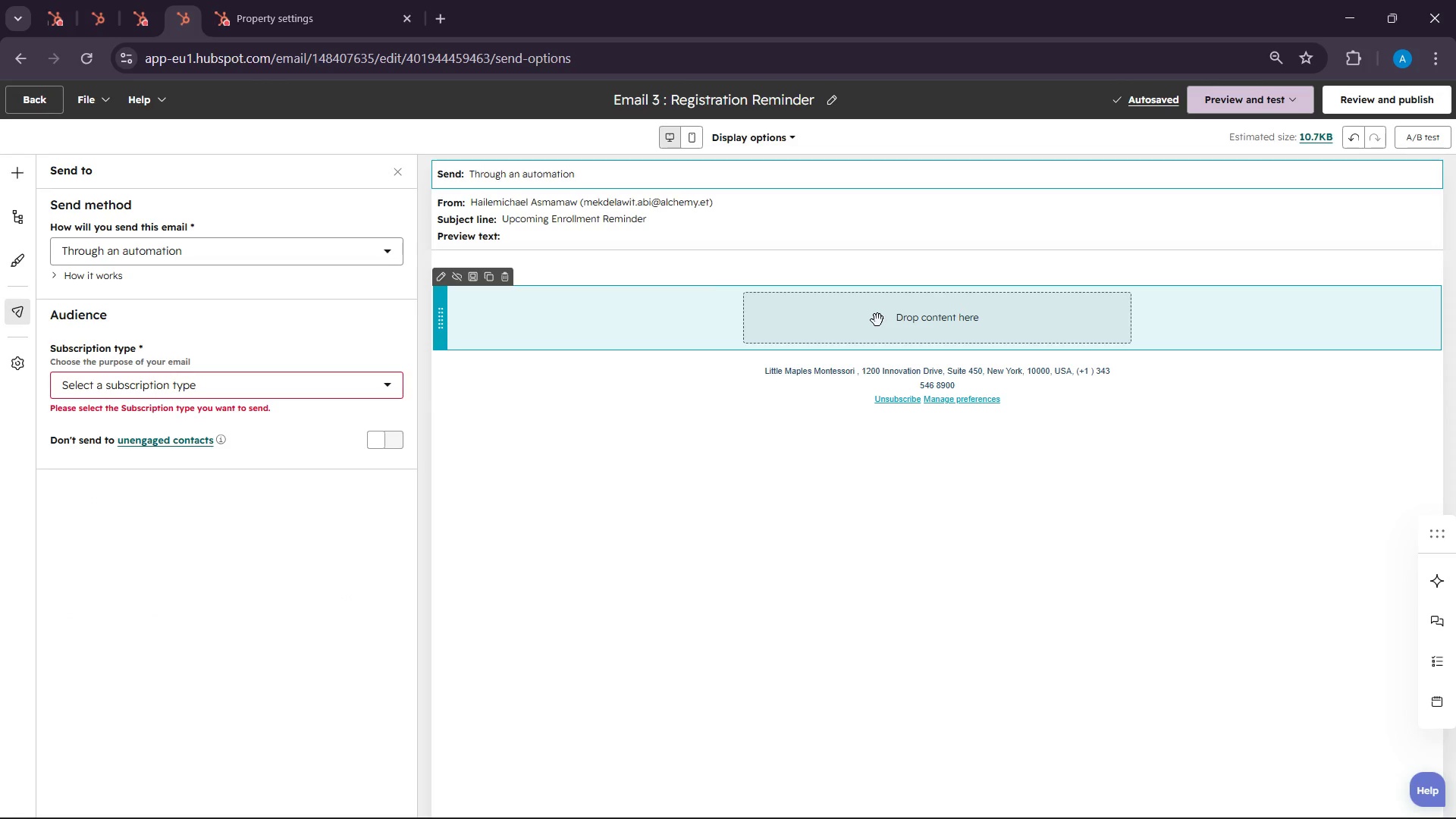 
wait(39.66)
 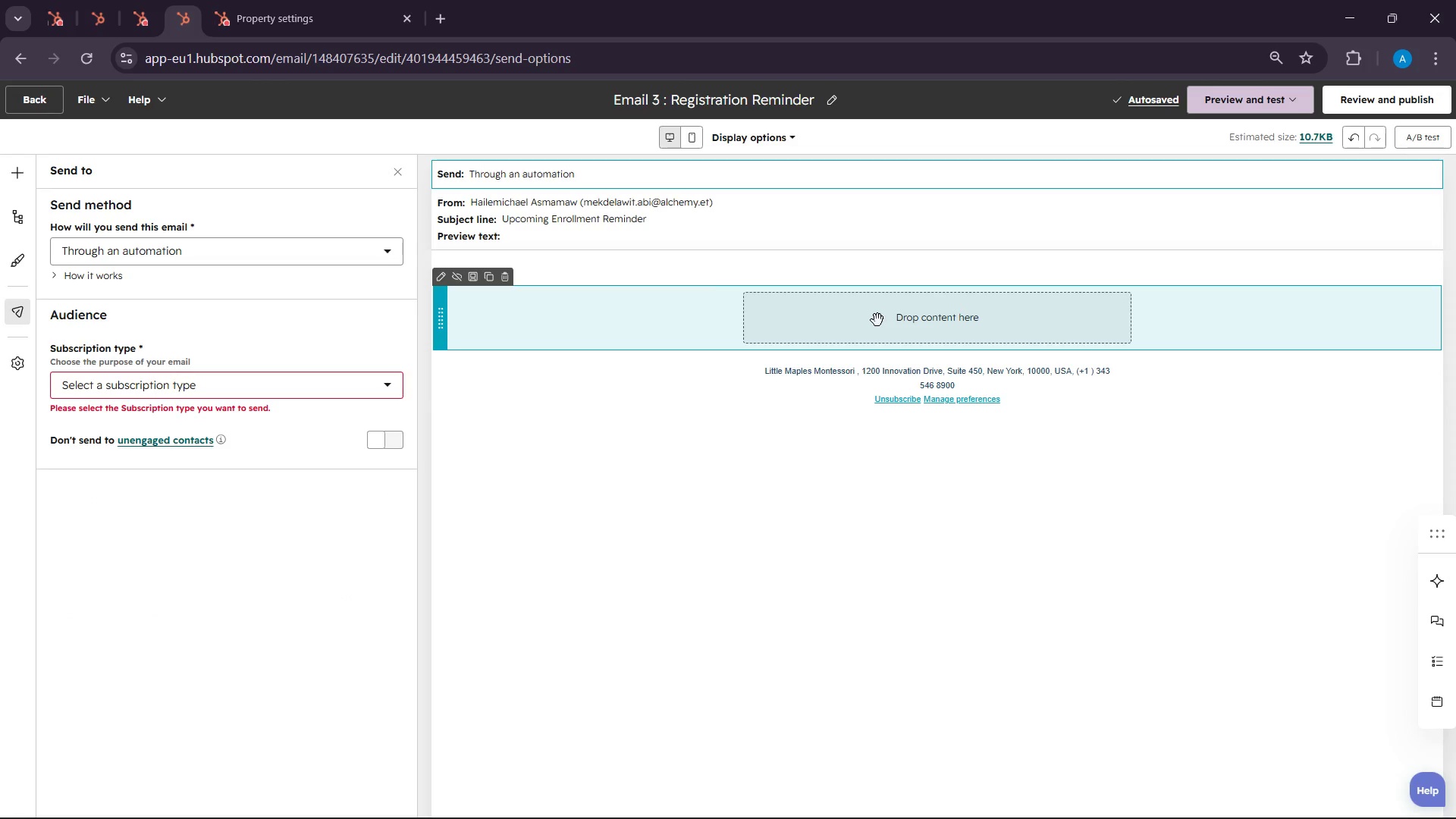 
left_click([877, 320])
 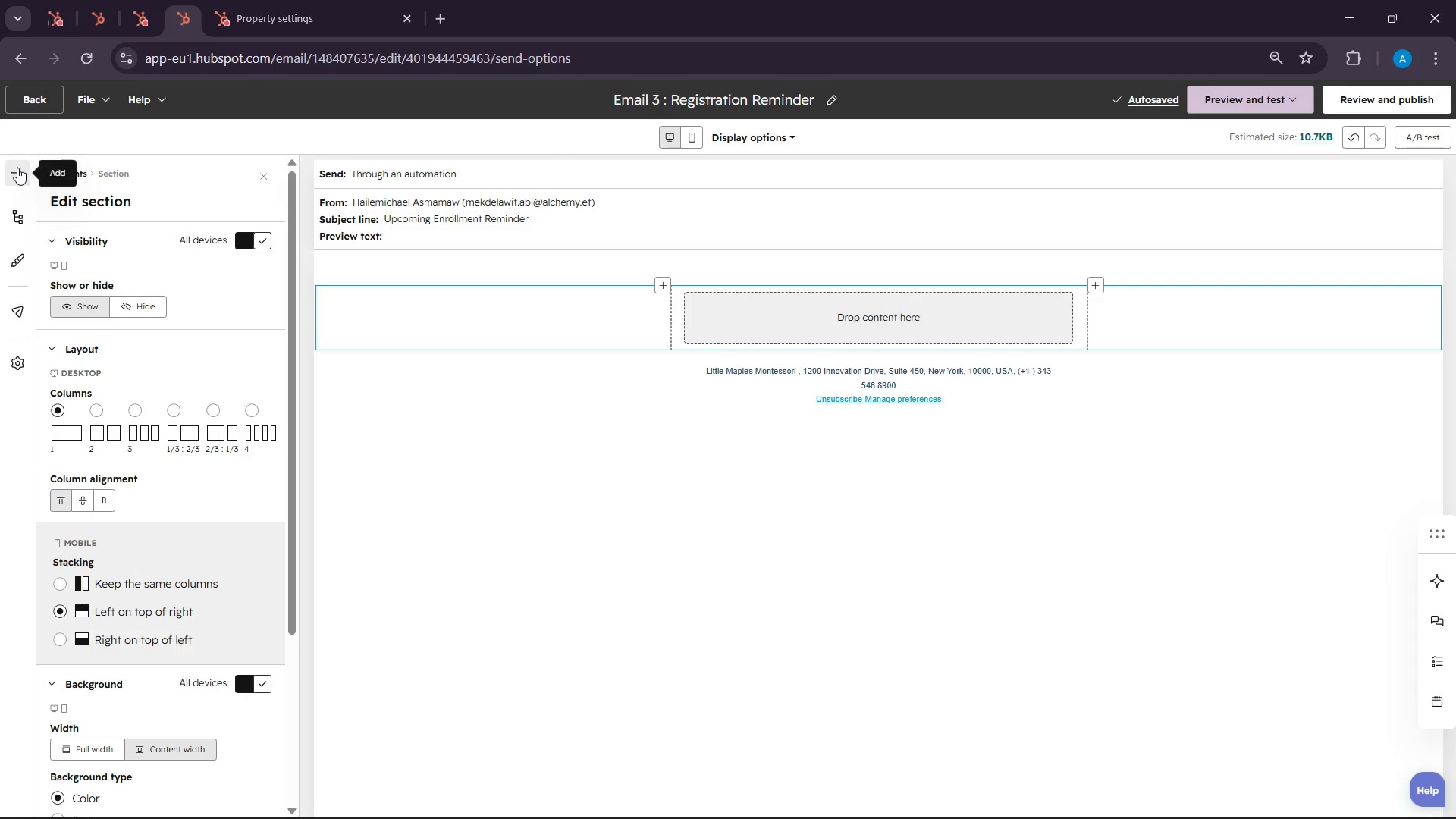 
left_click([17, 168])
 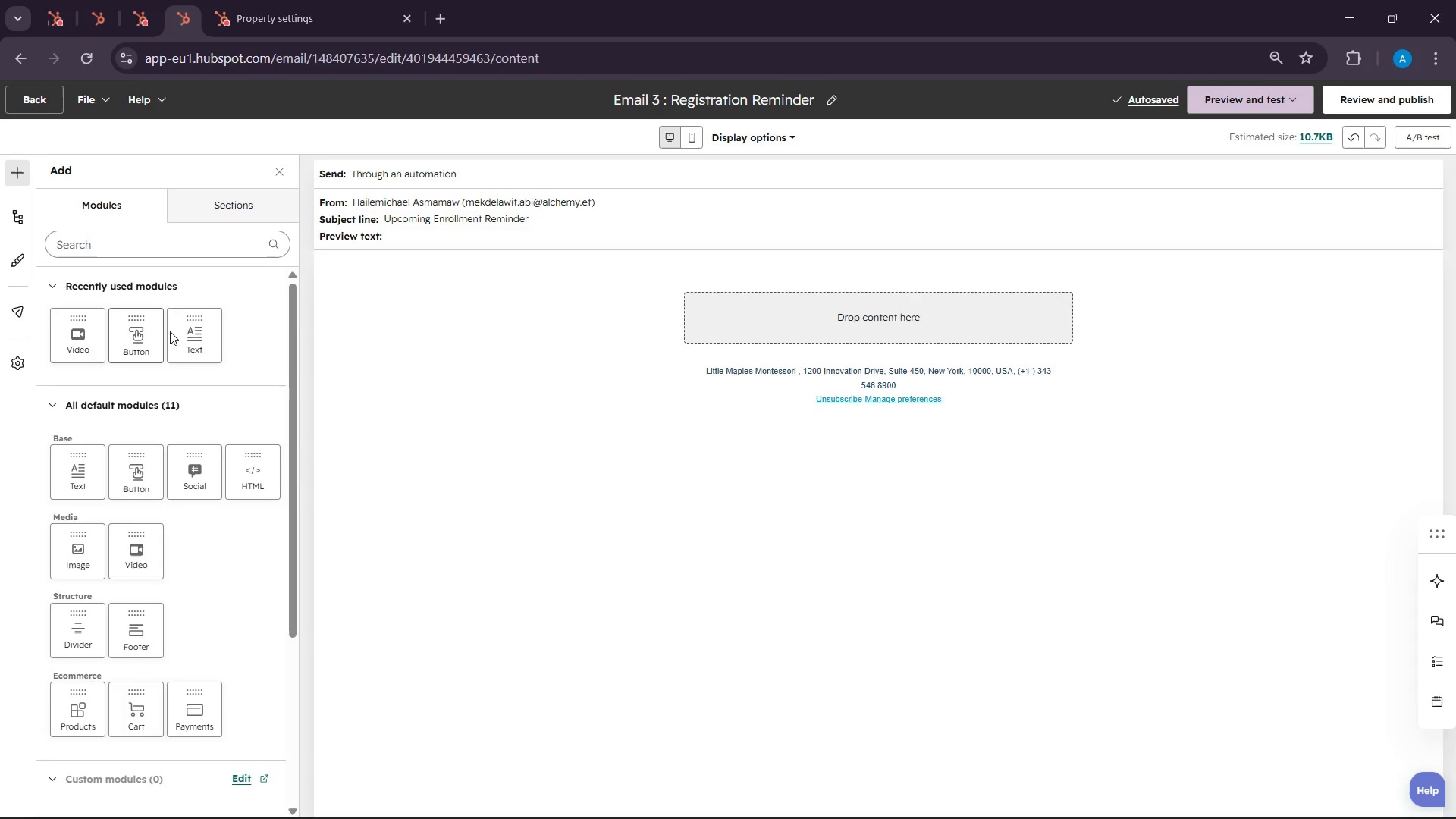 
left_click_drag(start_coordinate=[190, 328], to_coordinate=[840, 309])
 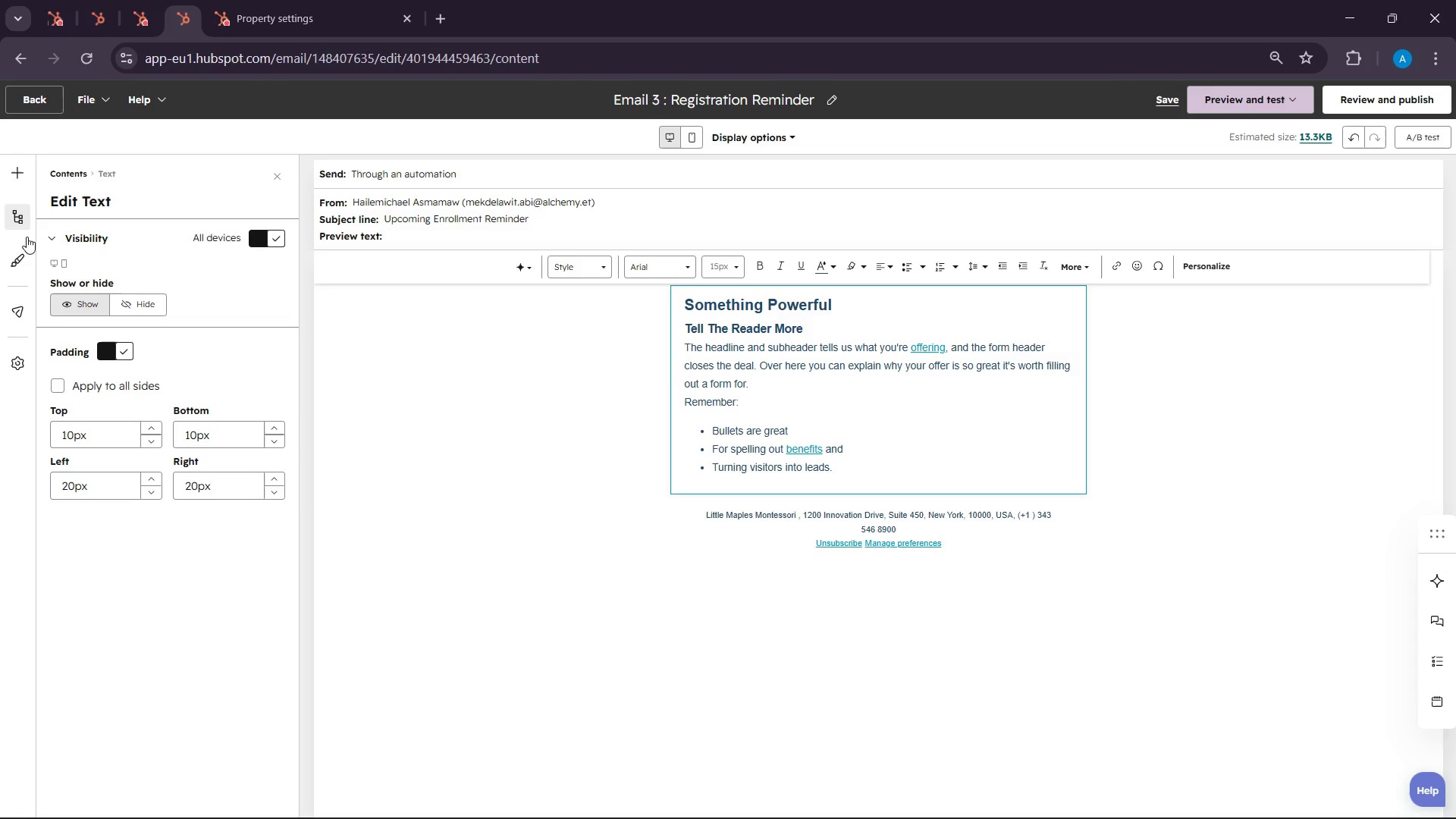 
left_click([27, 262])
 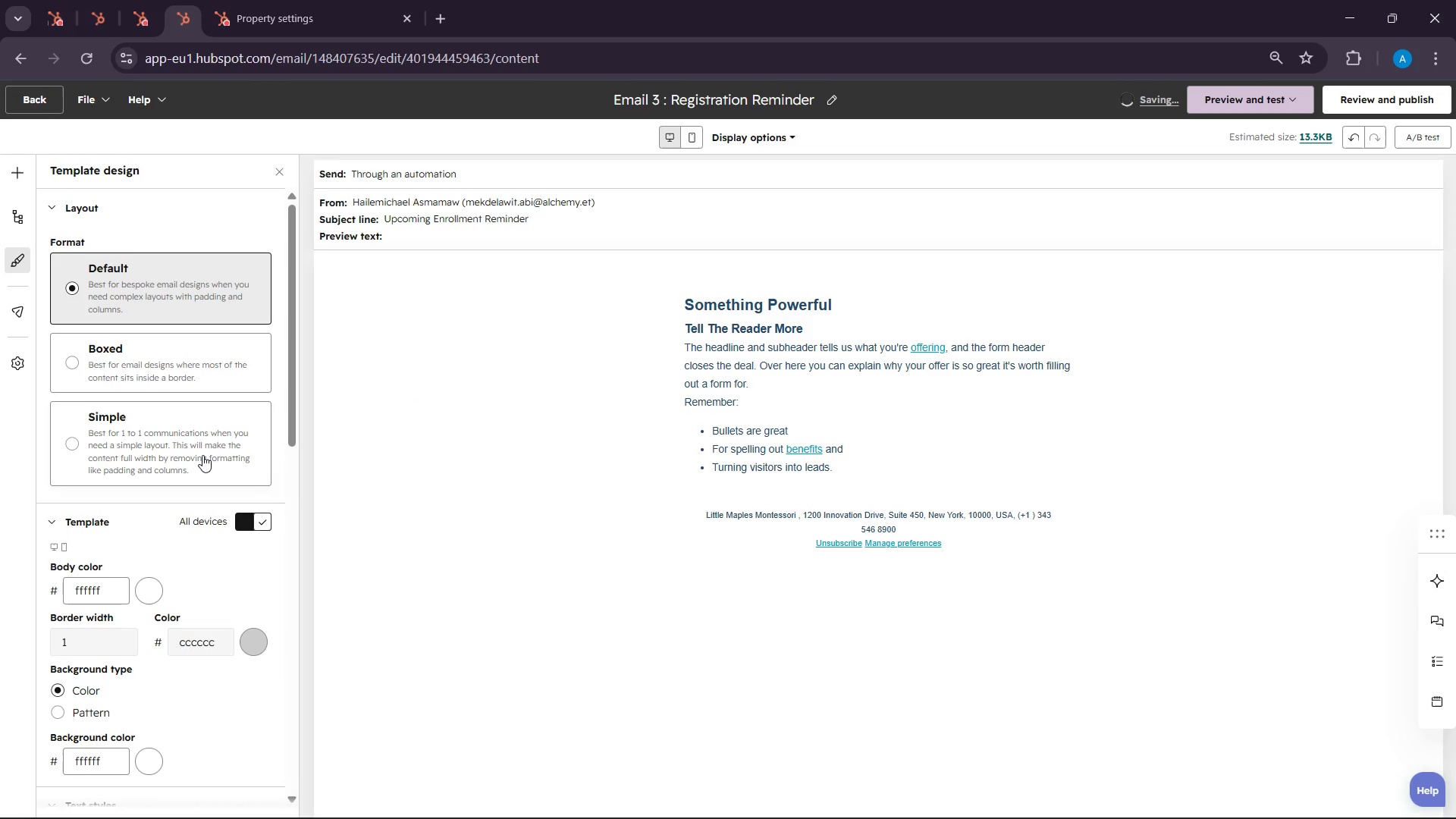 
scroll: coordinate [169, 571], scroll_direction: down, amount: 6.0
 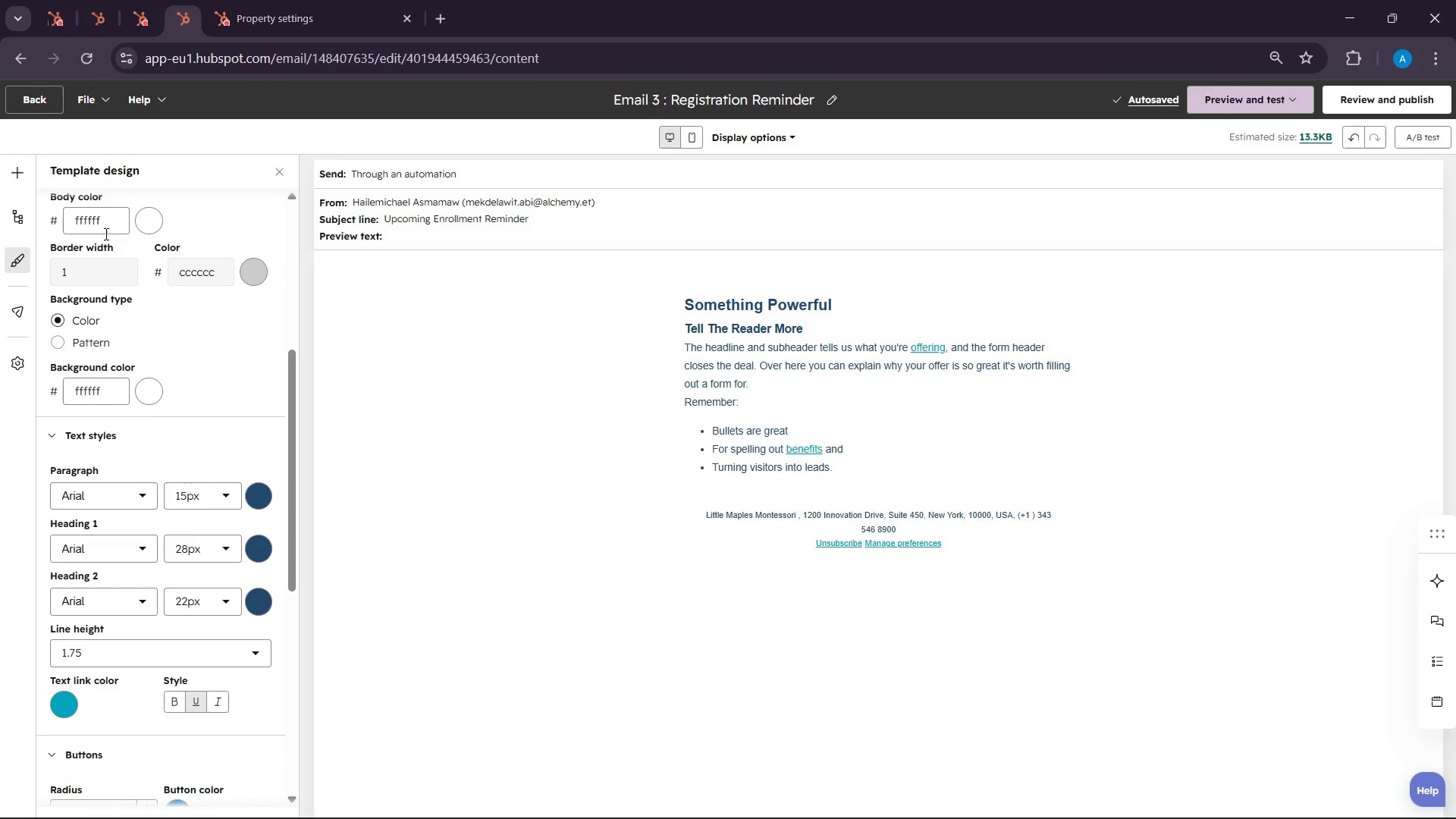 
scroll: coordinate [116, 423], scroll_direction: up, amount: 3.0
 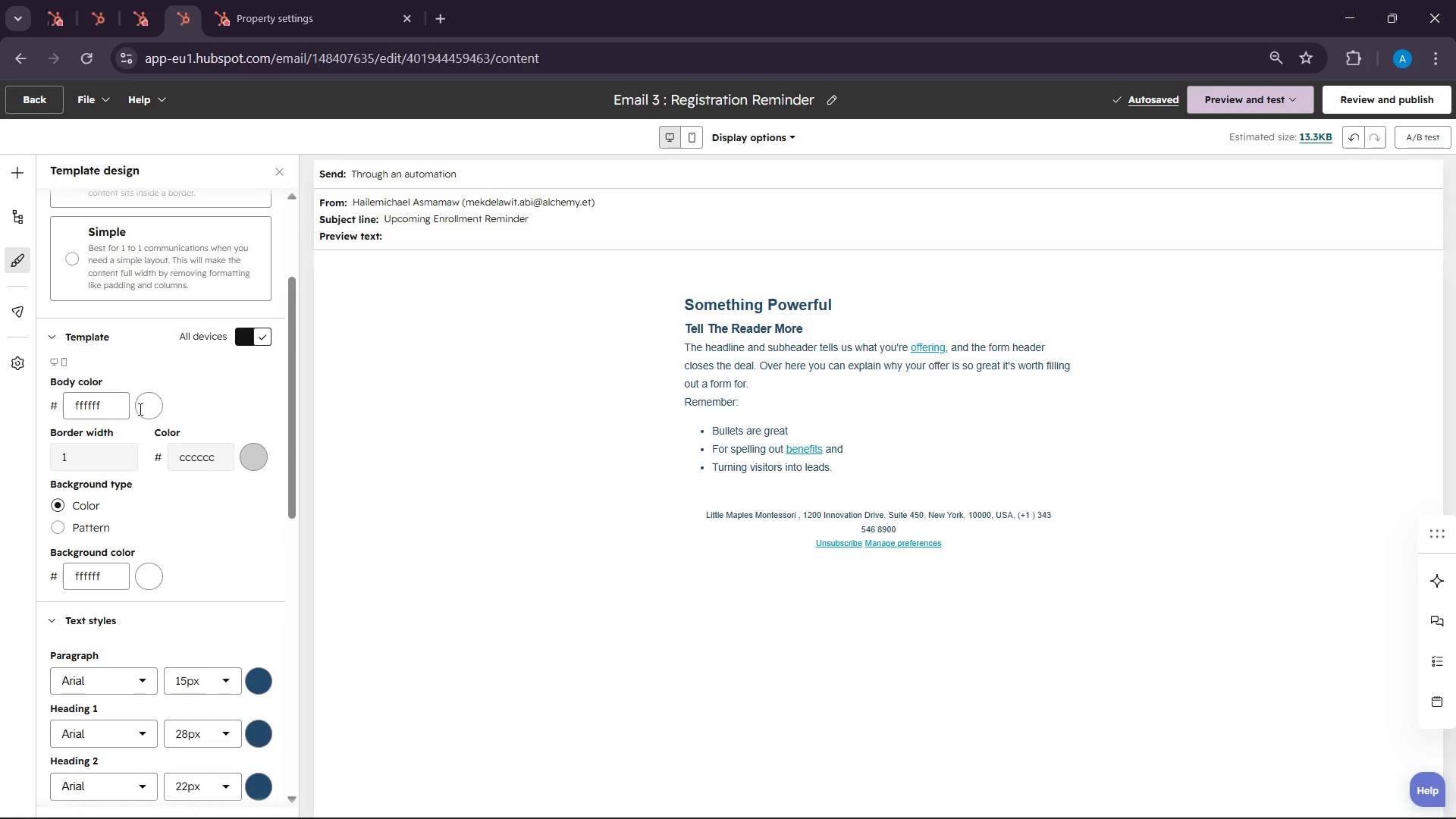 
left_click([140, 409])
 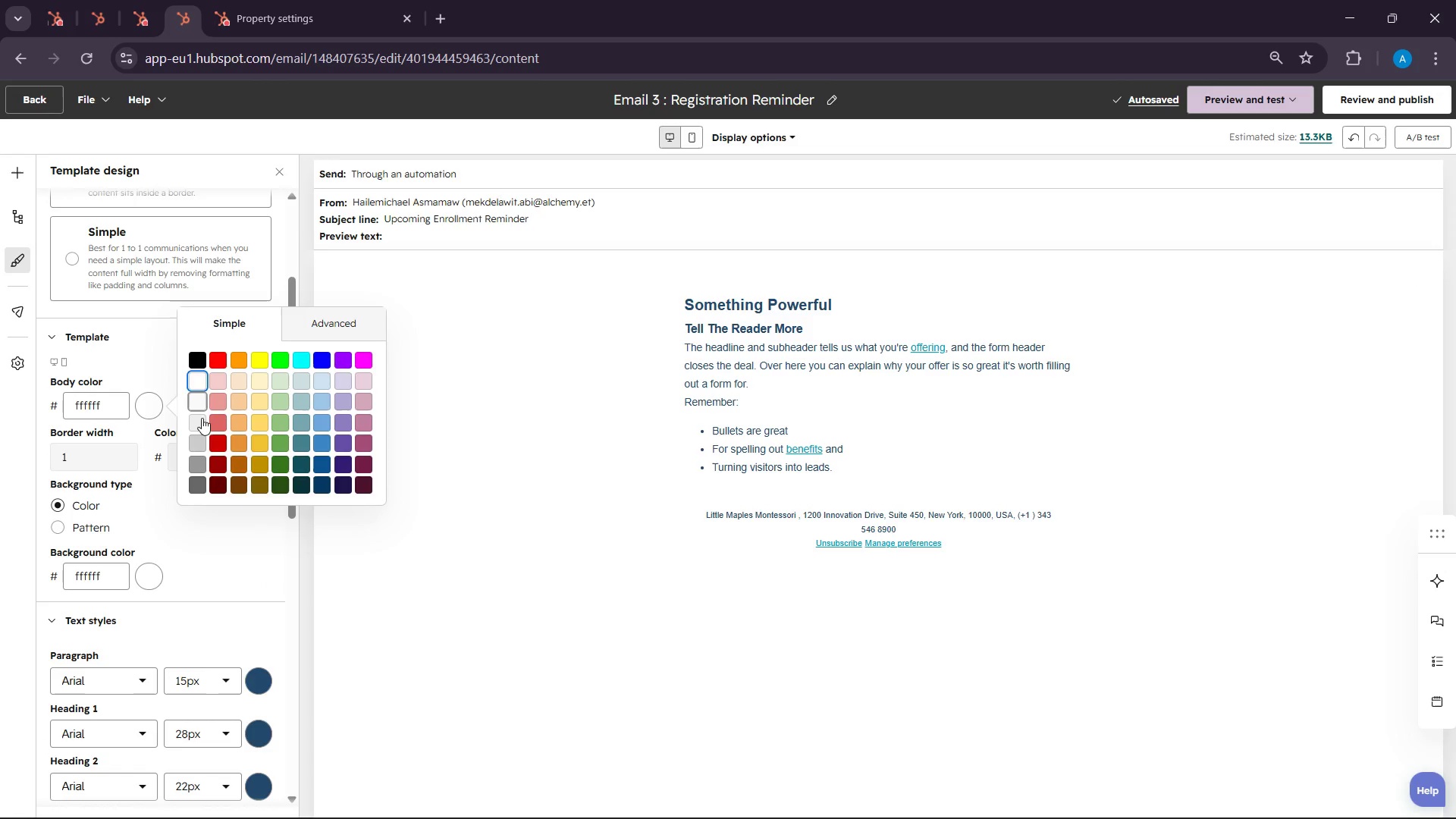 
left_click([202, 418])
 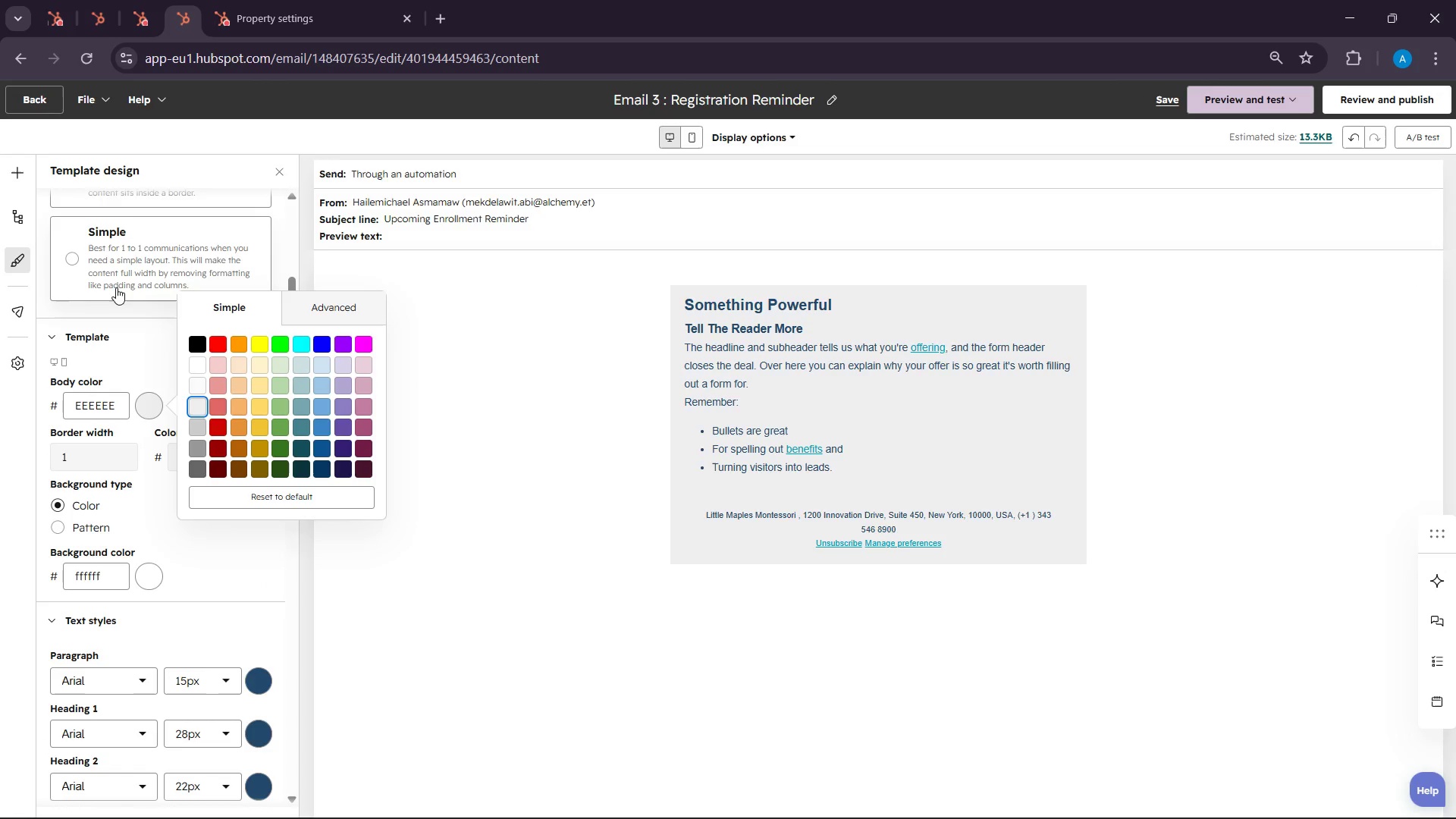 
scroll: coordinate [132, 424], scroll_direction: up, amount: 4.0
 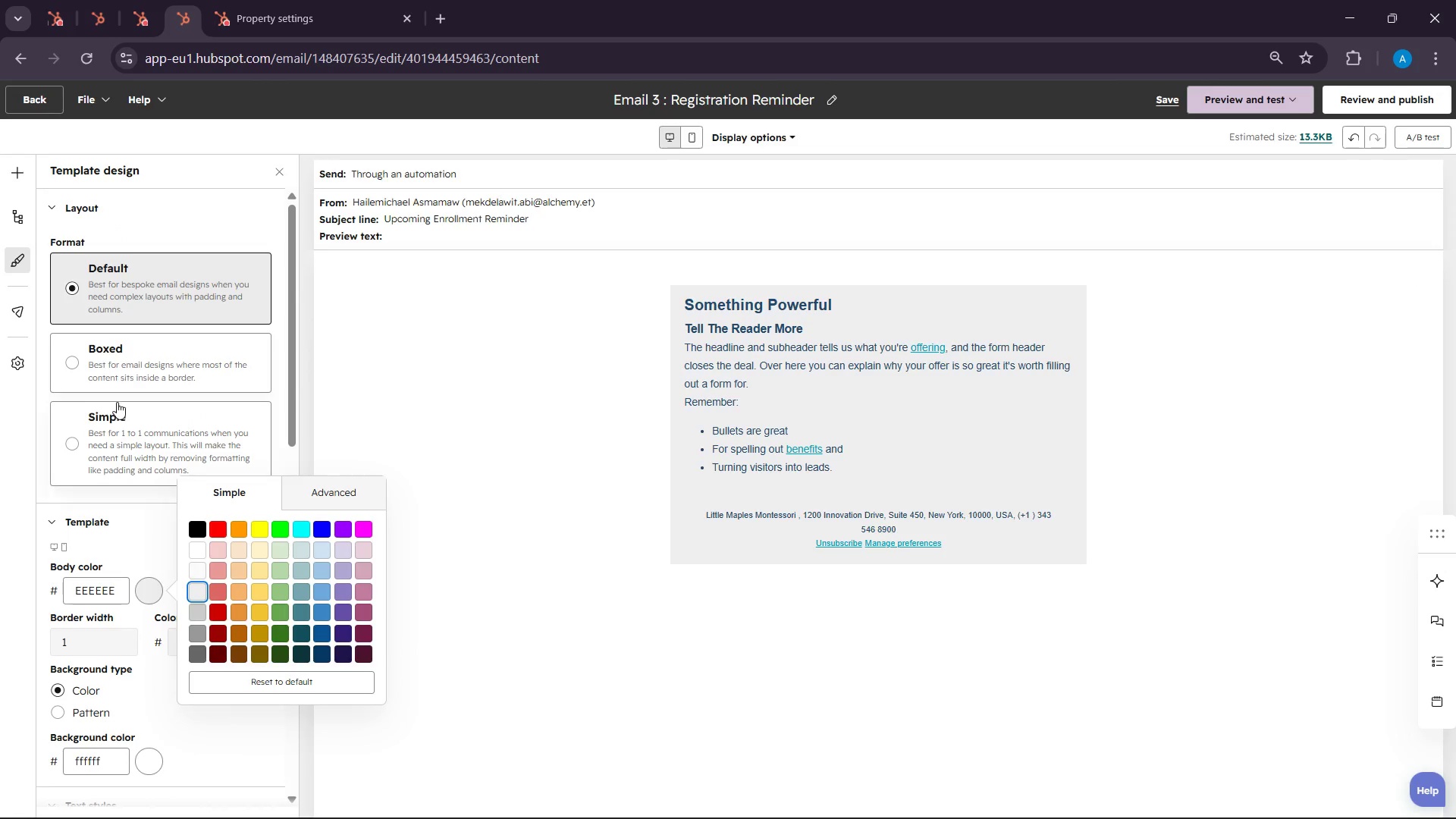 
left_click([121, 353])
 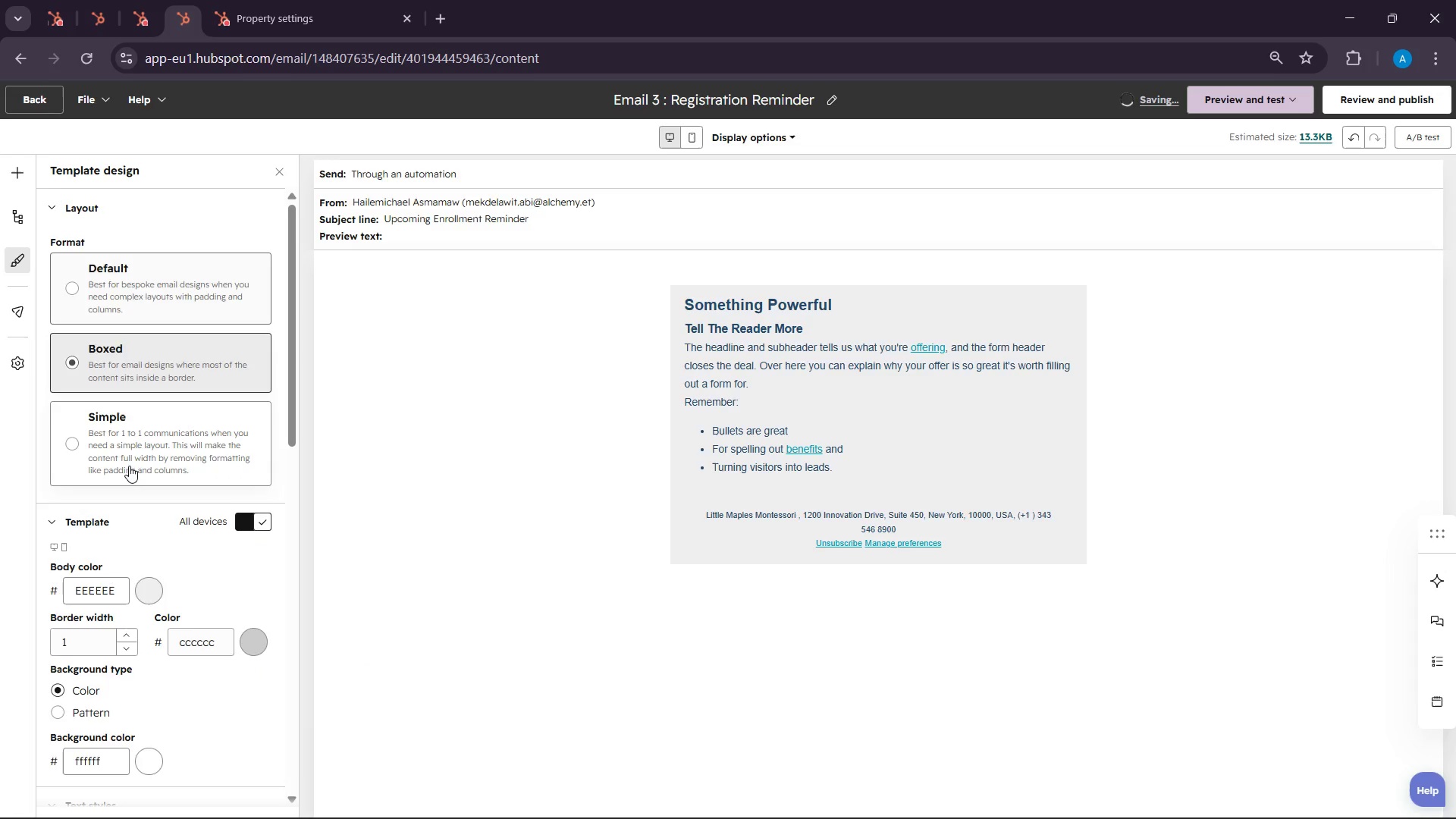 
scroll: coordinate [126, 481], scroll_direction: down, amount: 7.0
 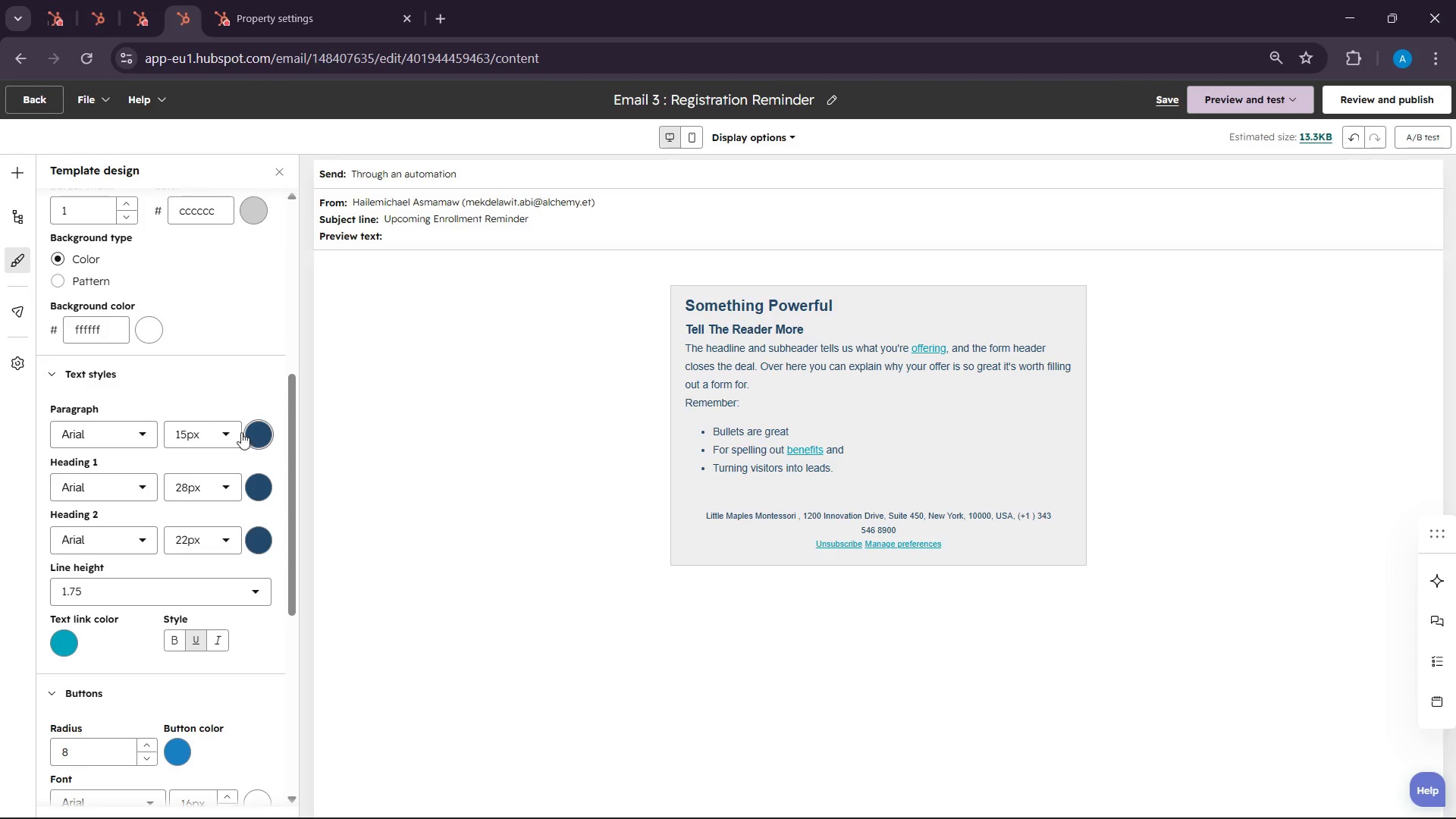 
left_click([148, 426])
 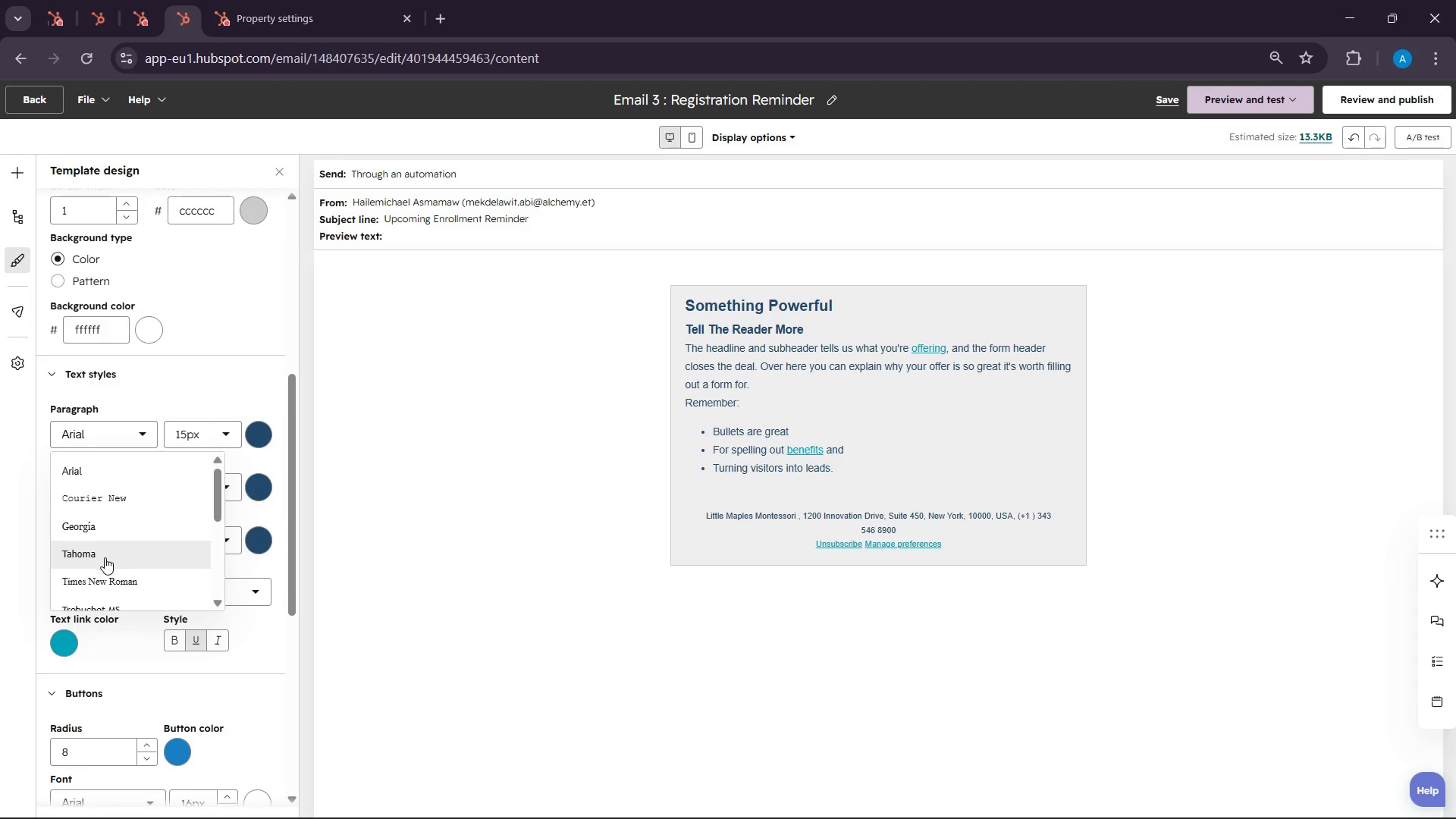 
left_click([96, 577])
 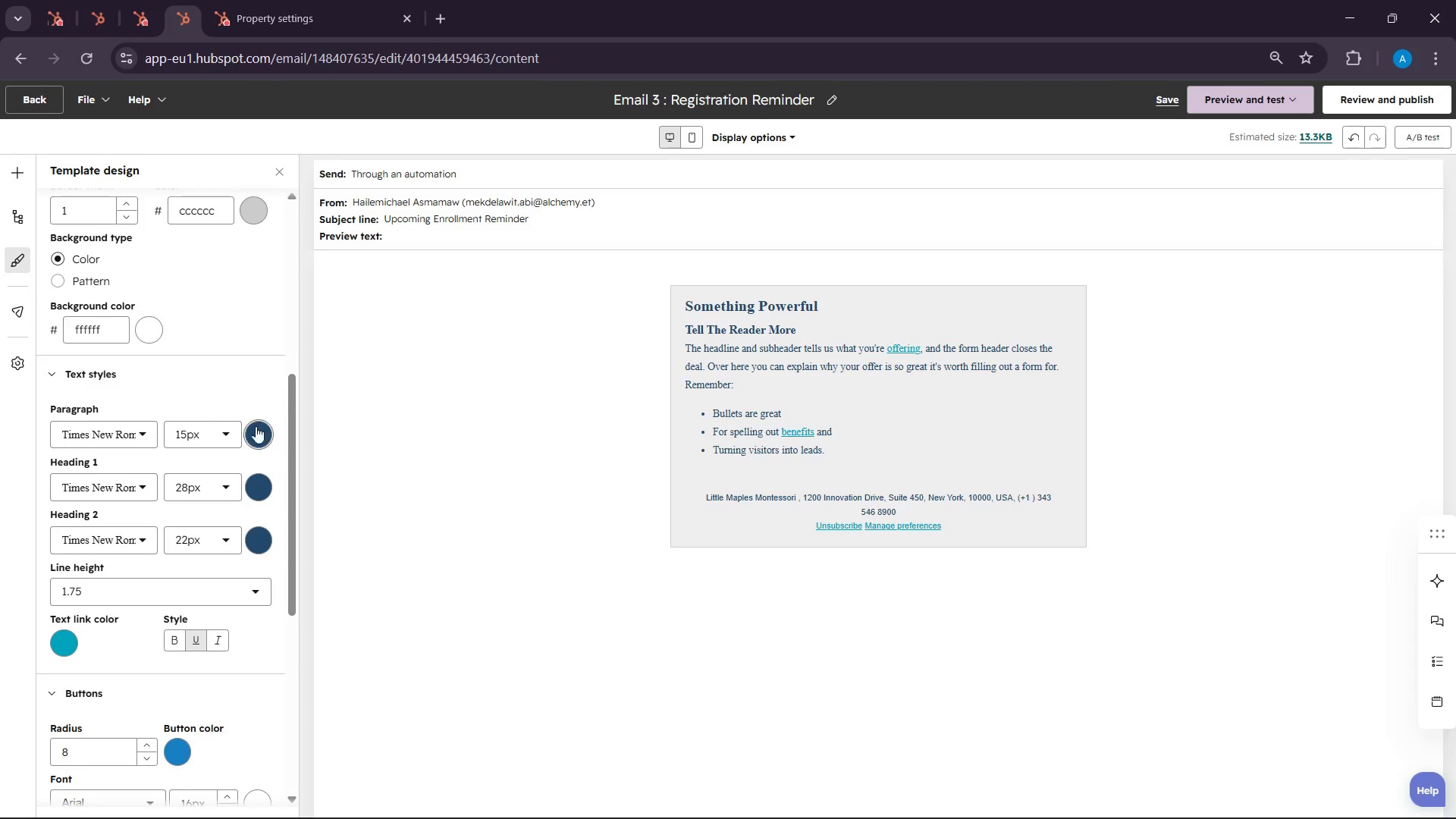 
left_click([261, 422])
 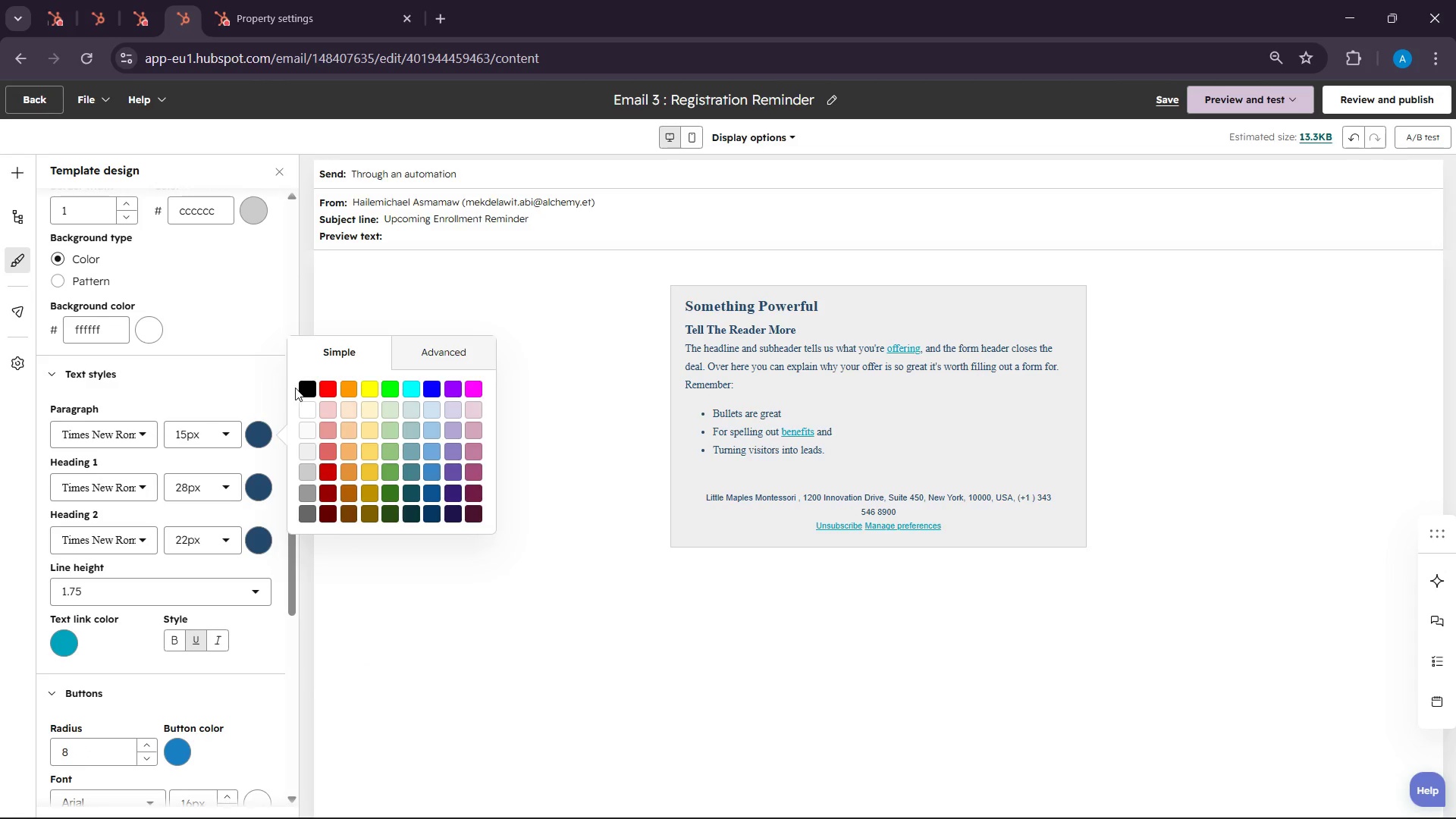 
left_click([309, 382])
 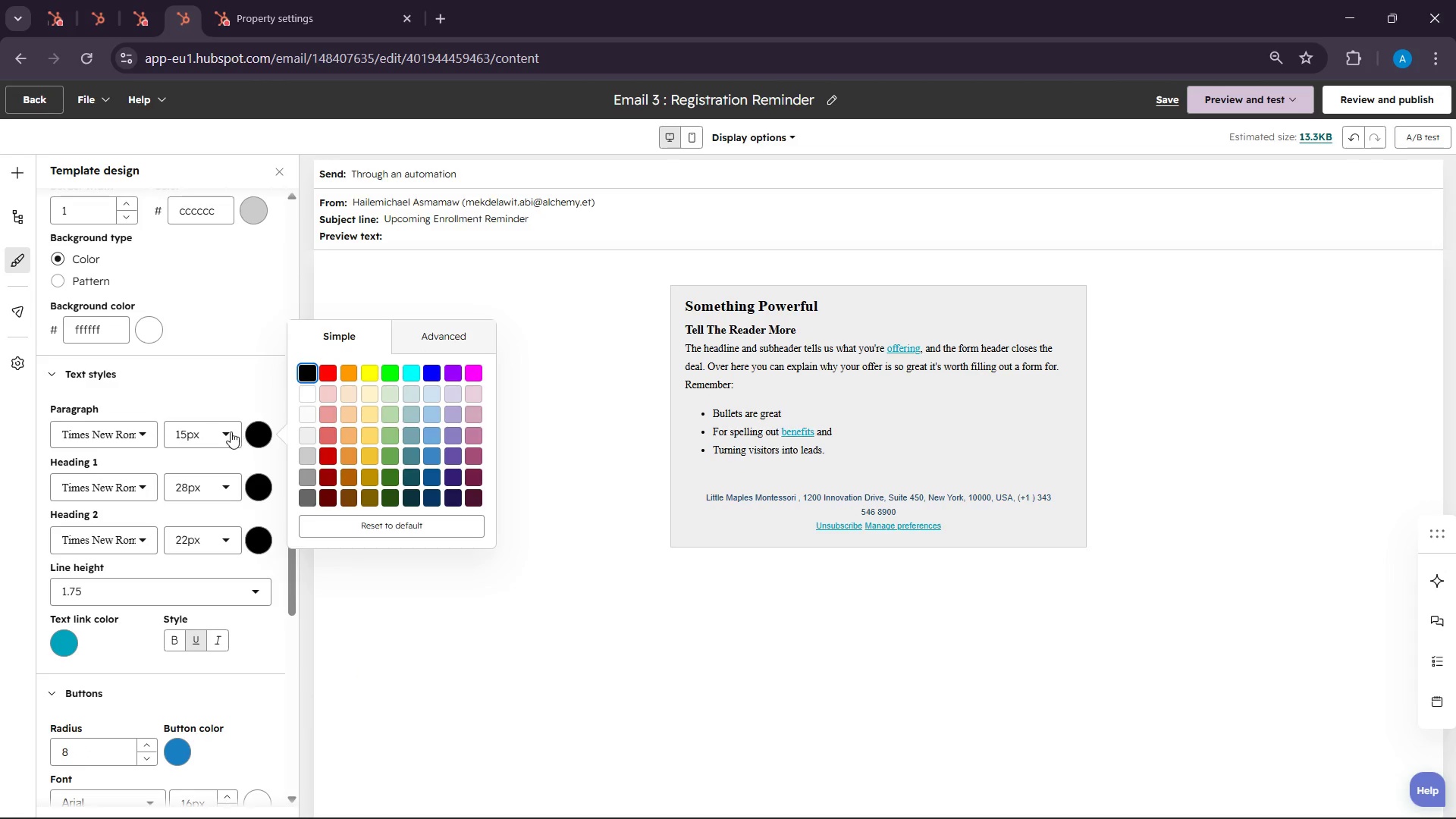 
left_click([229, 431])
 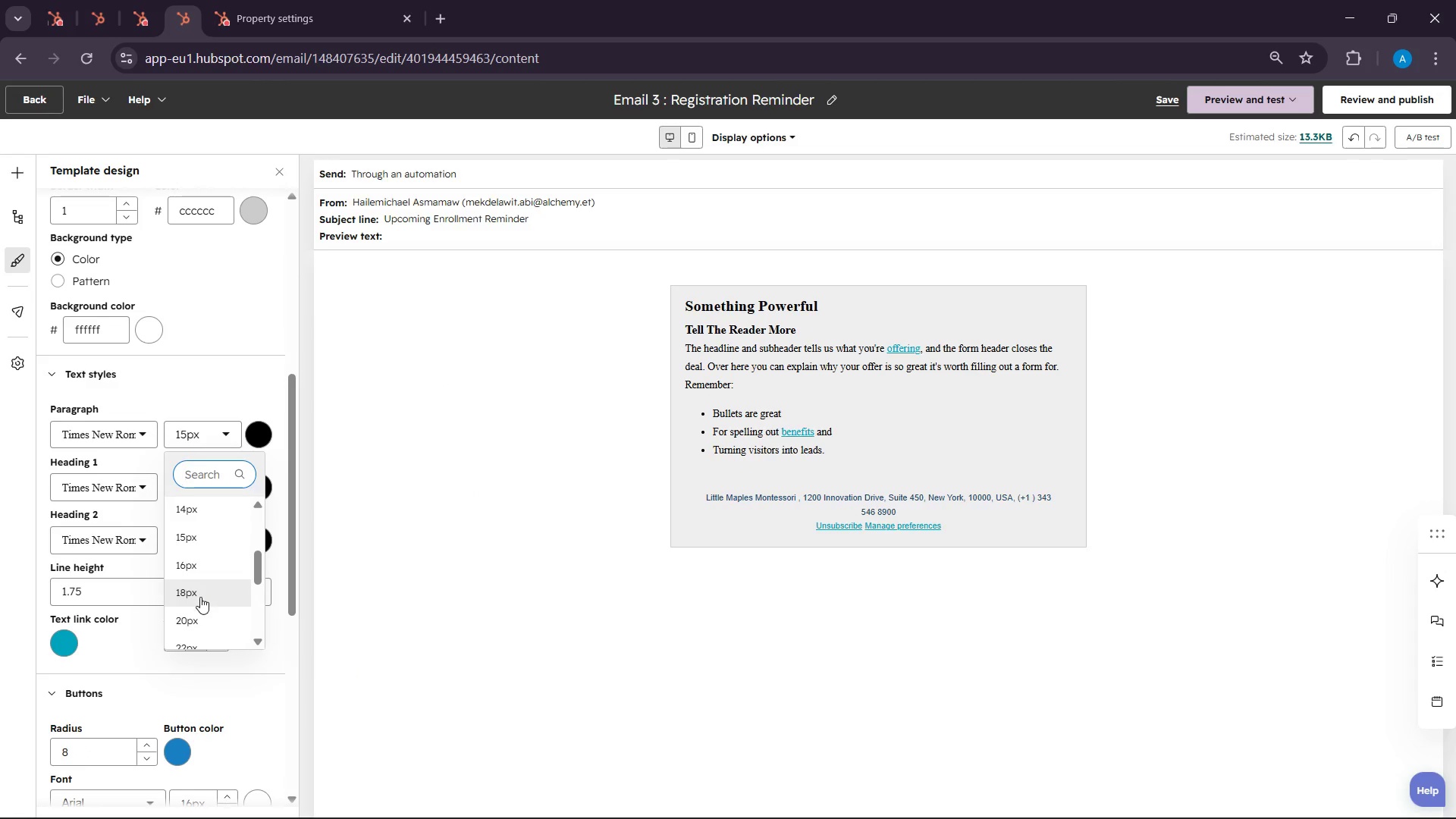 
left_click([200, 597])
 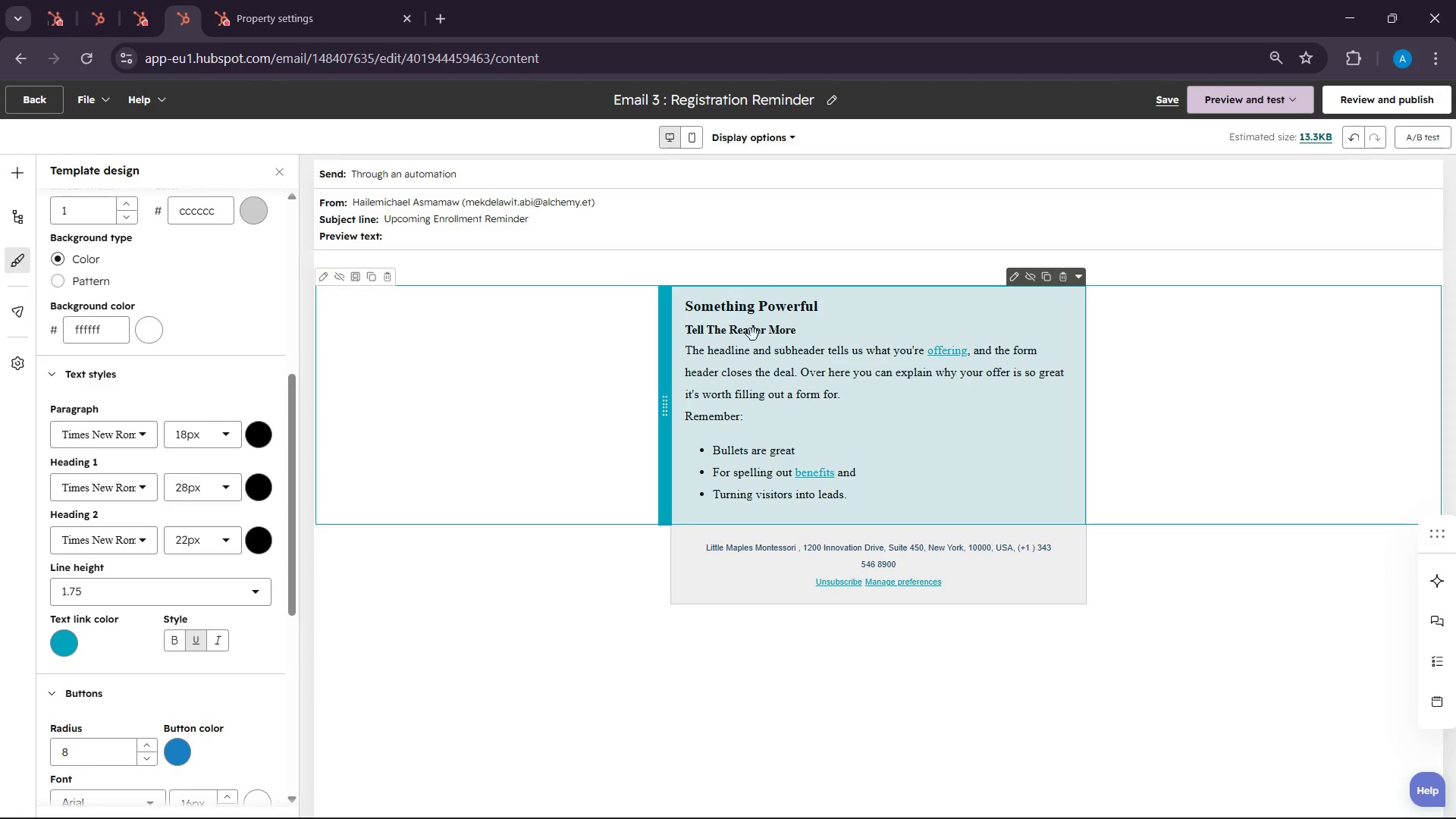 
left_click([789, 347])
 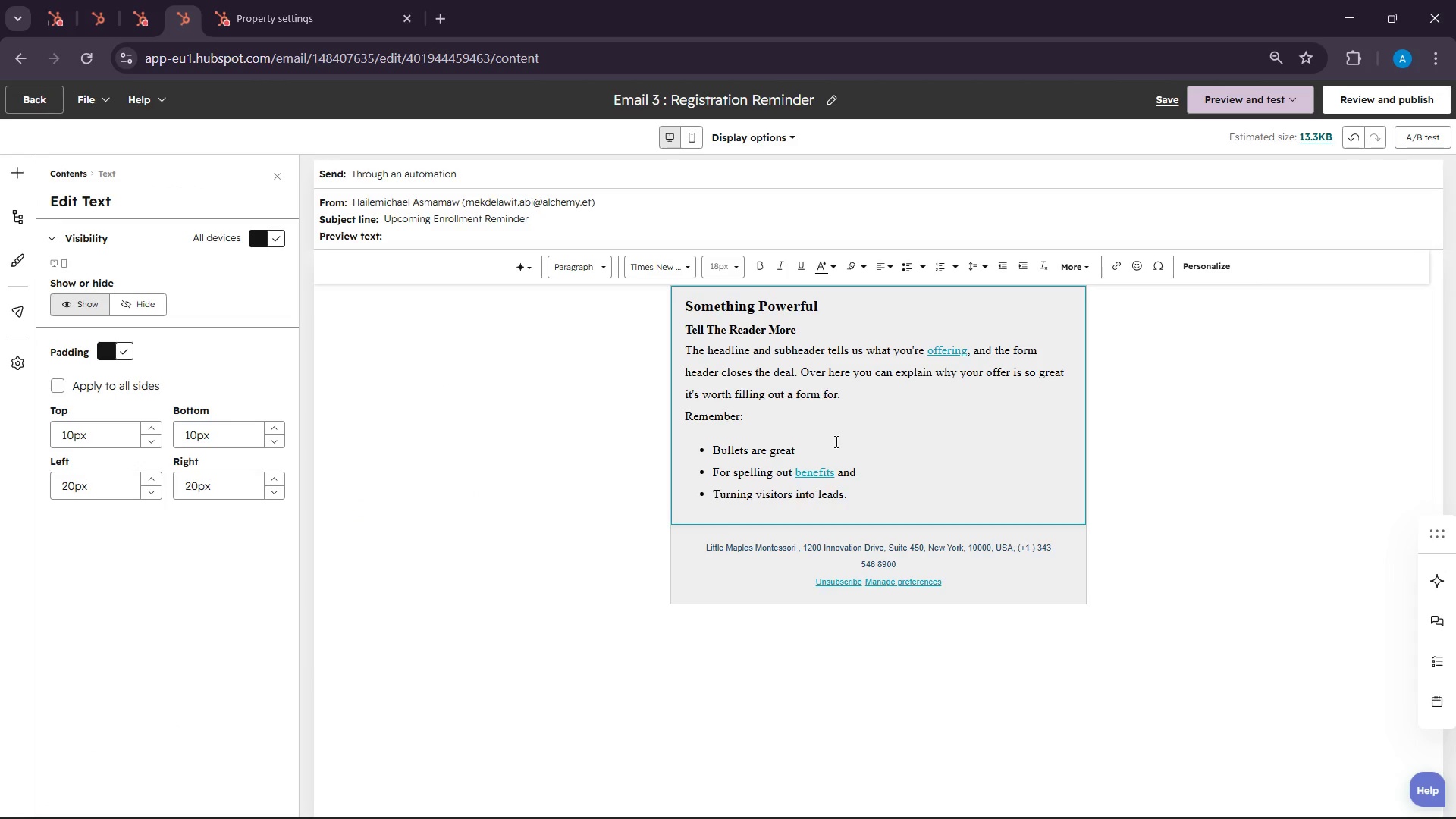 
left_click([844, 479])
 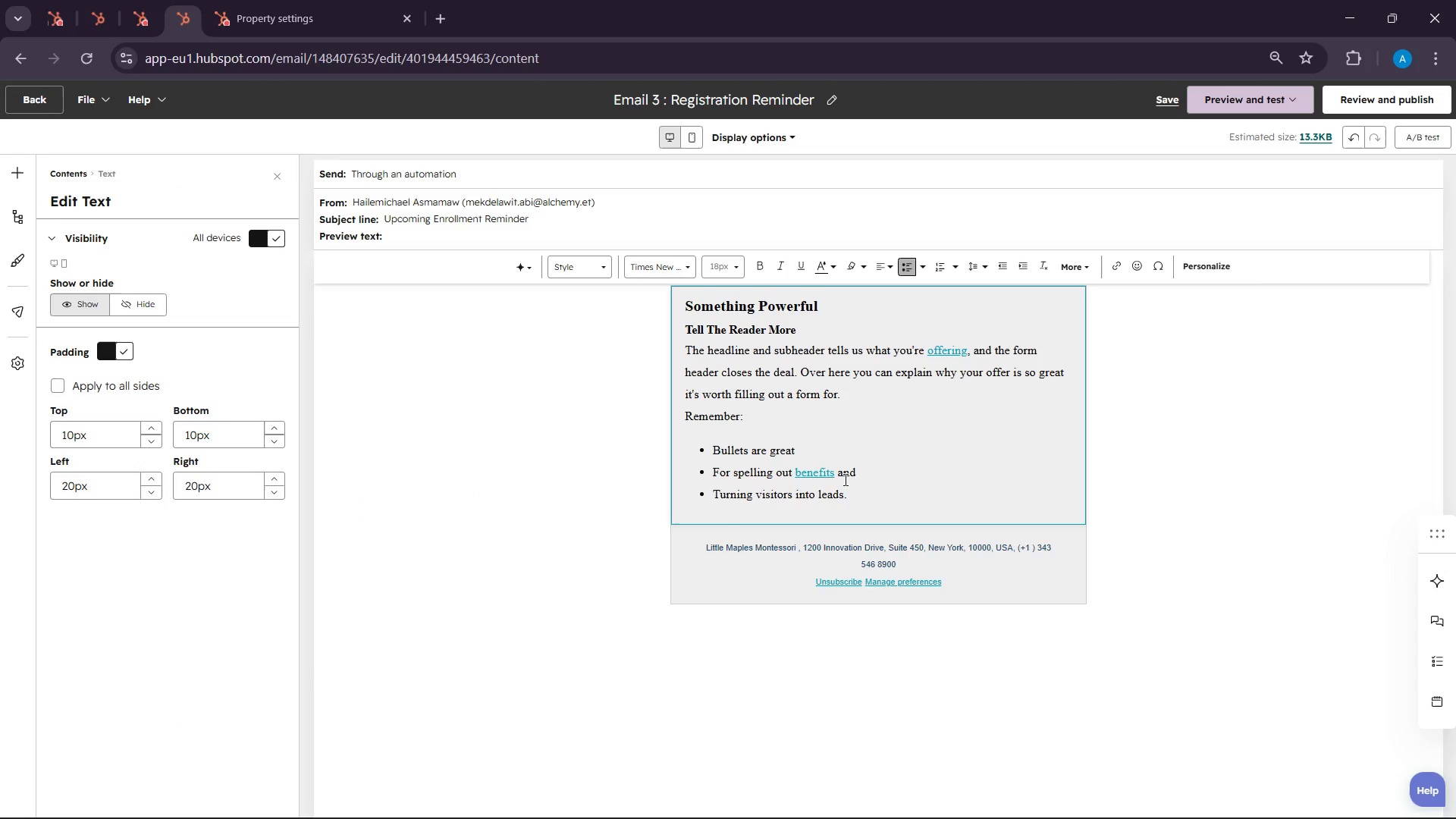 
key(Control+A)
 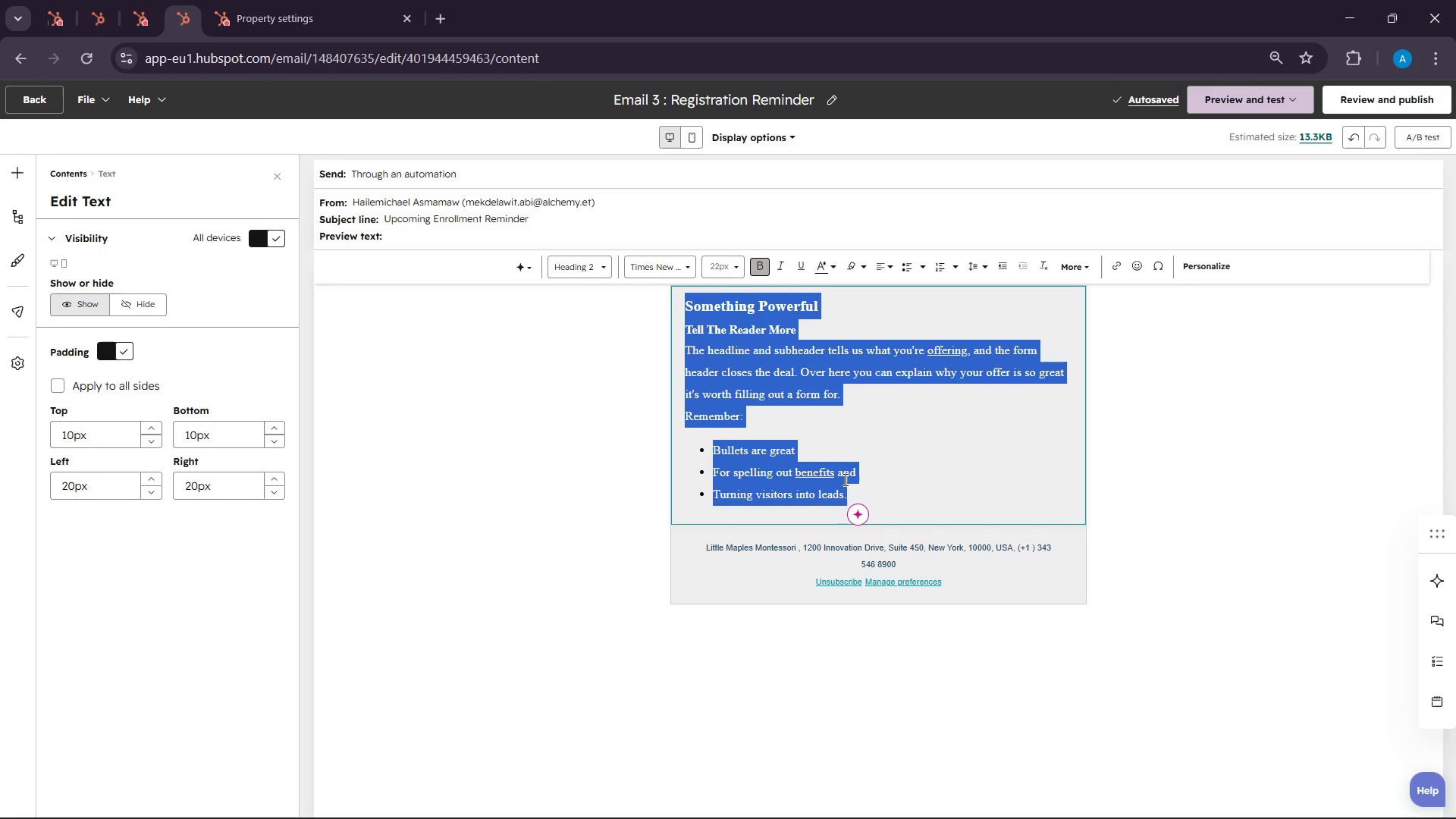 
key(Backspace)
type(Hi )
 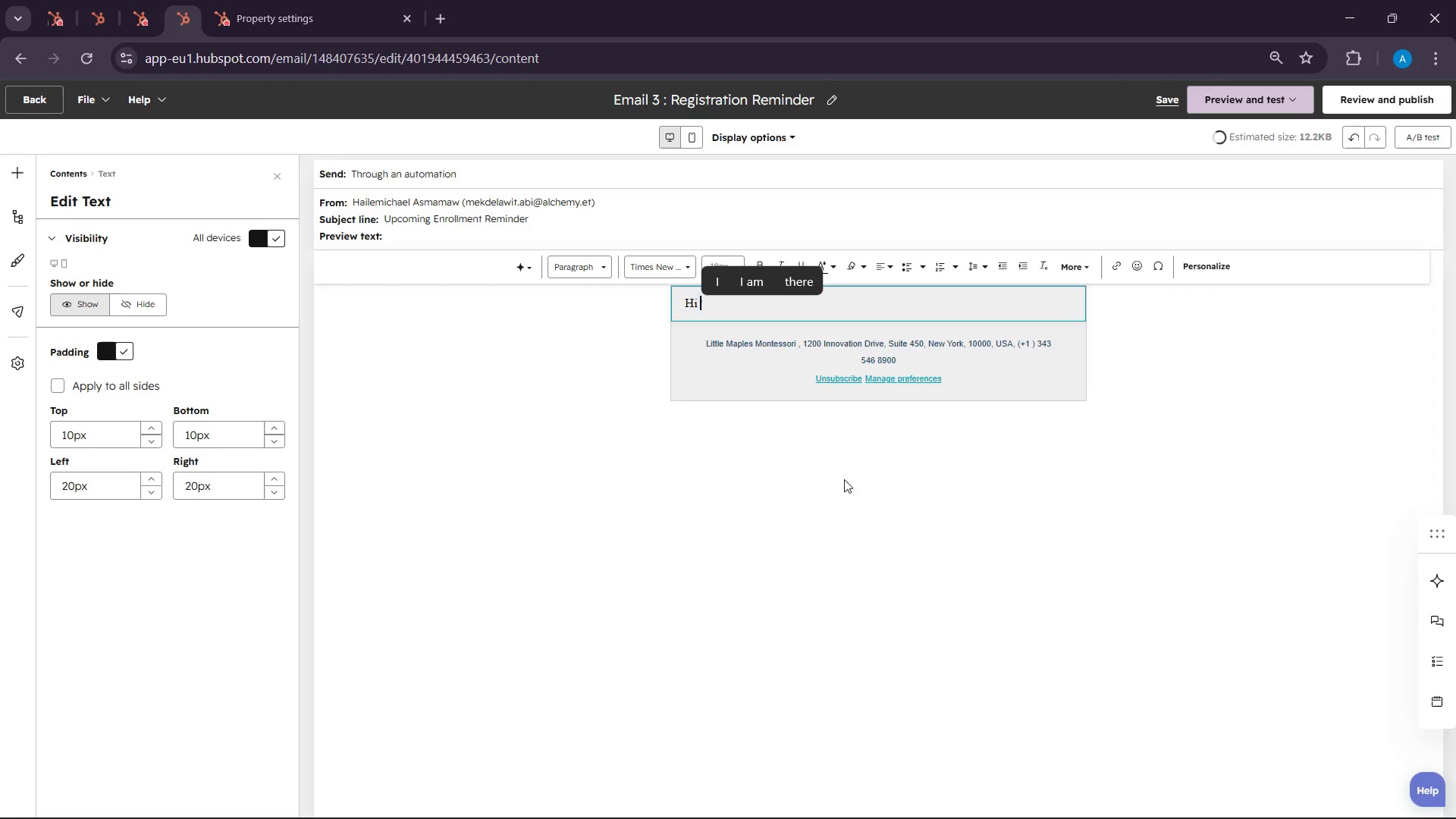 
left_click([1222, 264])
 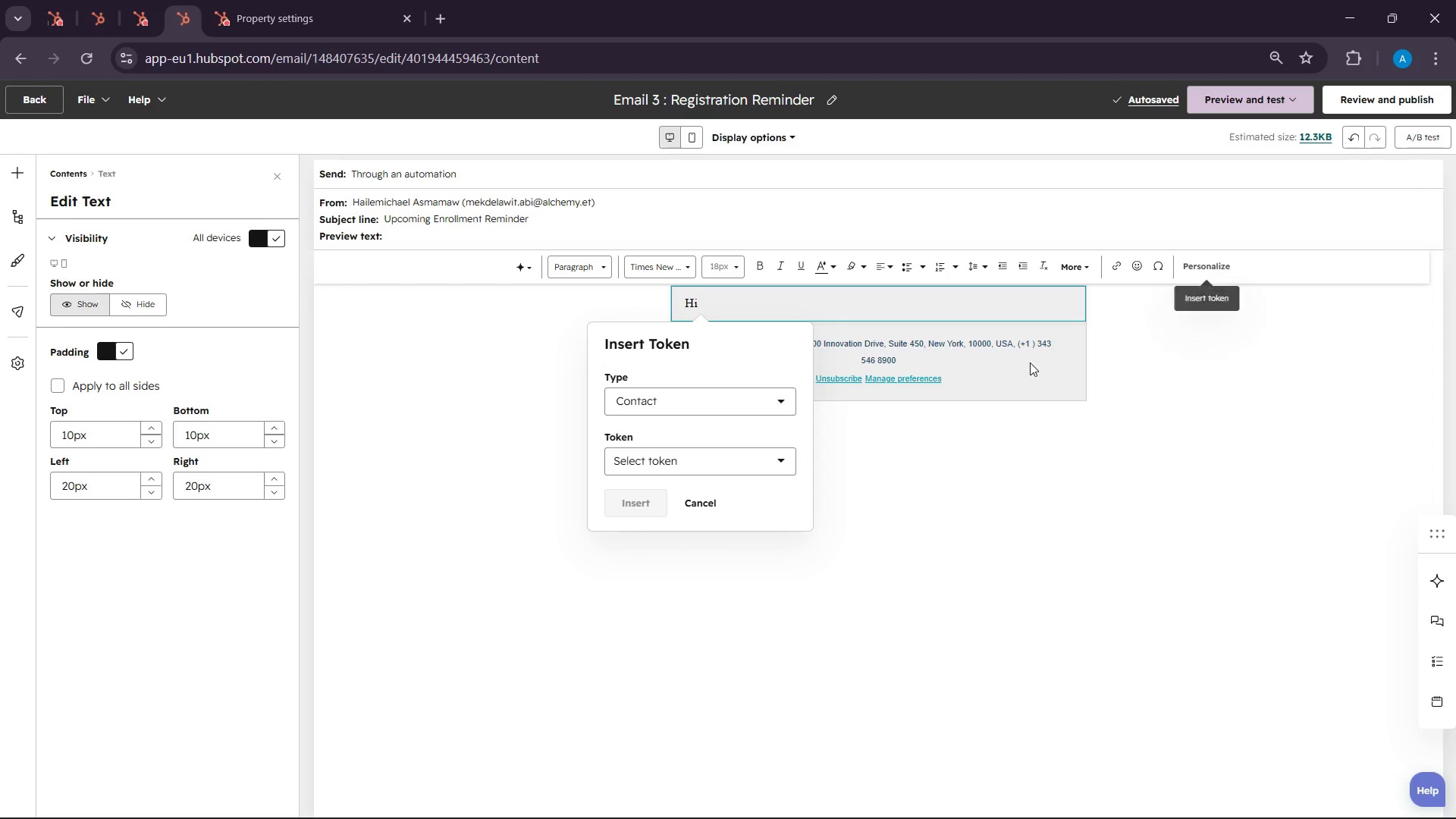 
left_click([699, 460])
 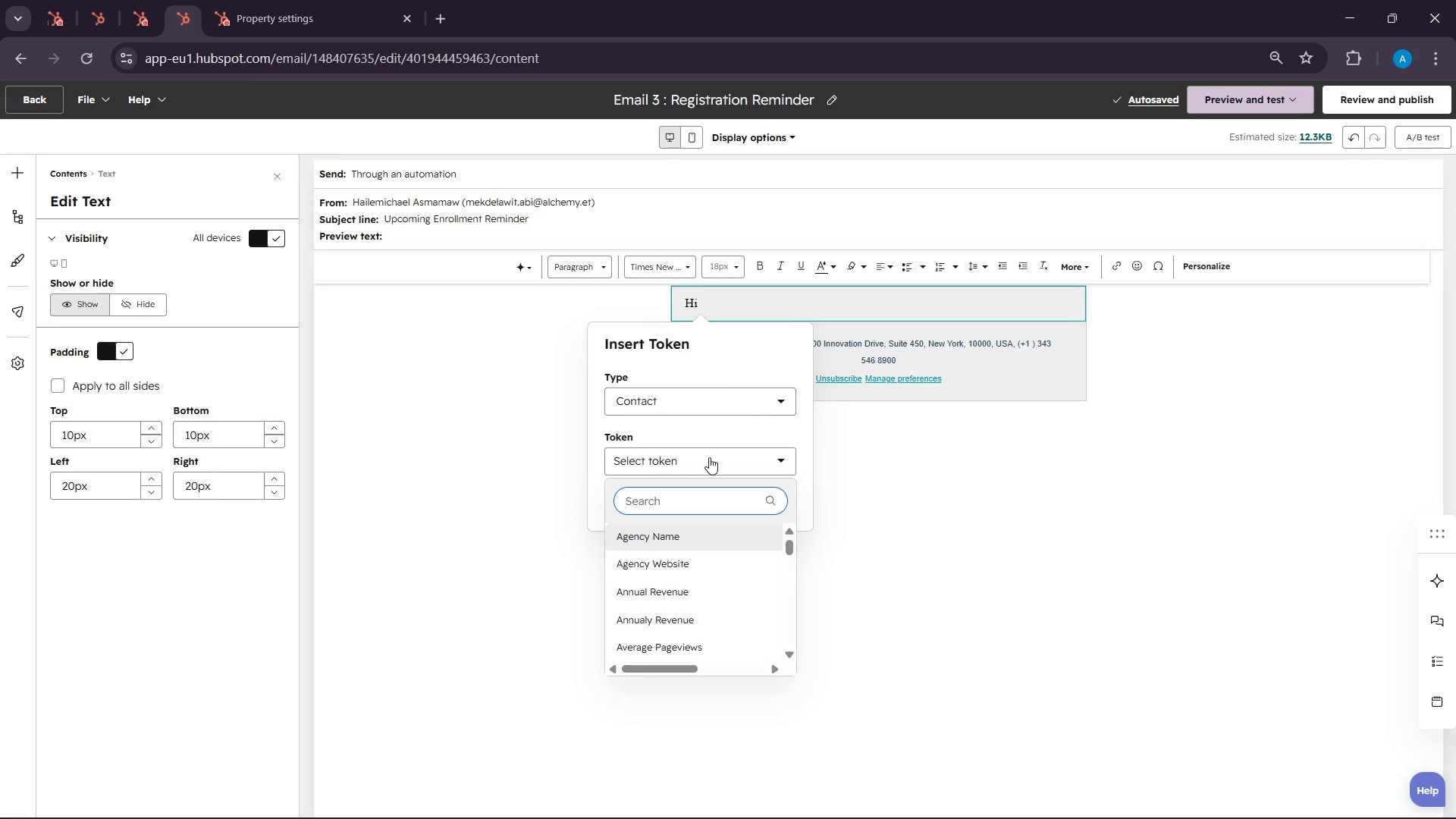 
type(firs)
key(Backspace)
key(Backspace)
key(Backspace)
key(Backspace)
key(Backspace)
type(parent)
 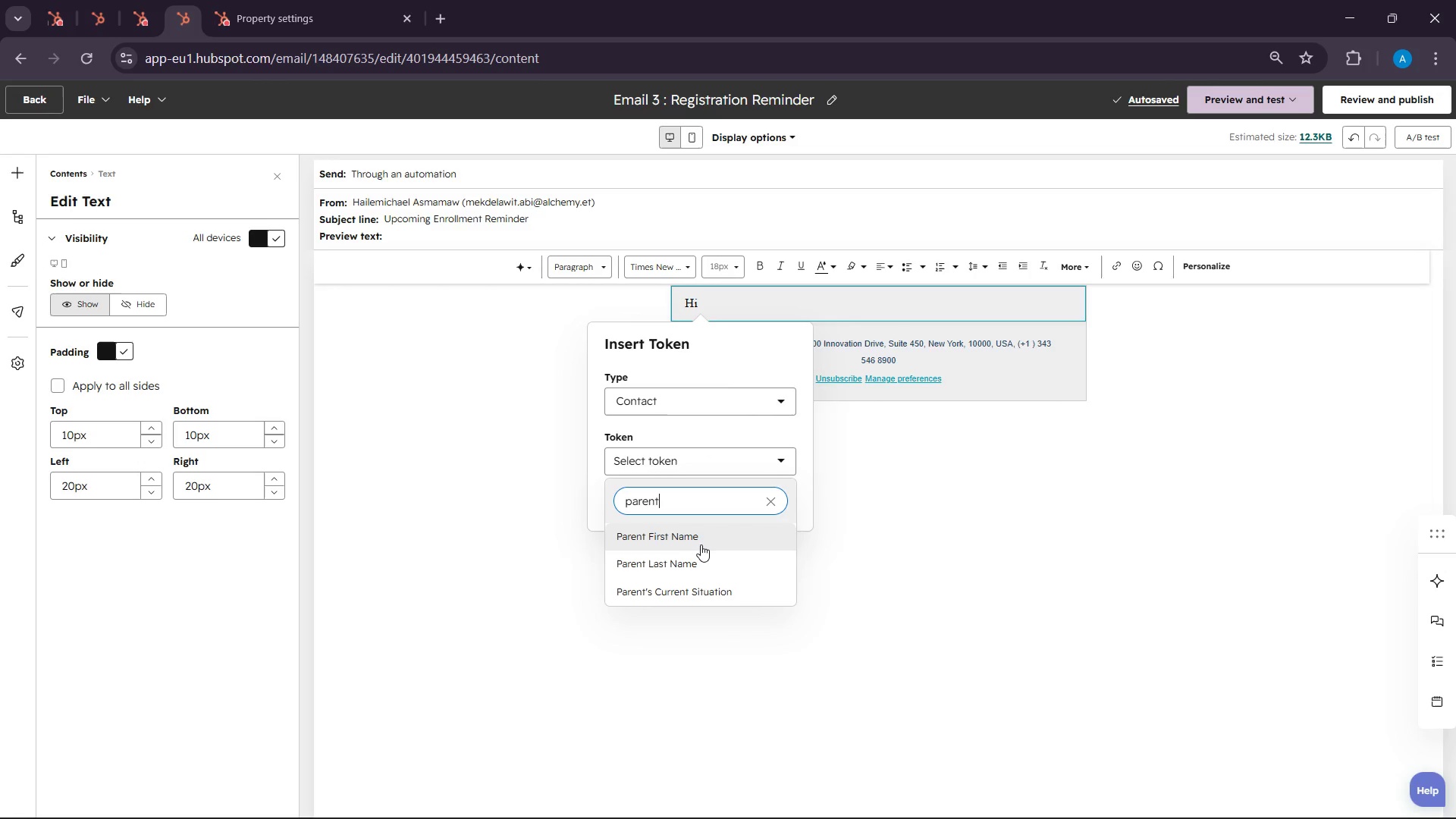 
left_click([692, 541])
 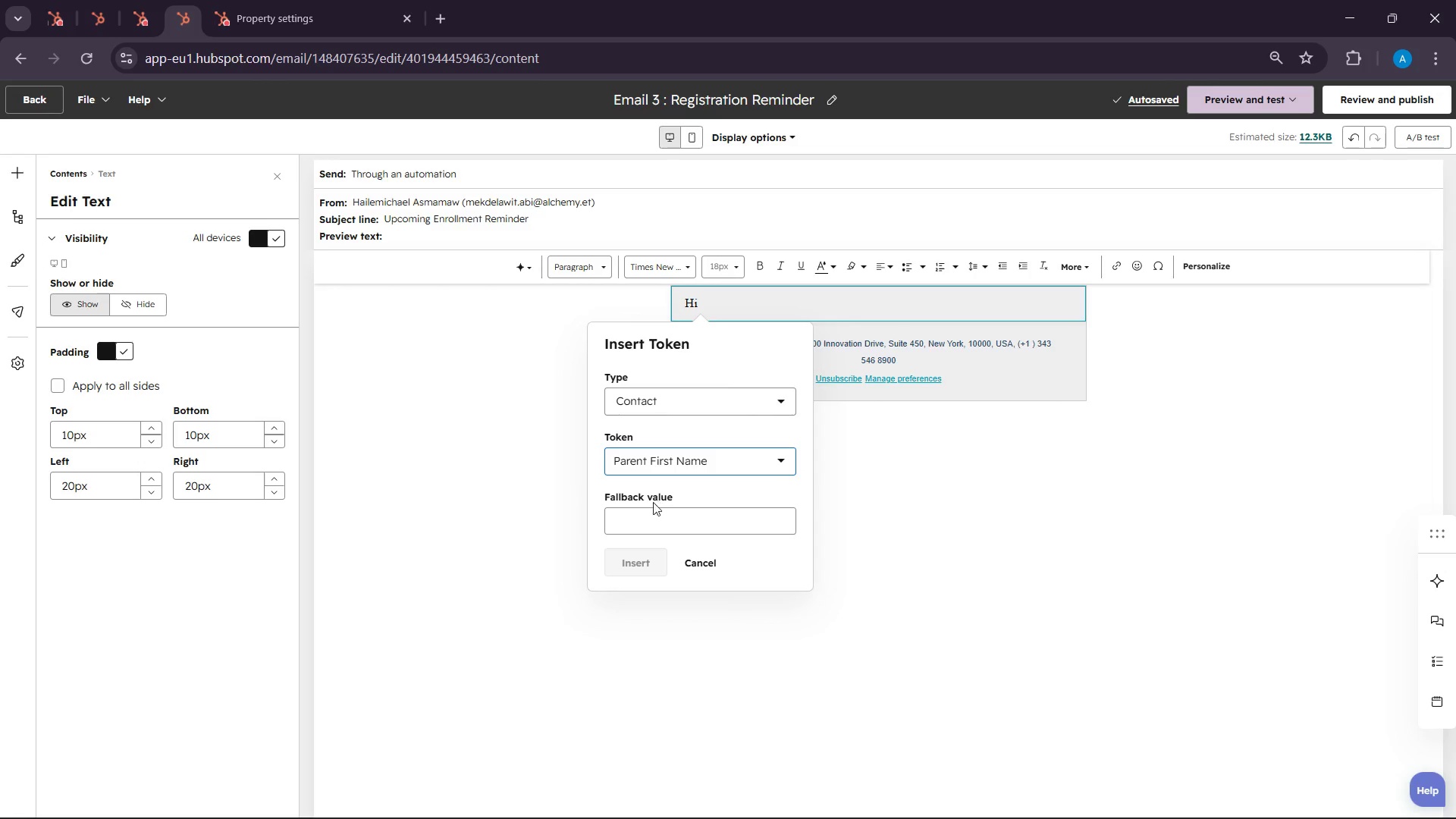 
left_click([643, 515])
 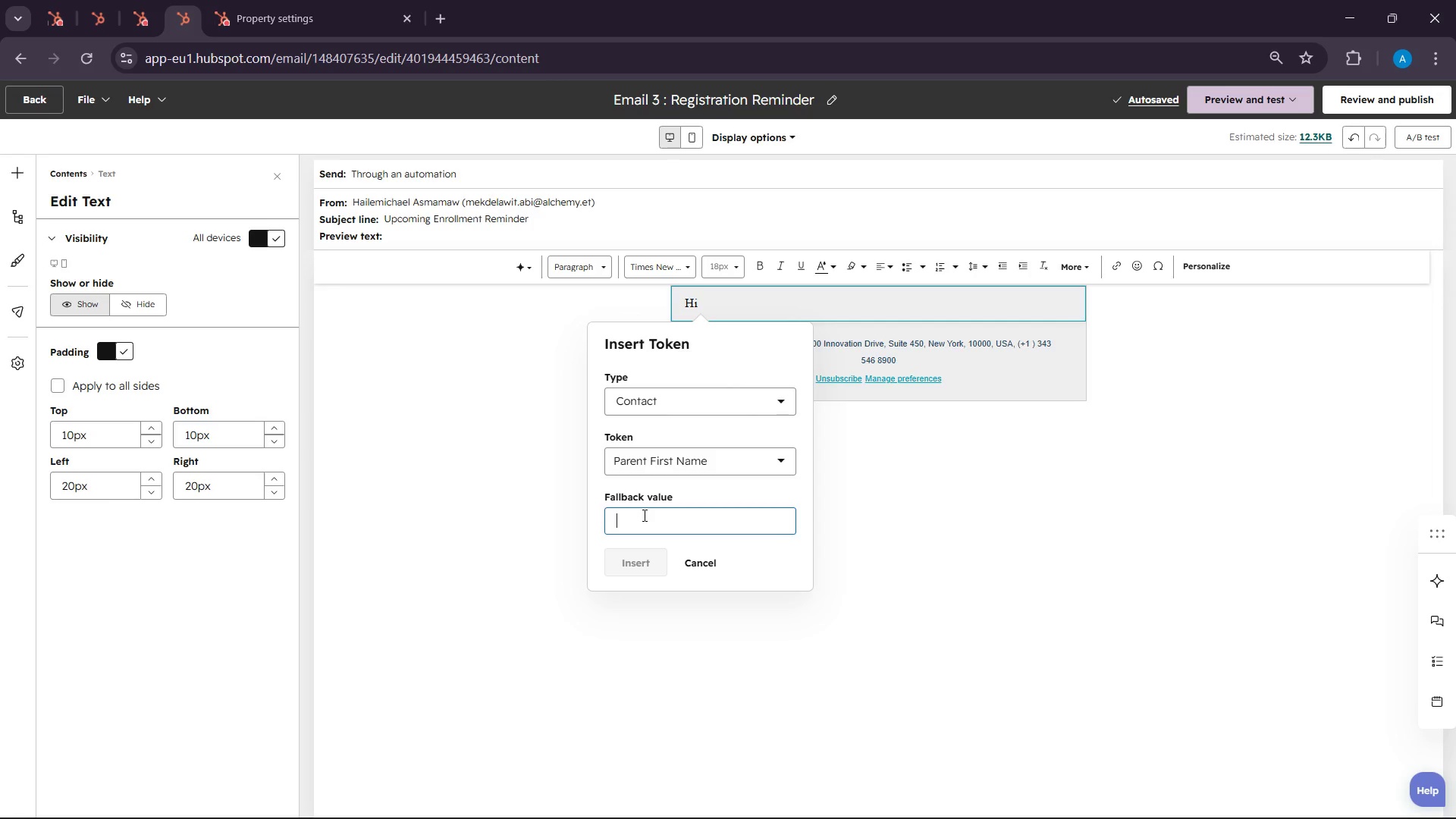 
type(th)
key(Backspace)
key(Backspace)
type(Tere)
 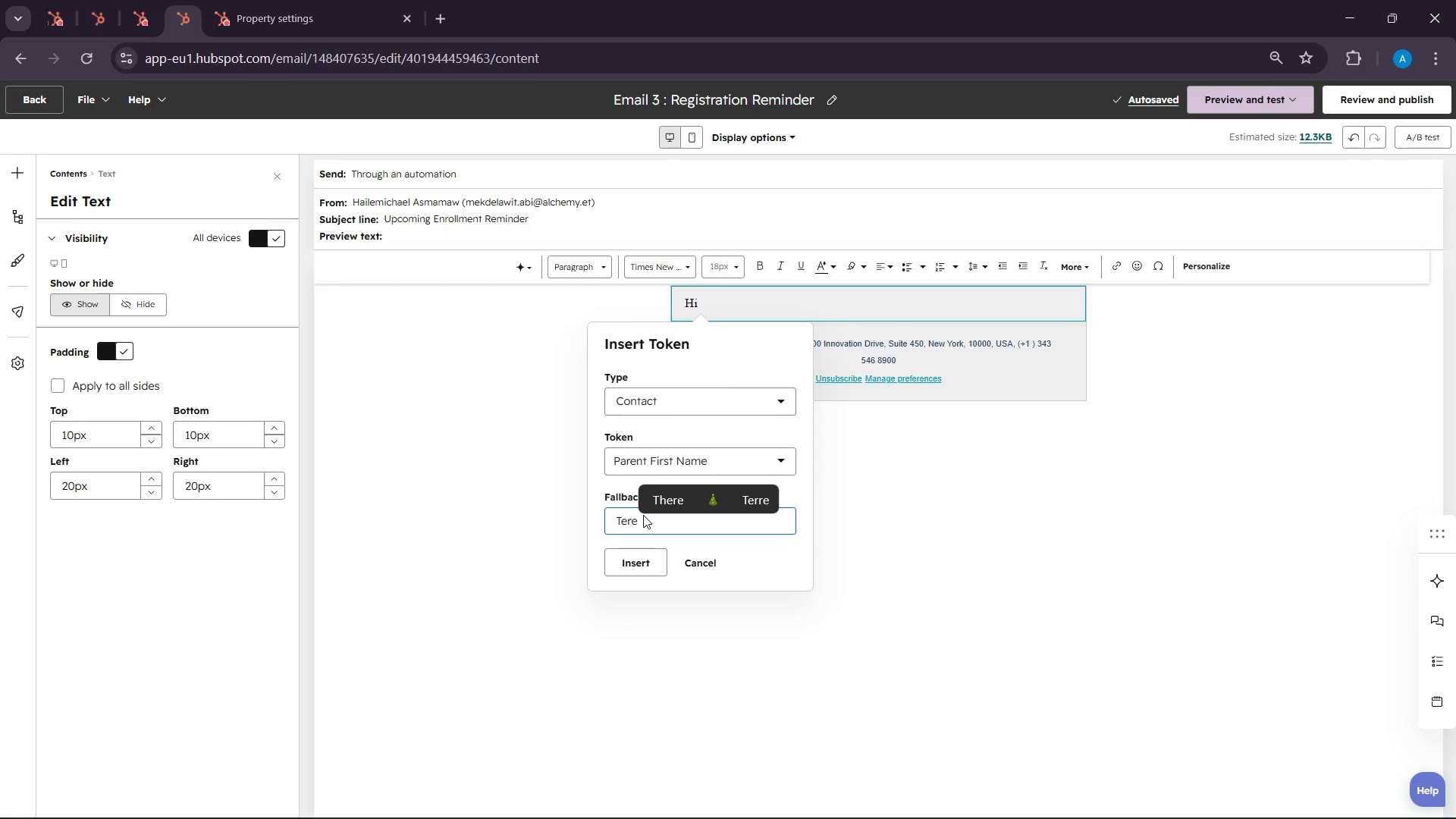 
key(Backspace)
key(Backspace)
key(Backspace)
type(here)
 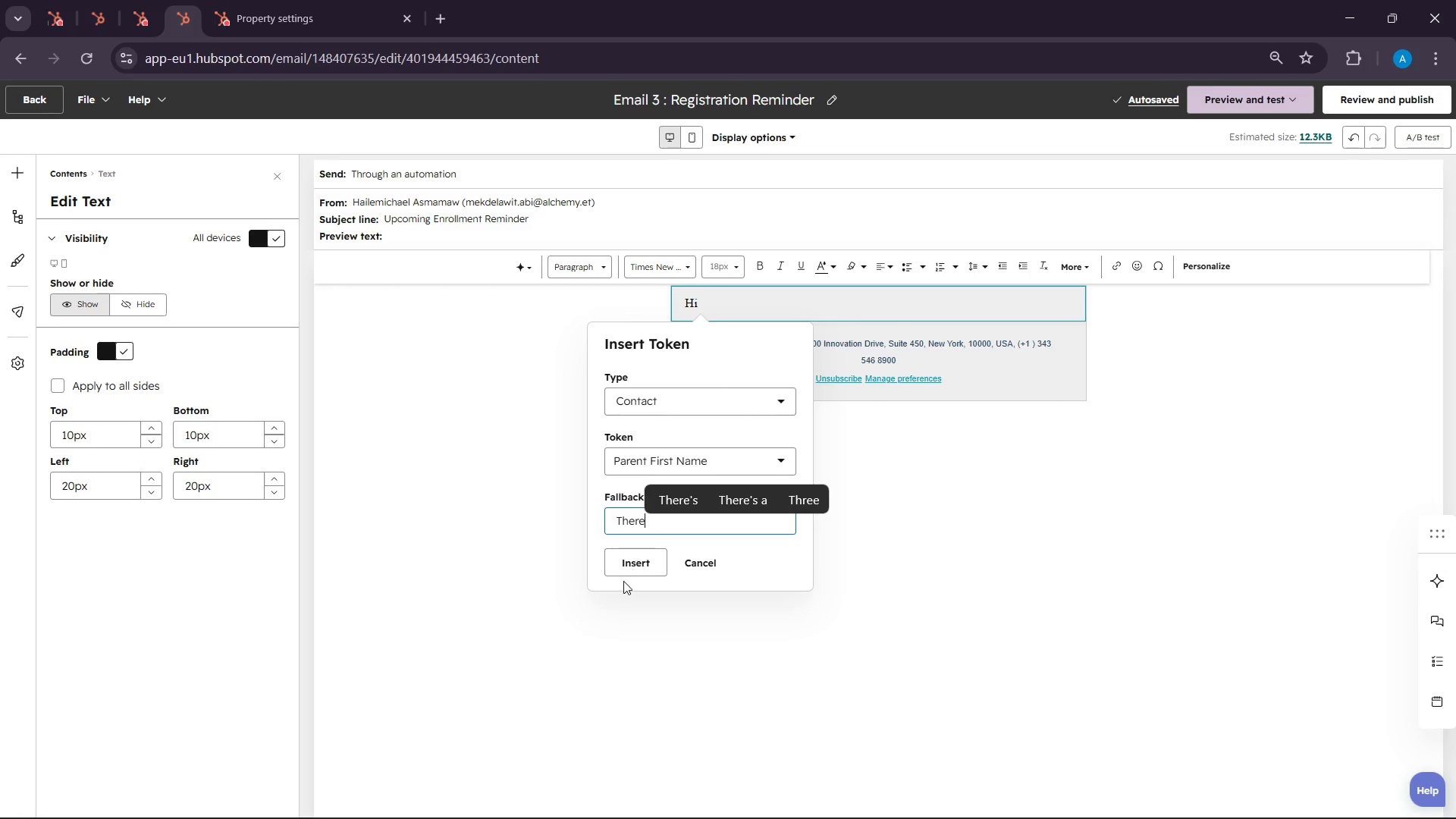 
left_click([623, 581])
 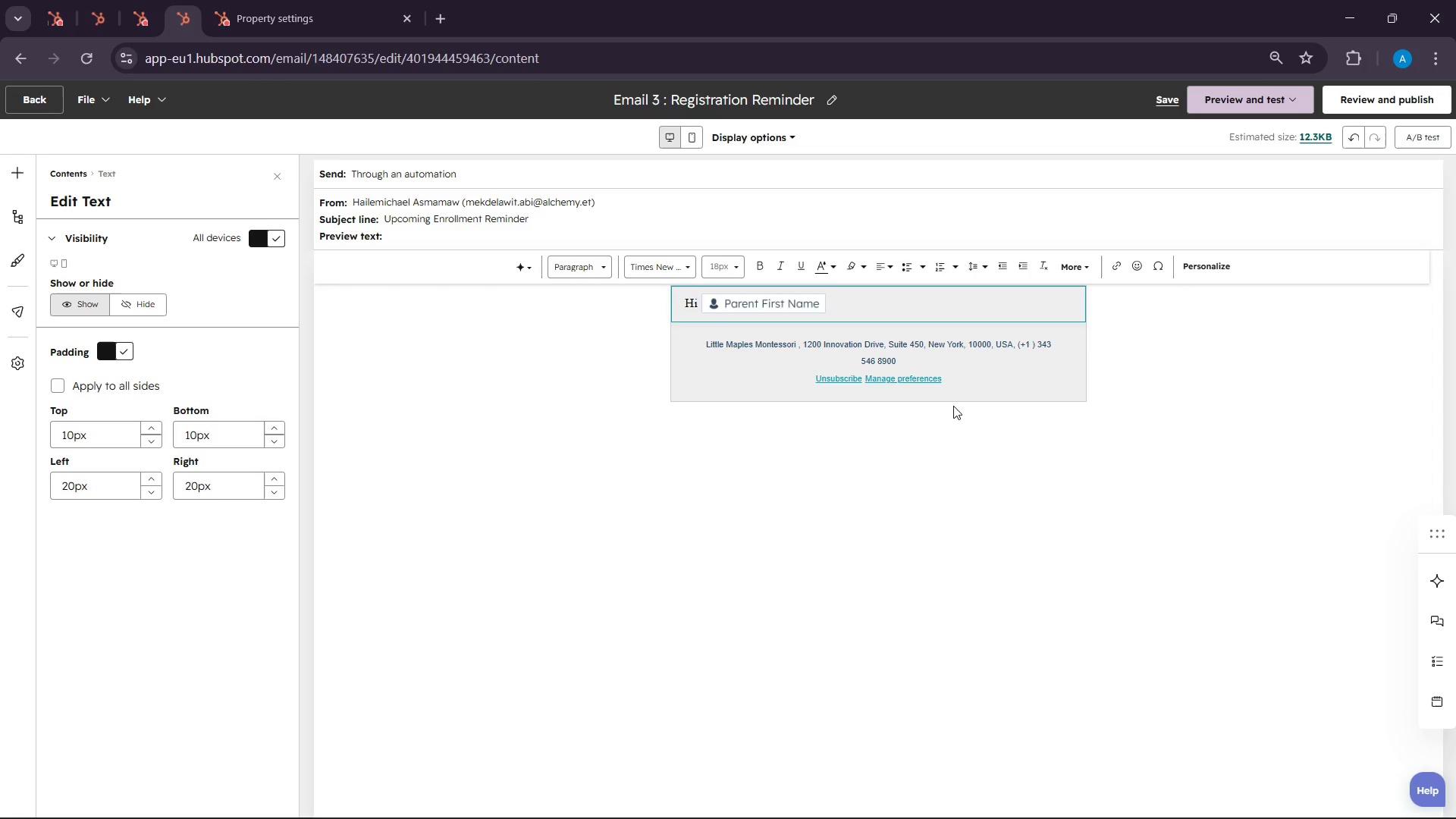 
key(Comma)
 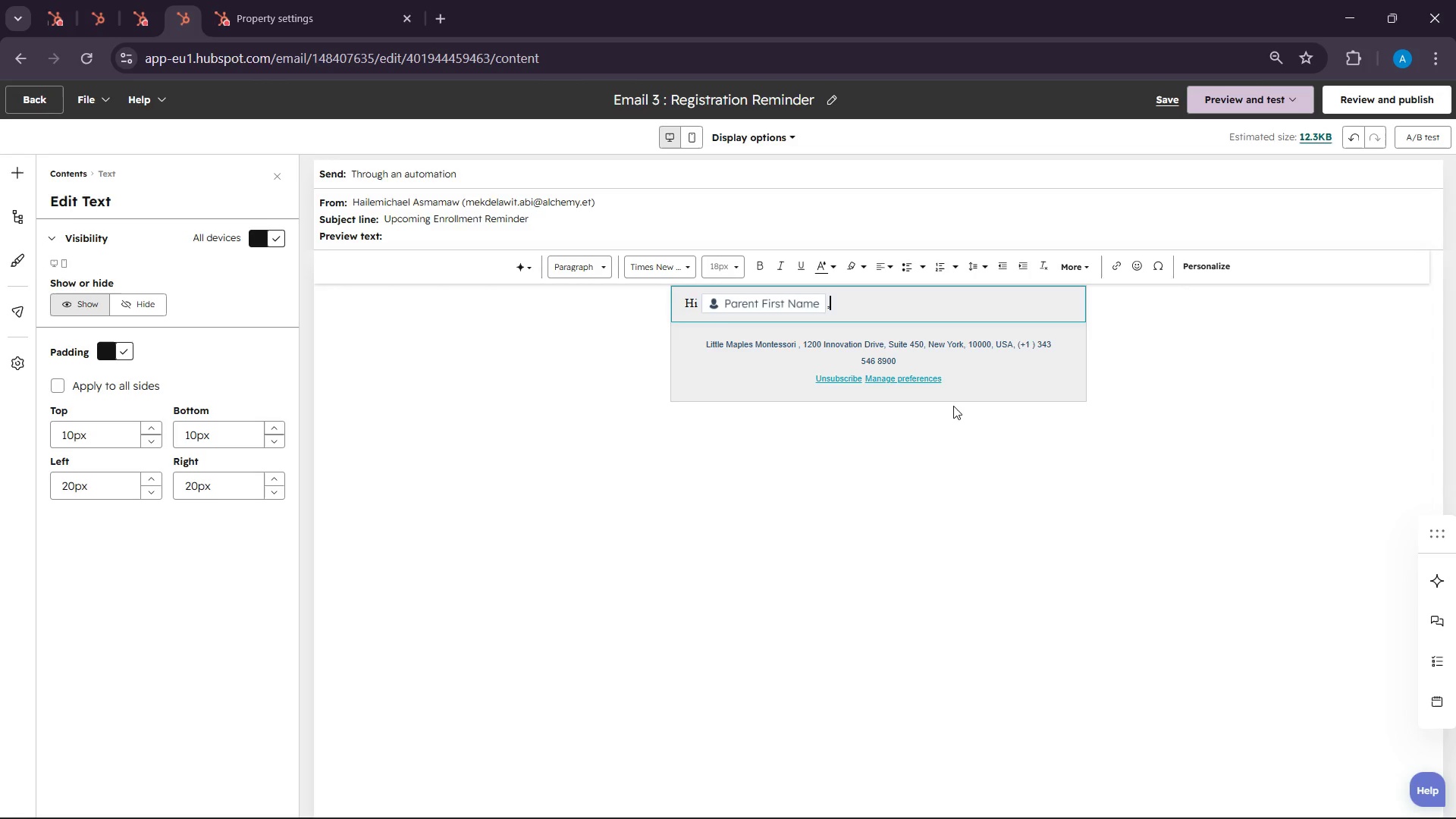 
key(Enter)
 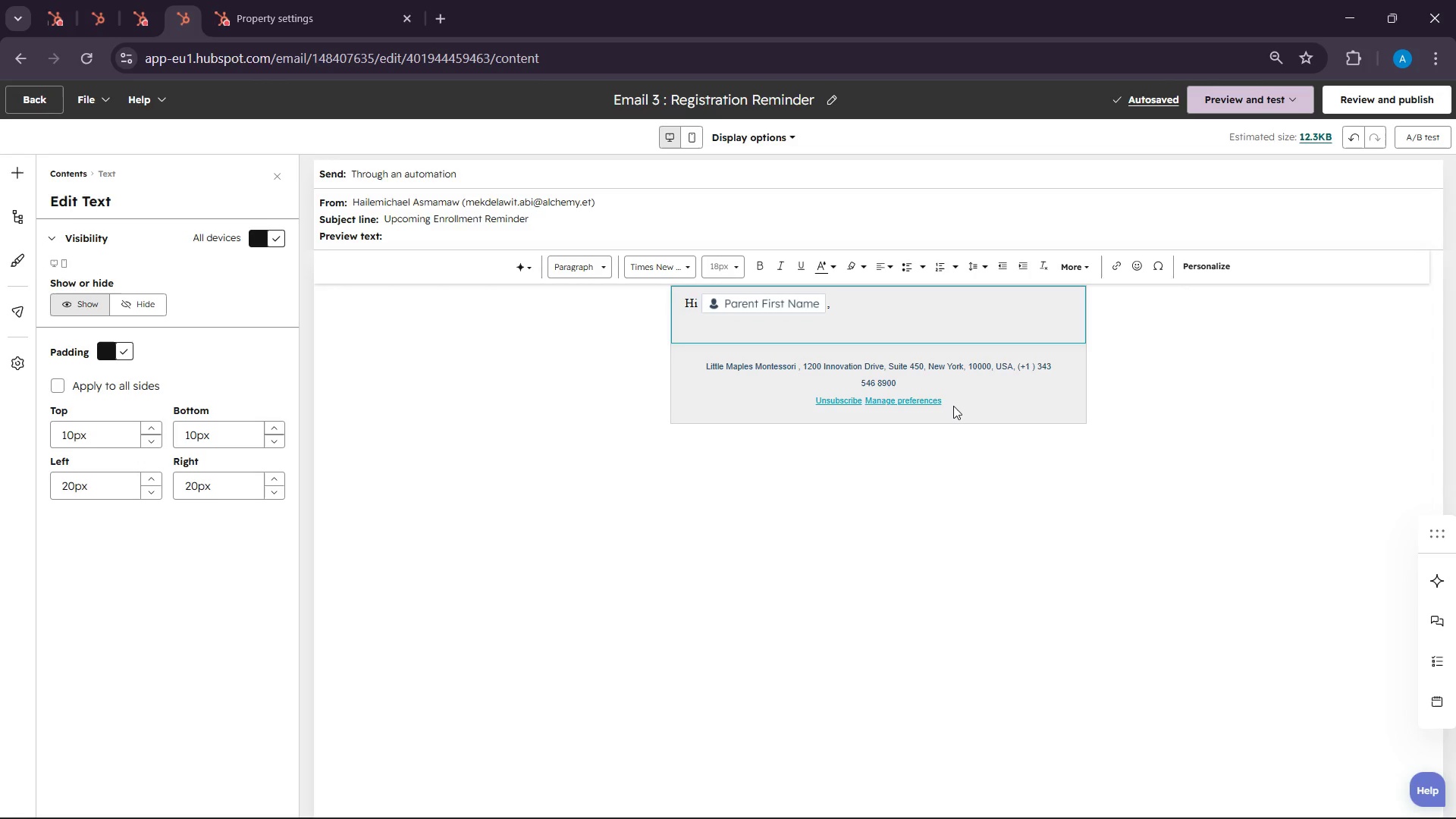 
wait(178.97)
 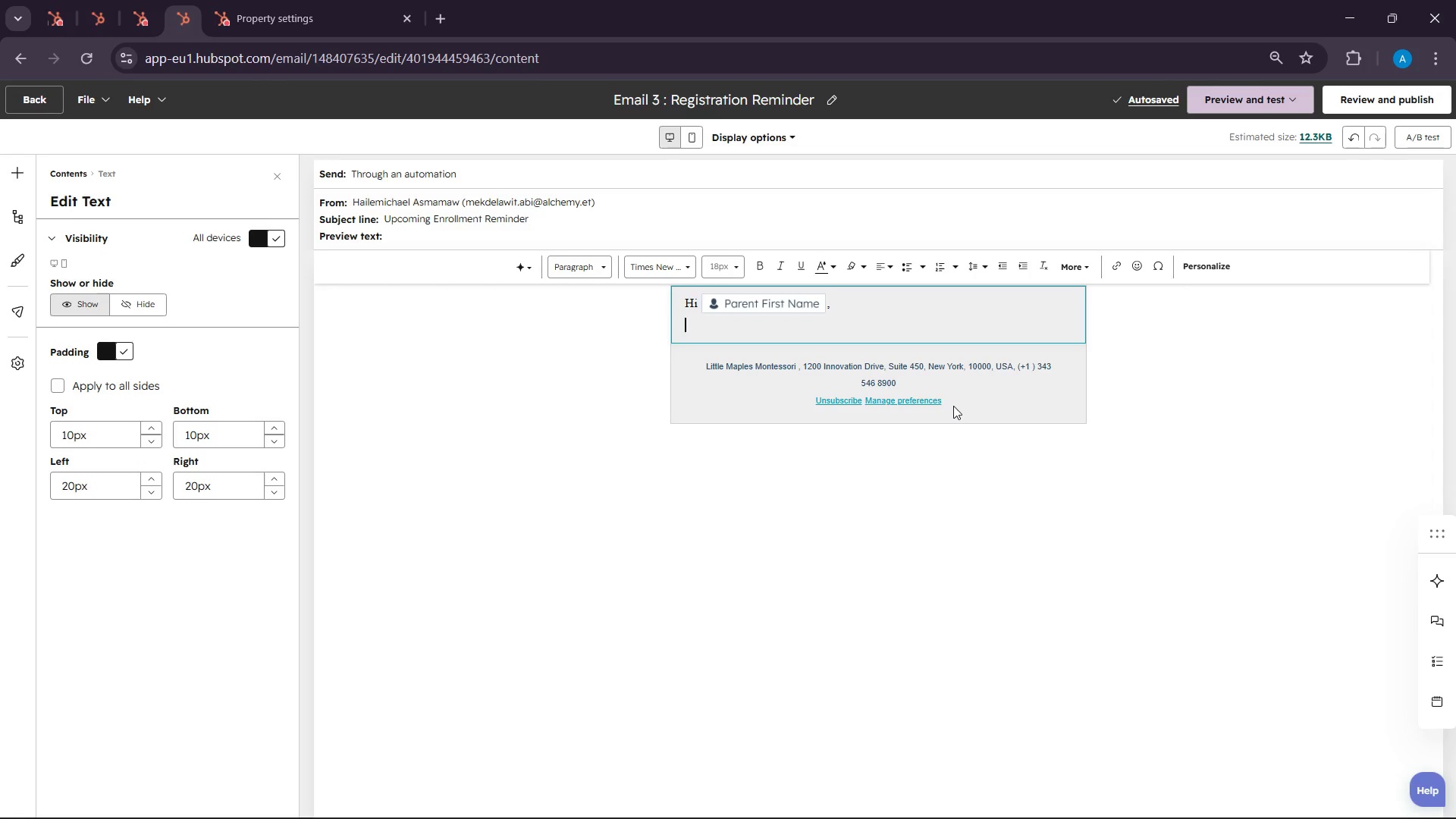 
type(We )
key(Backspace)
key(Backspace)
key(Backspace)
 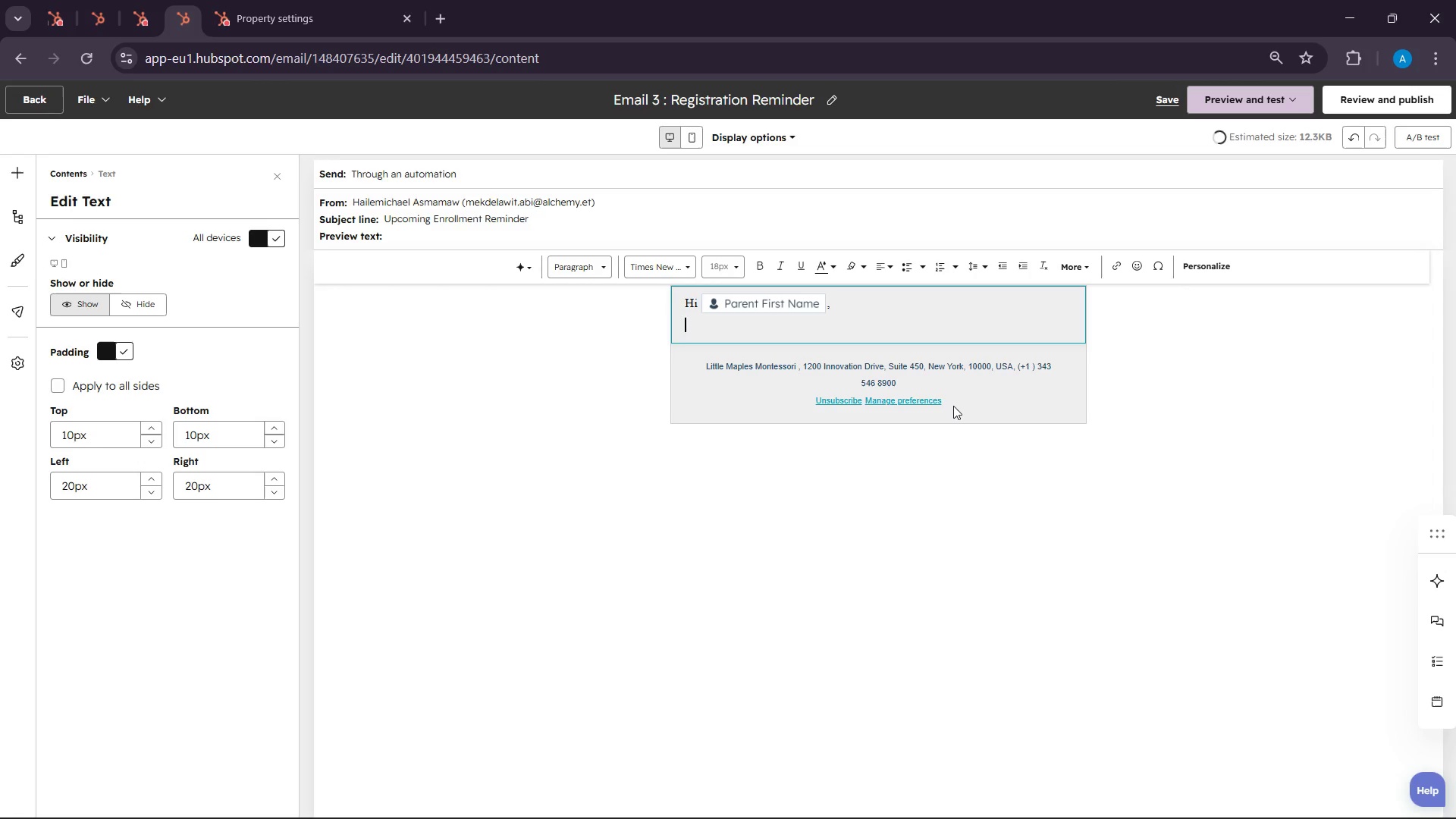 
key(Enter)
 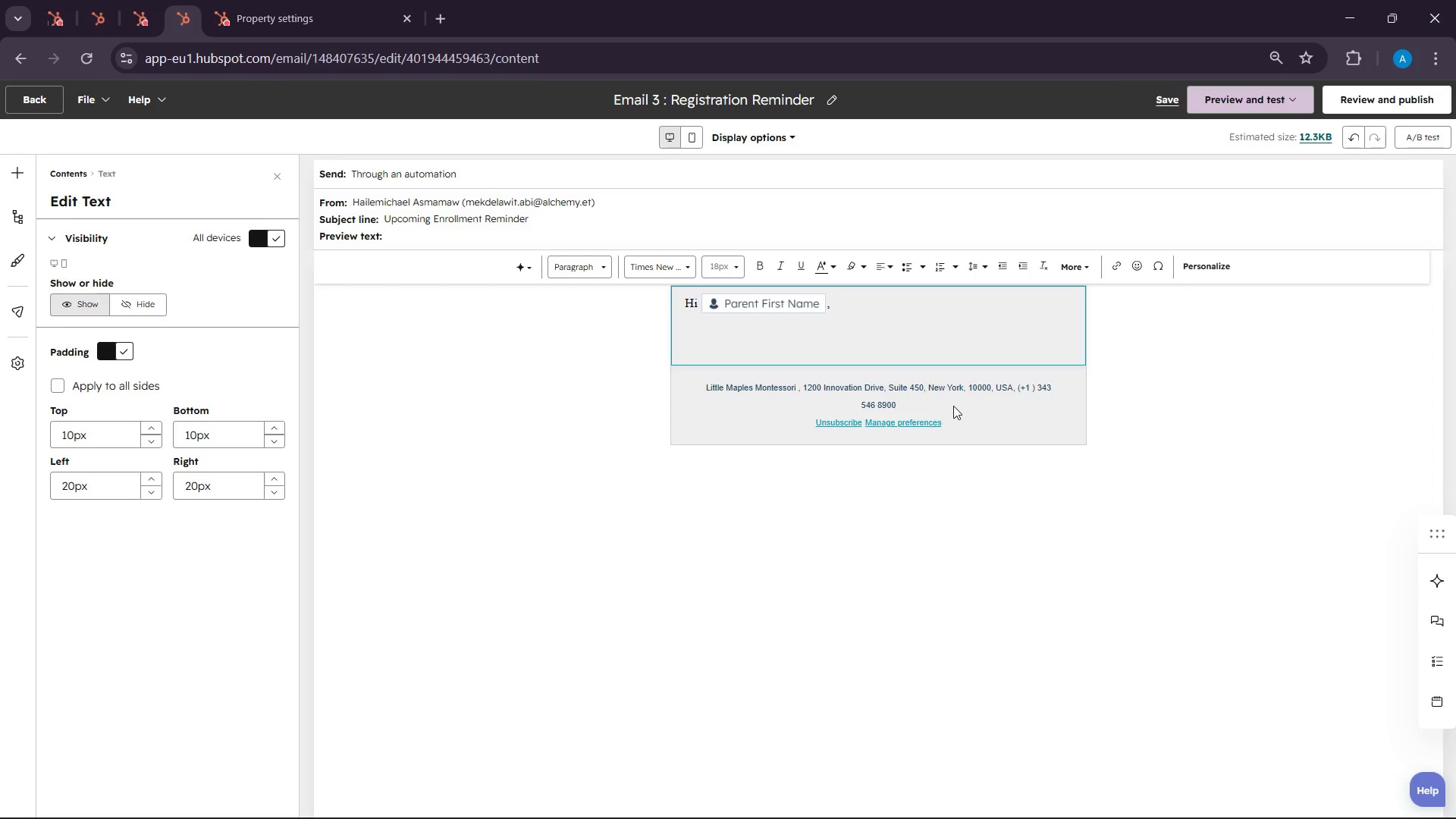 
type(We wanted to send )
 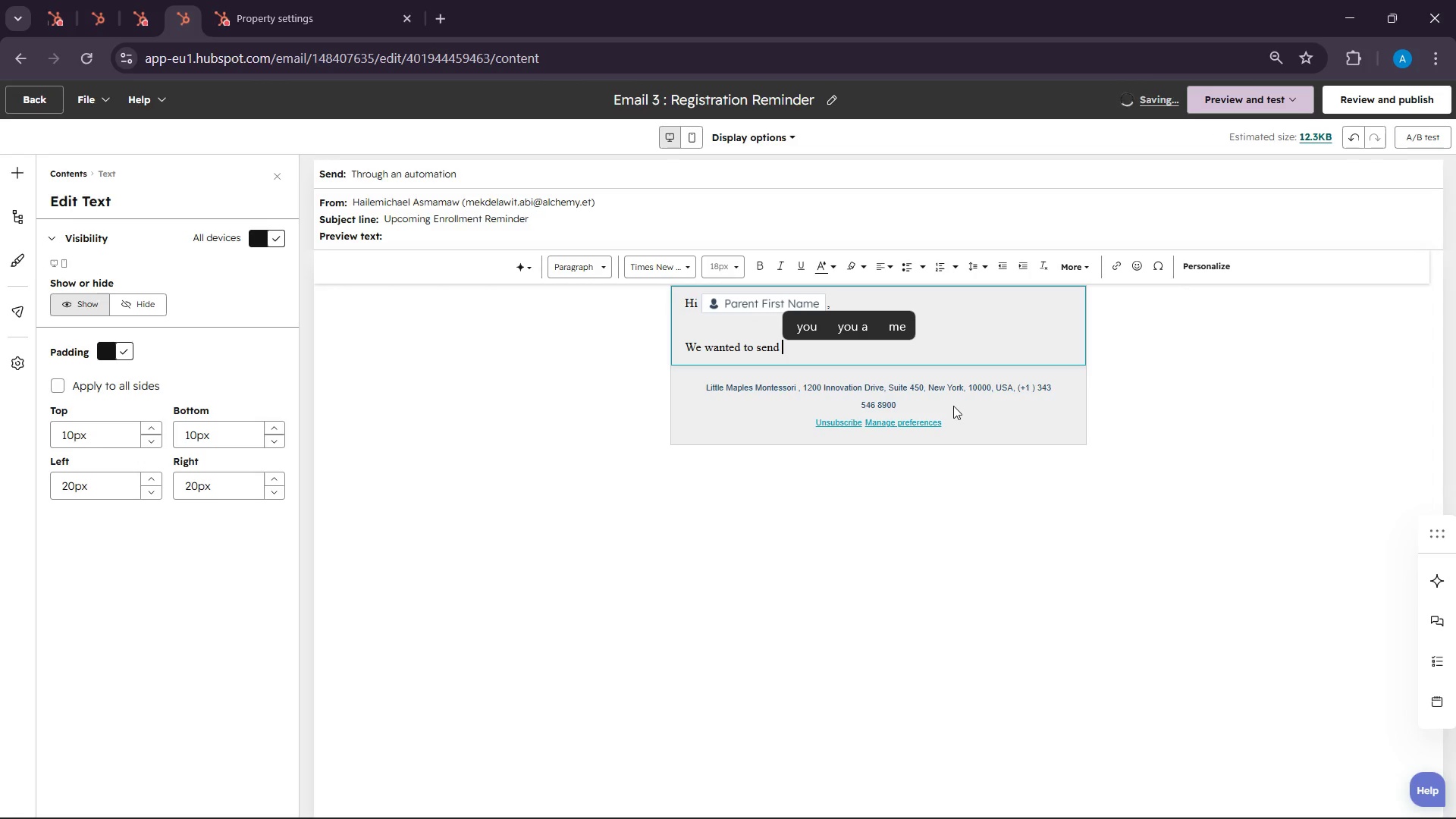 
type(a quick rem)
 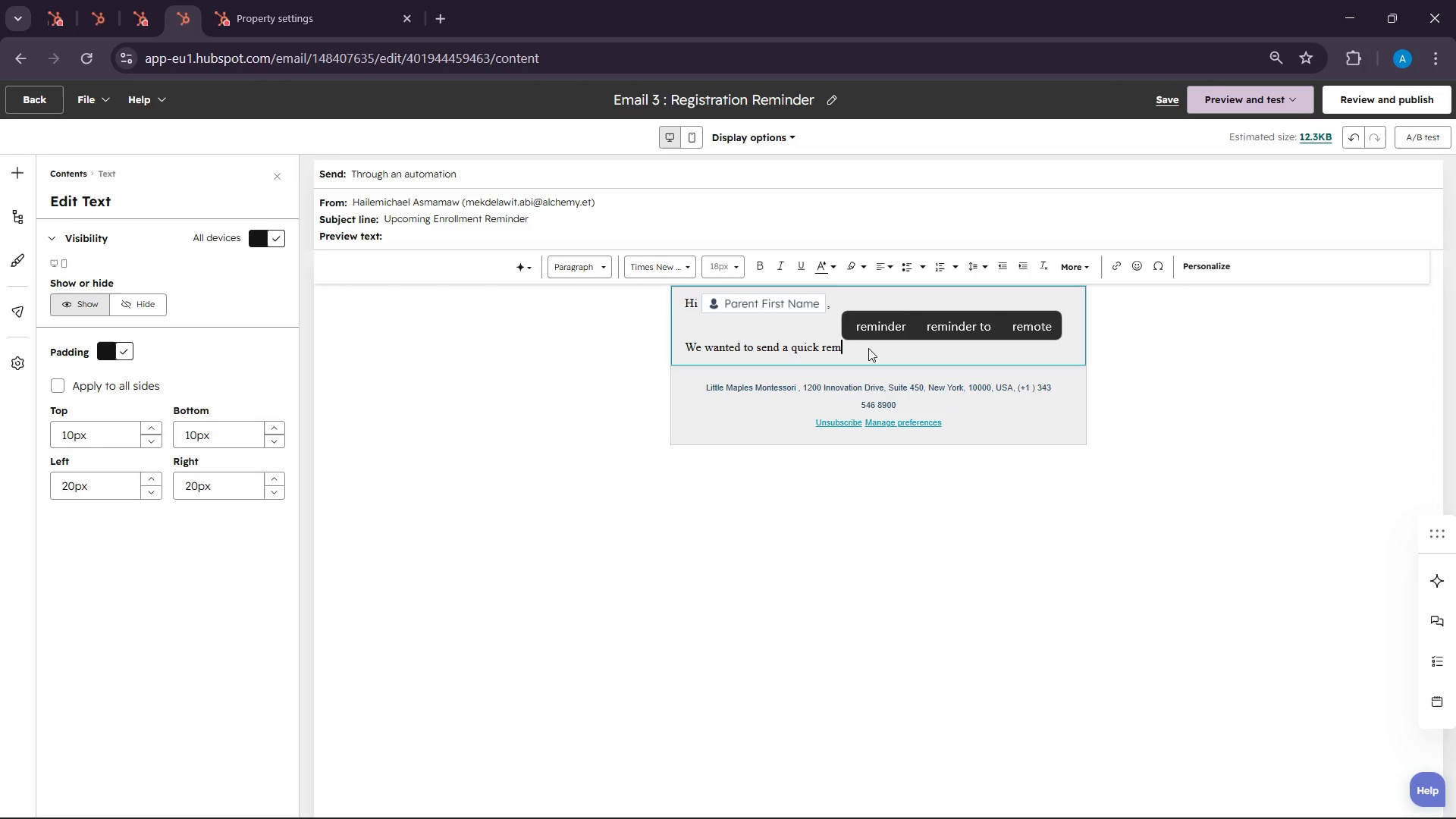 
left_click([872, 333])
 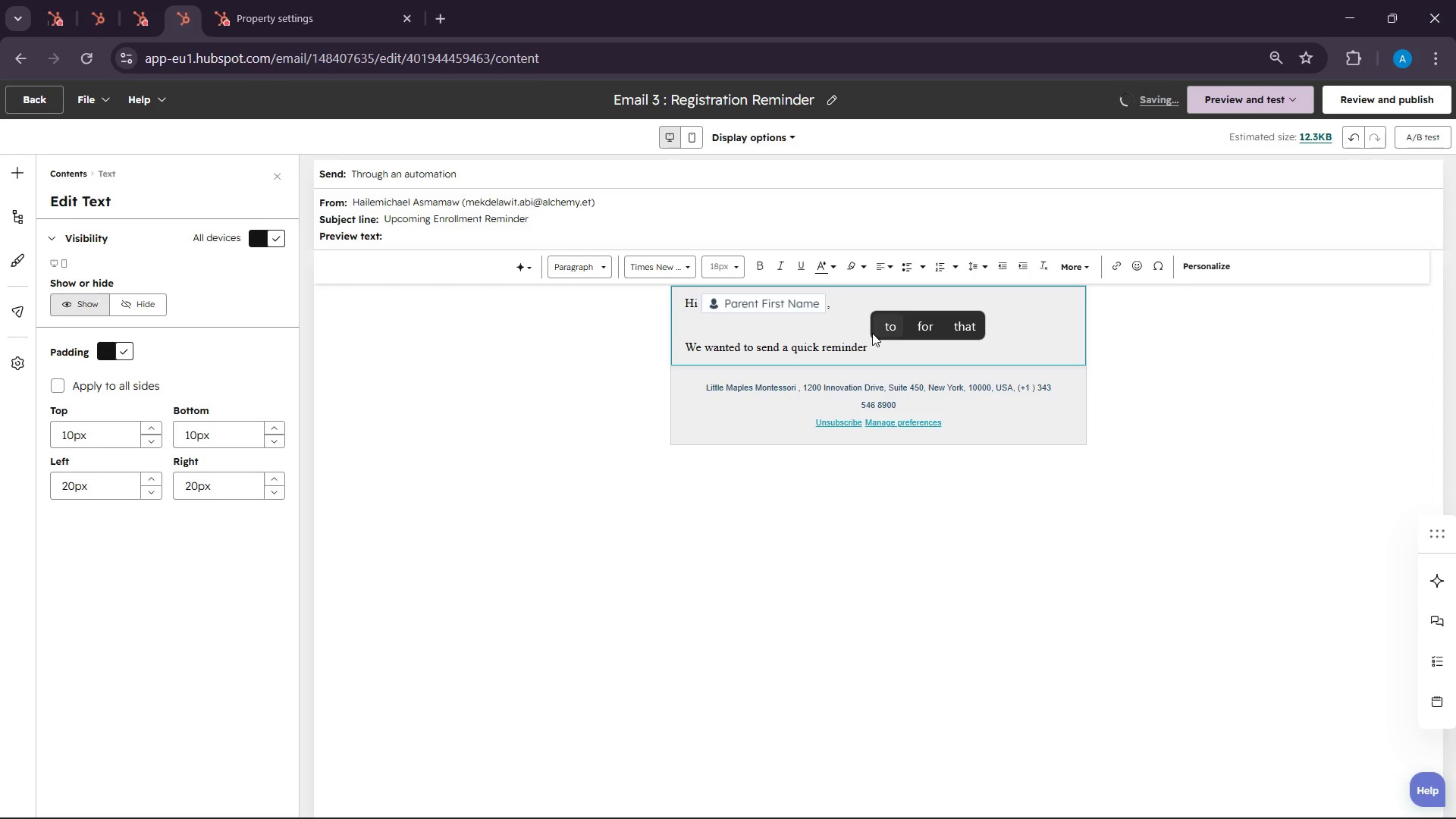 
type(that enroll)
 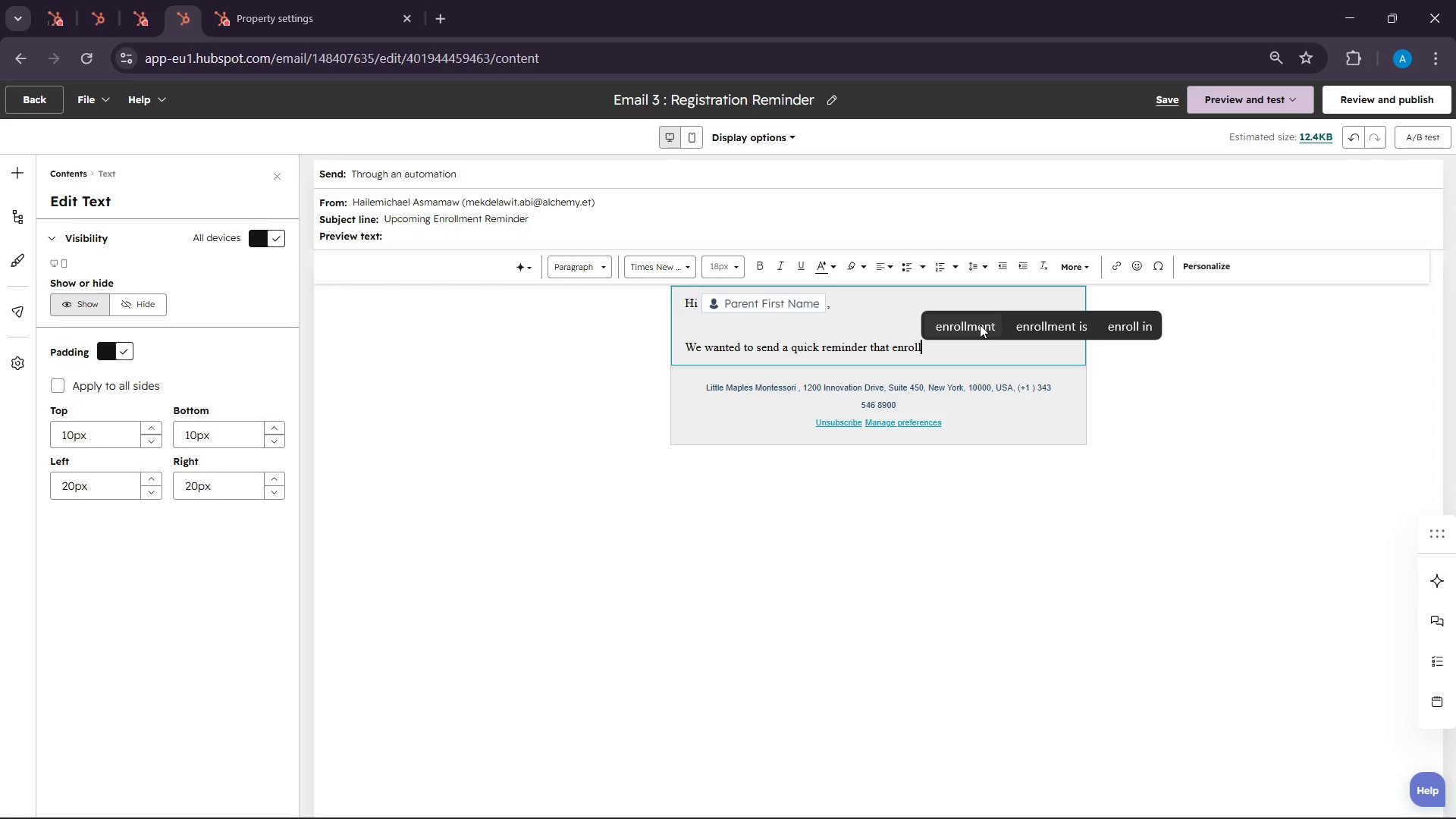 
left_click([980, 325])
 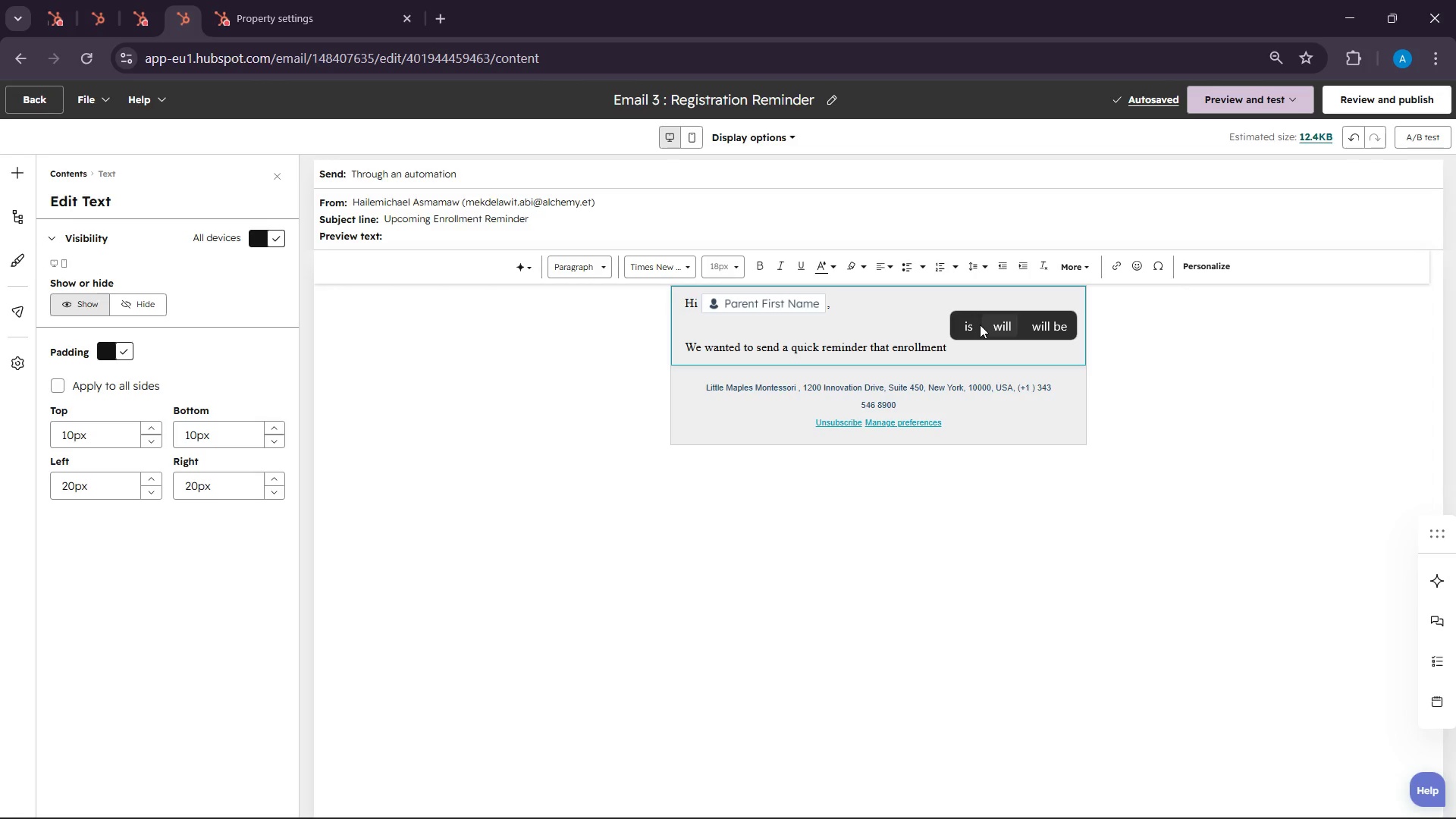 
wait(53.83)
 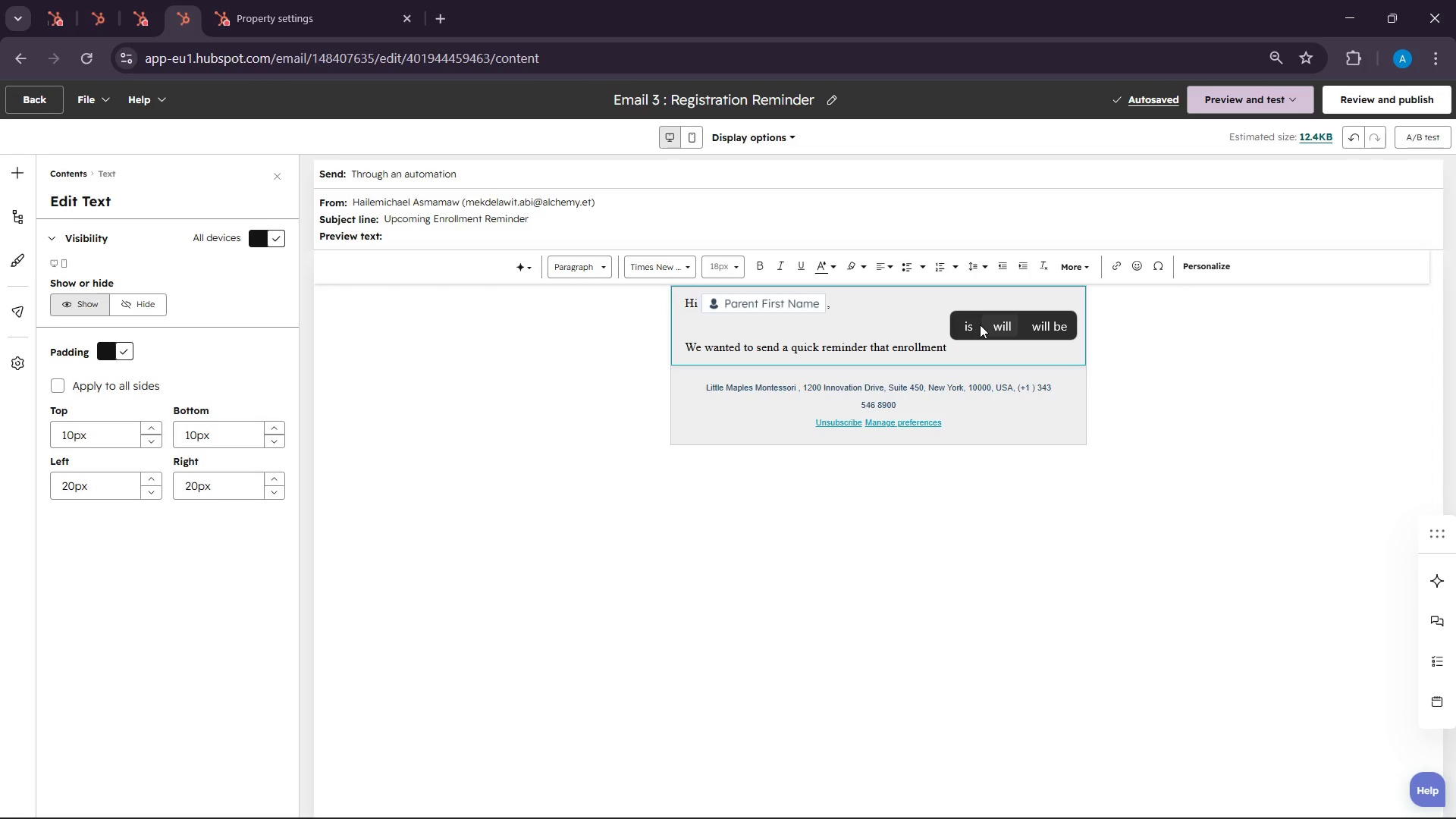 
type(spots for the i)
key(Backspace)
type(upcomin)
 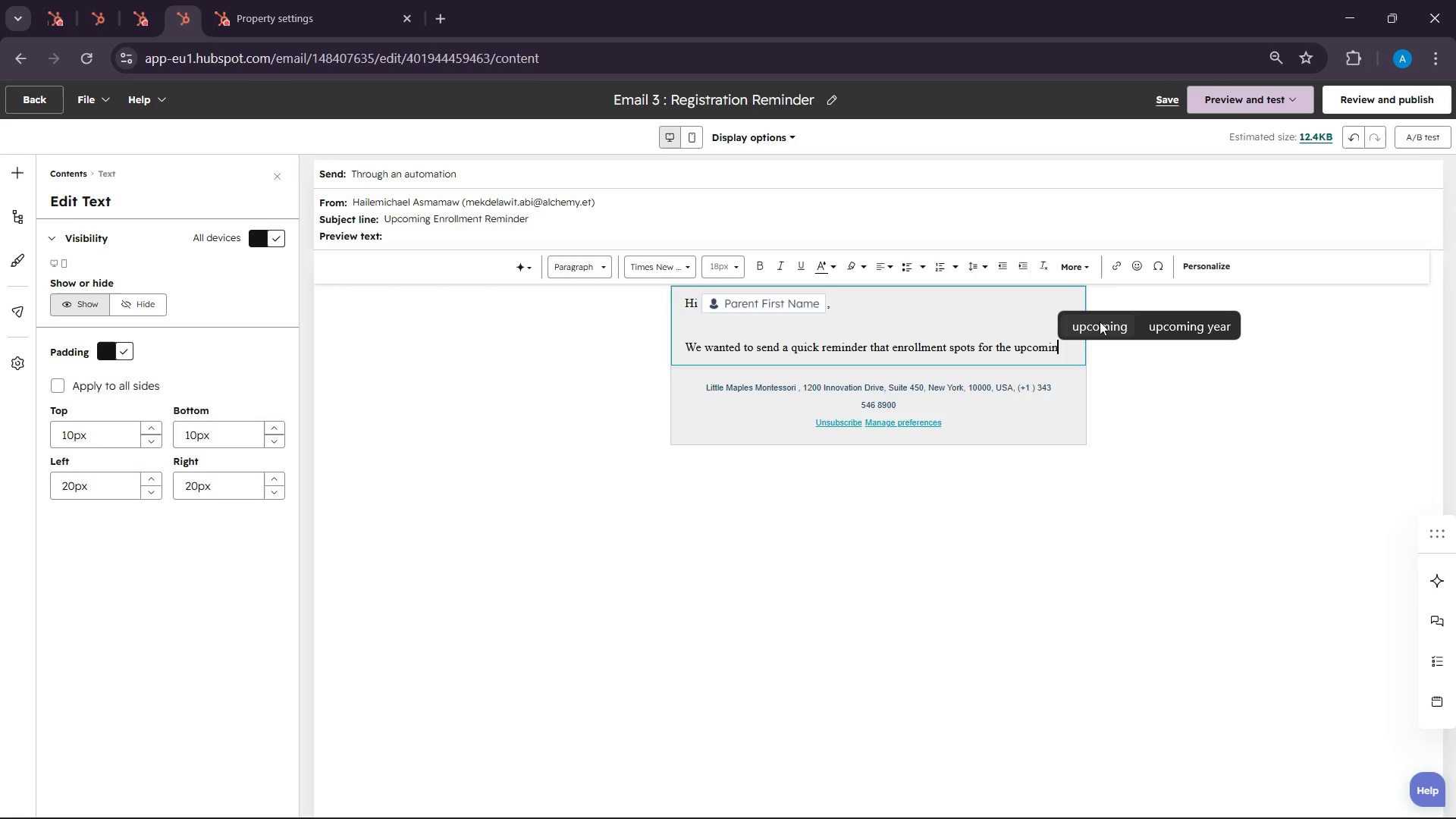 
left_click([1099, 322])
 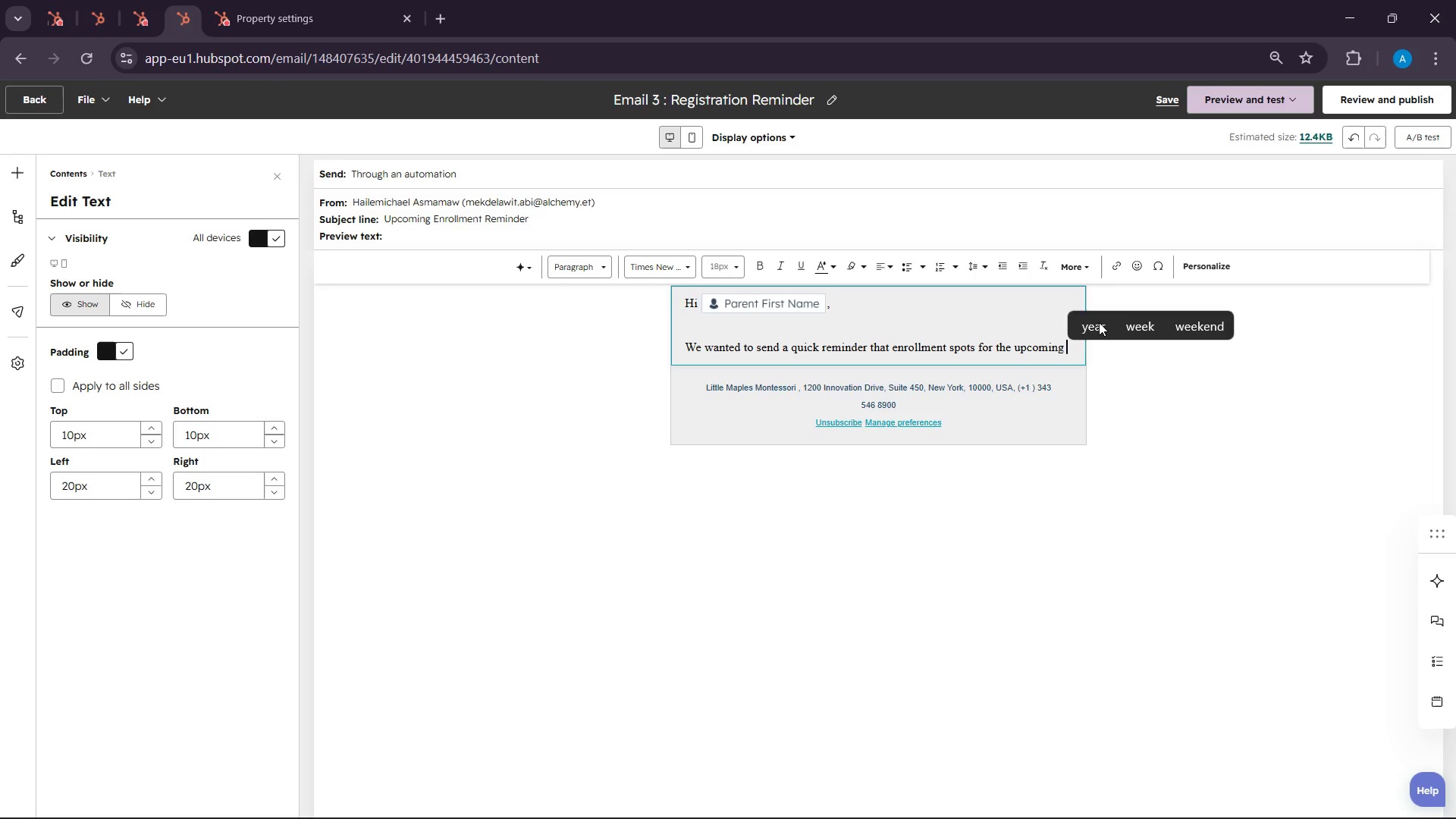 
key(Enter)
 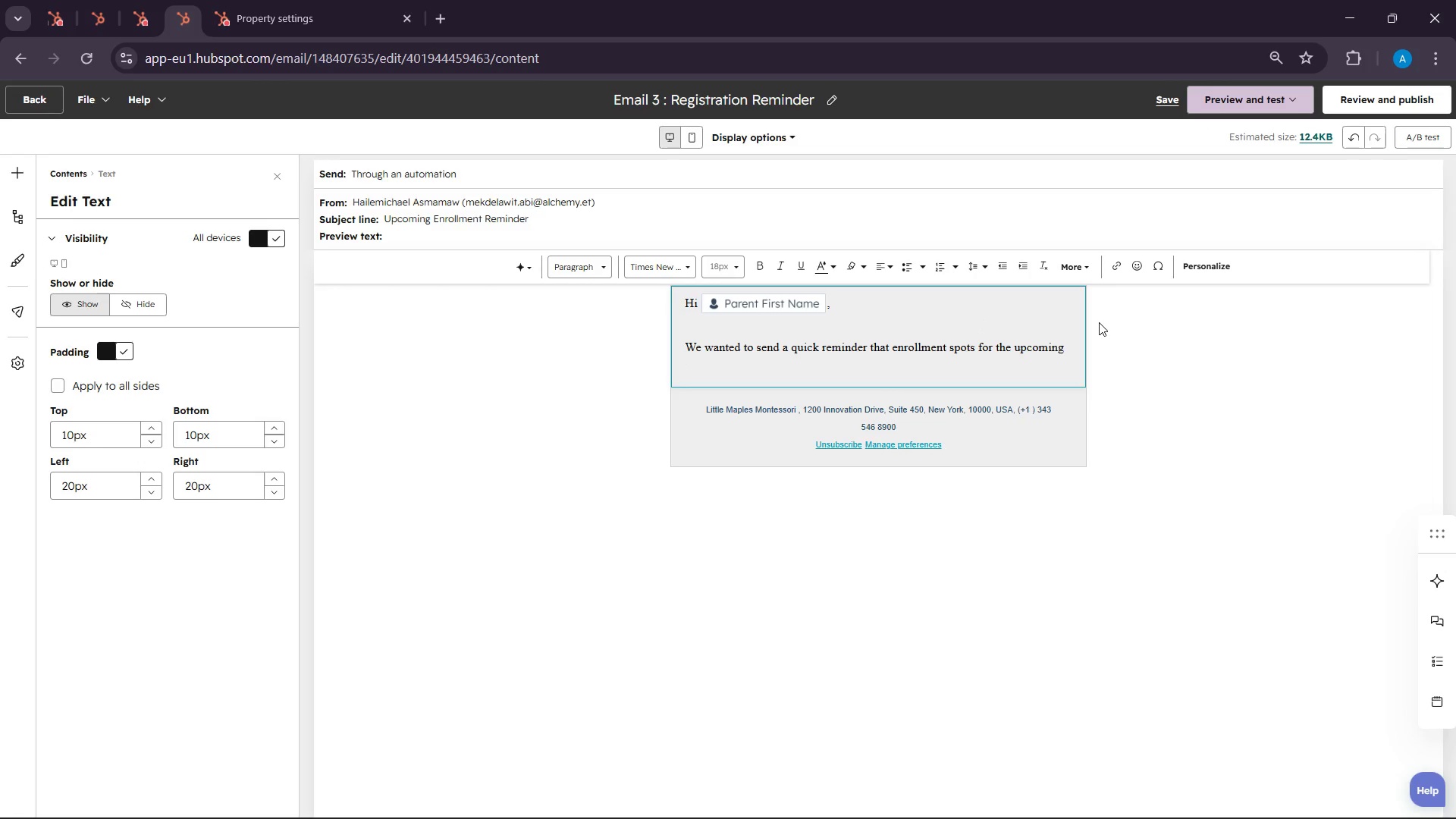 
type(semister are)
 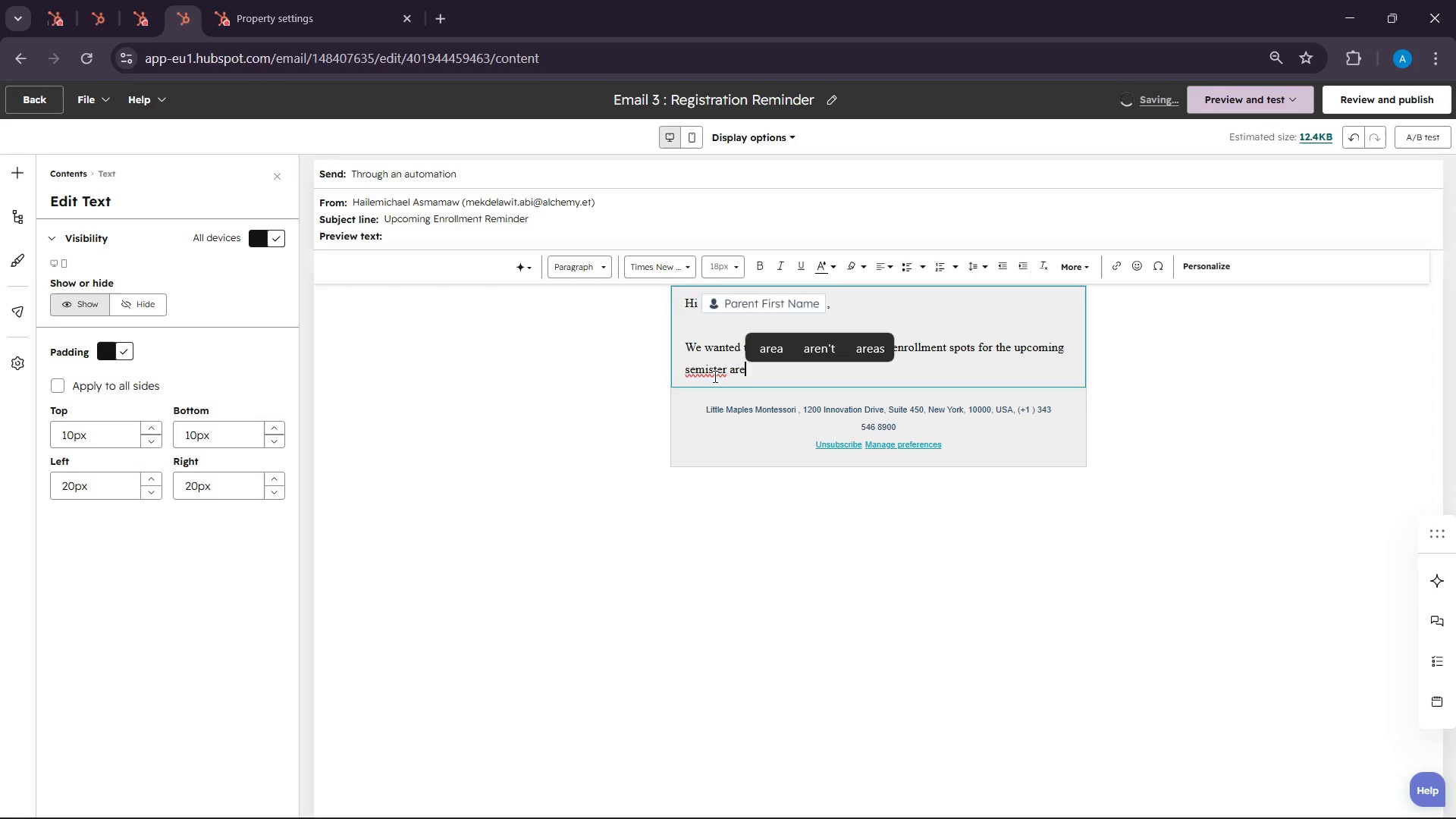 
left_click([714, 376])
 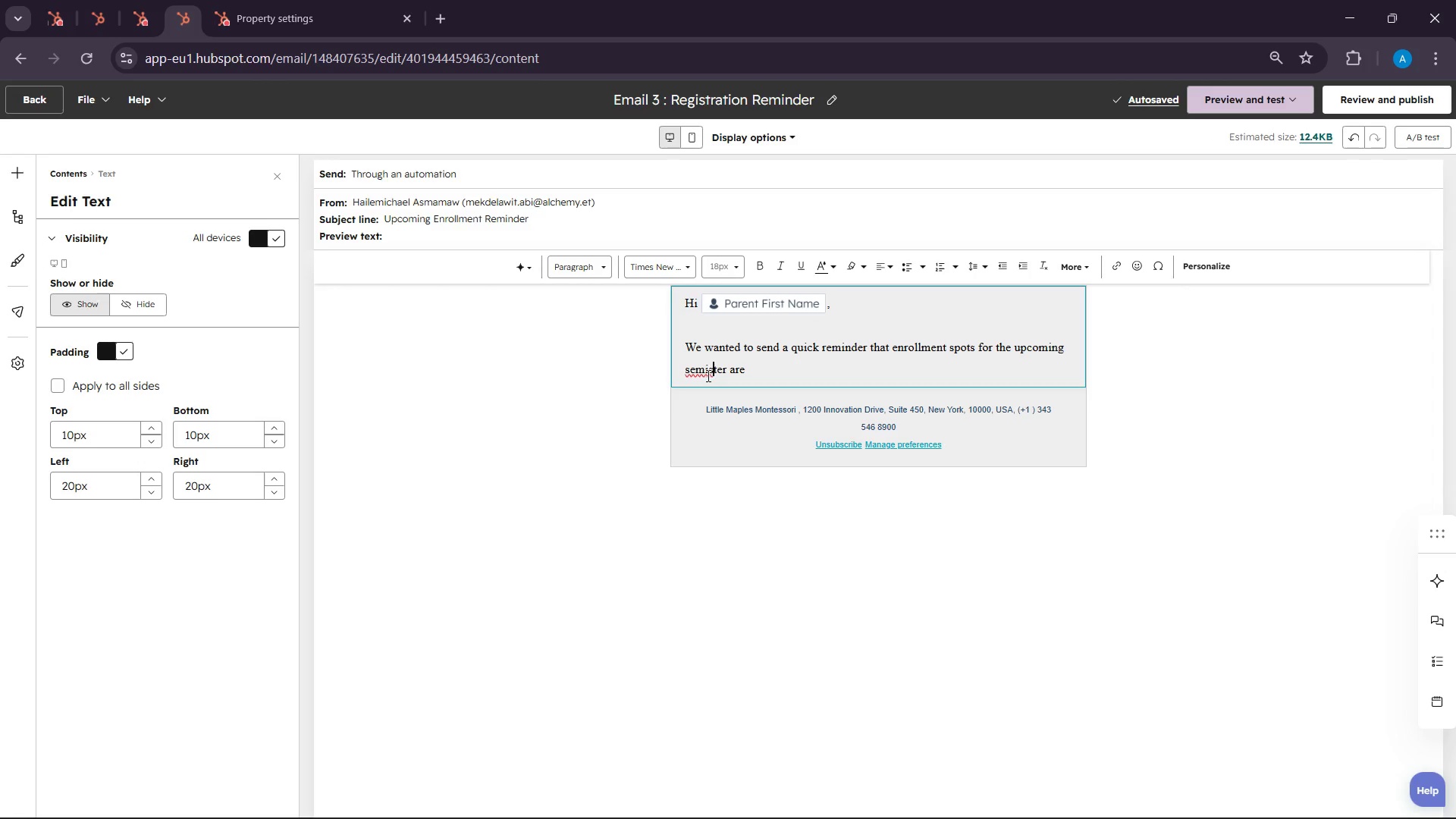 
left_click([707, 375])
 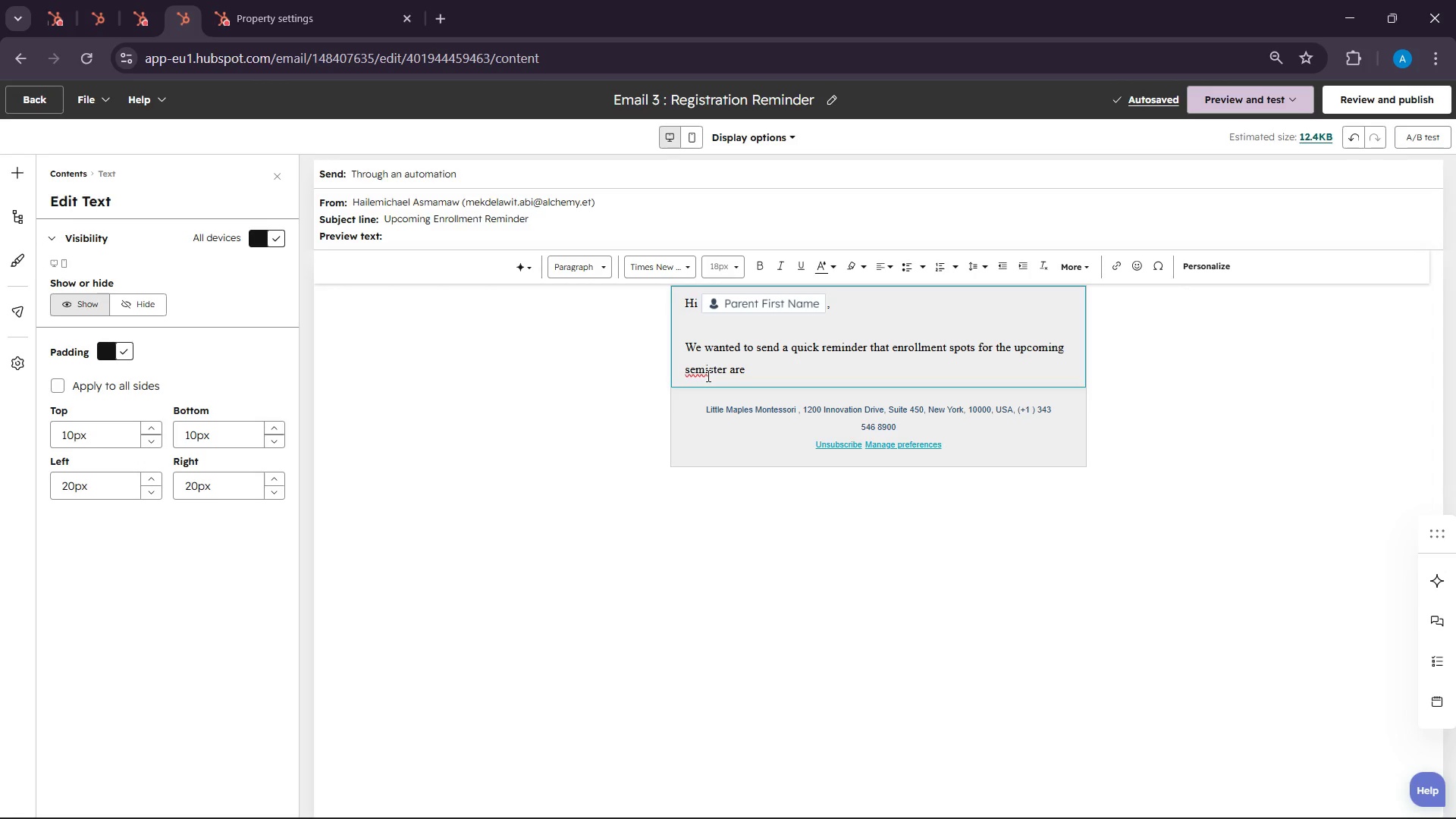 
key(Backspace)
 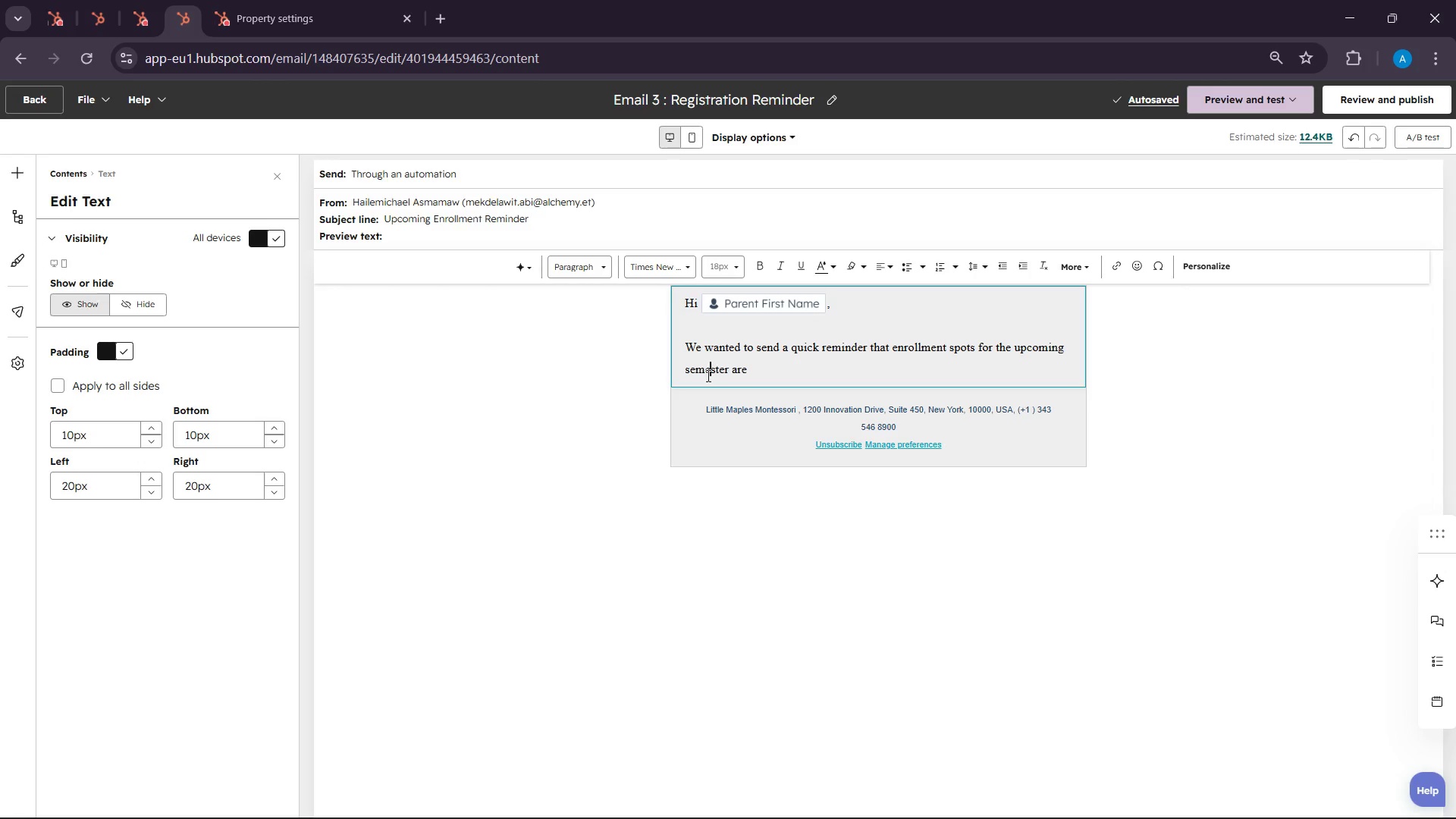 
key(E)
 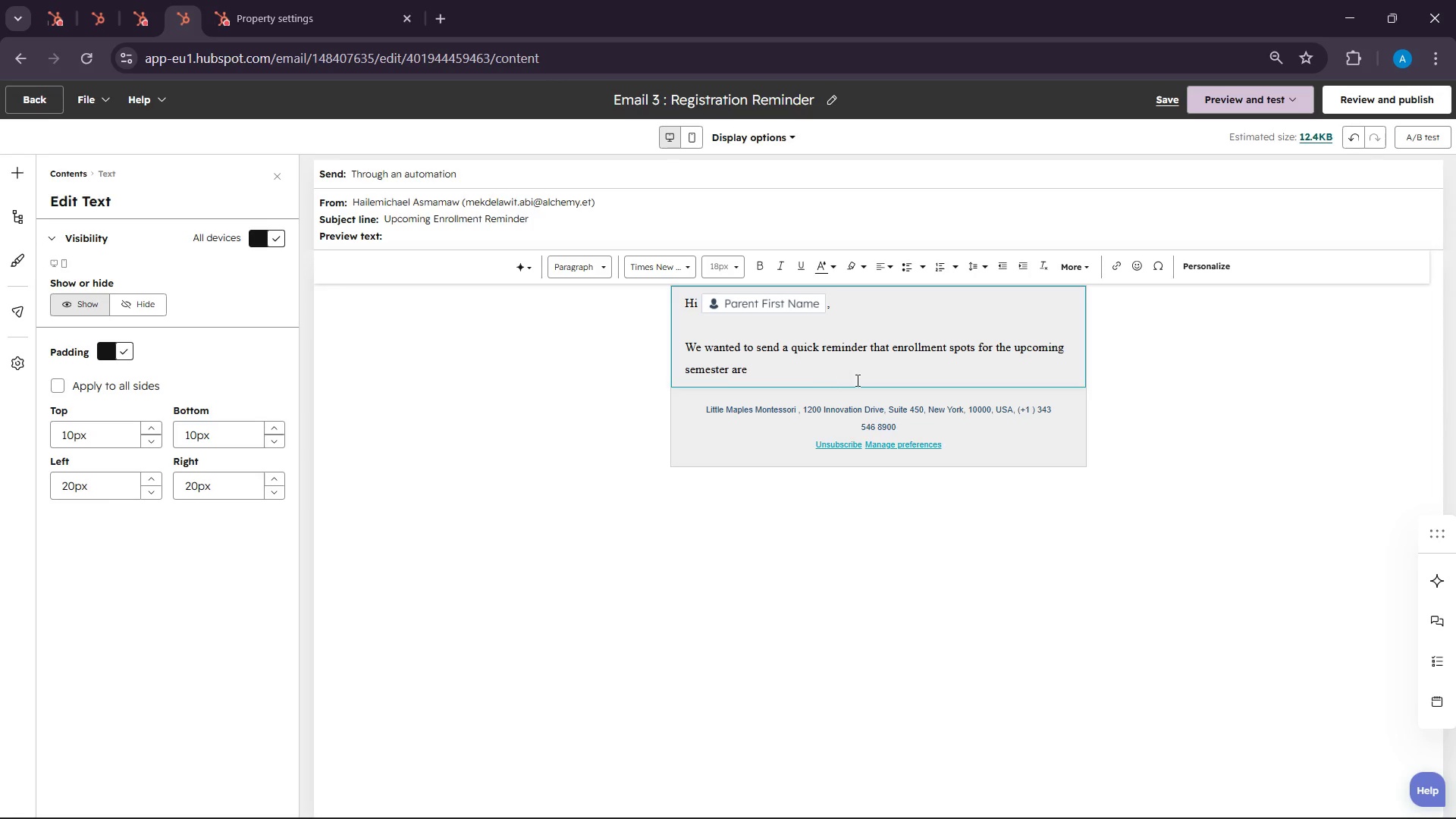 
left_click([862, 381])
 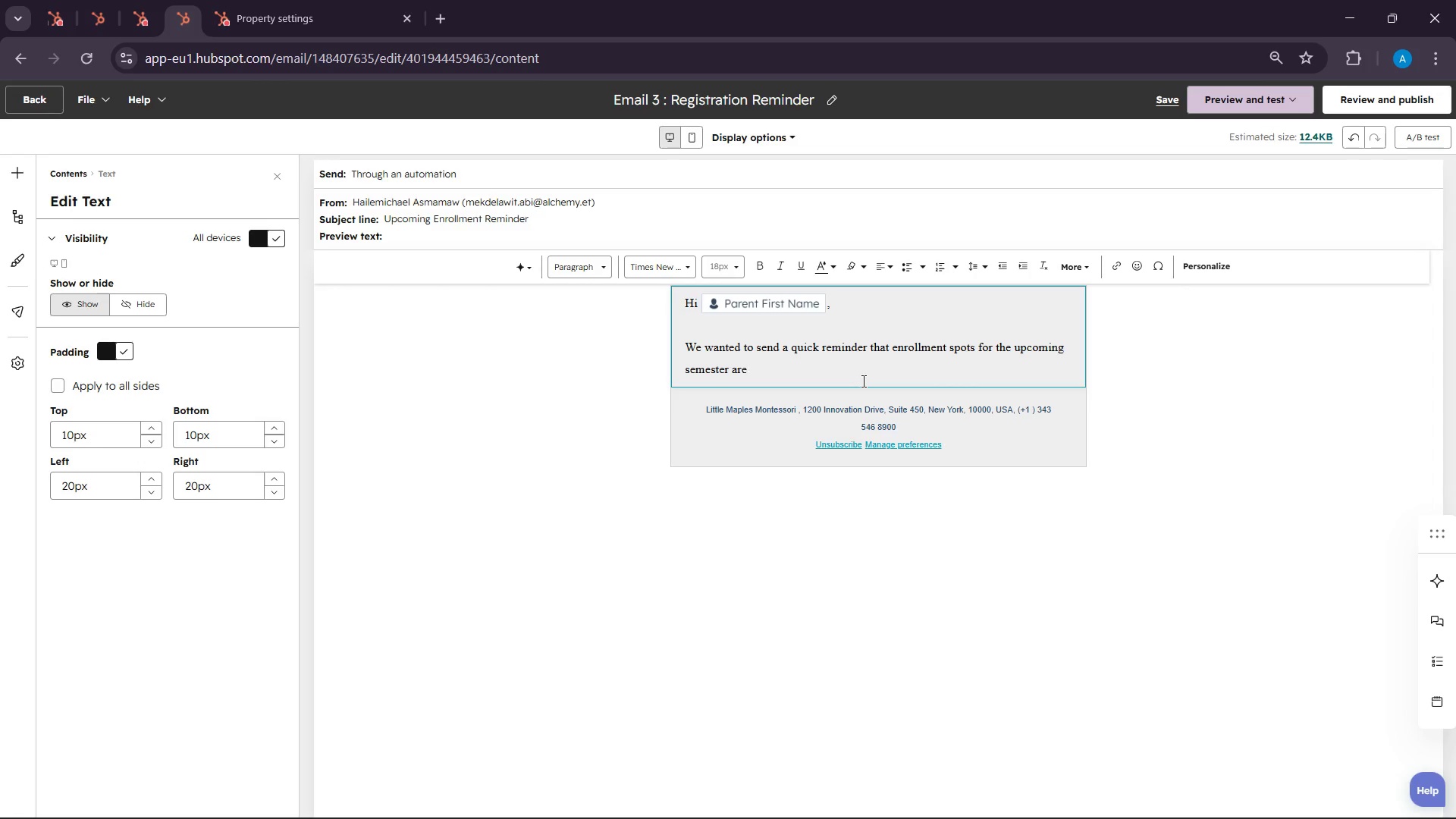 
key(Space)
 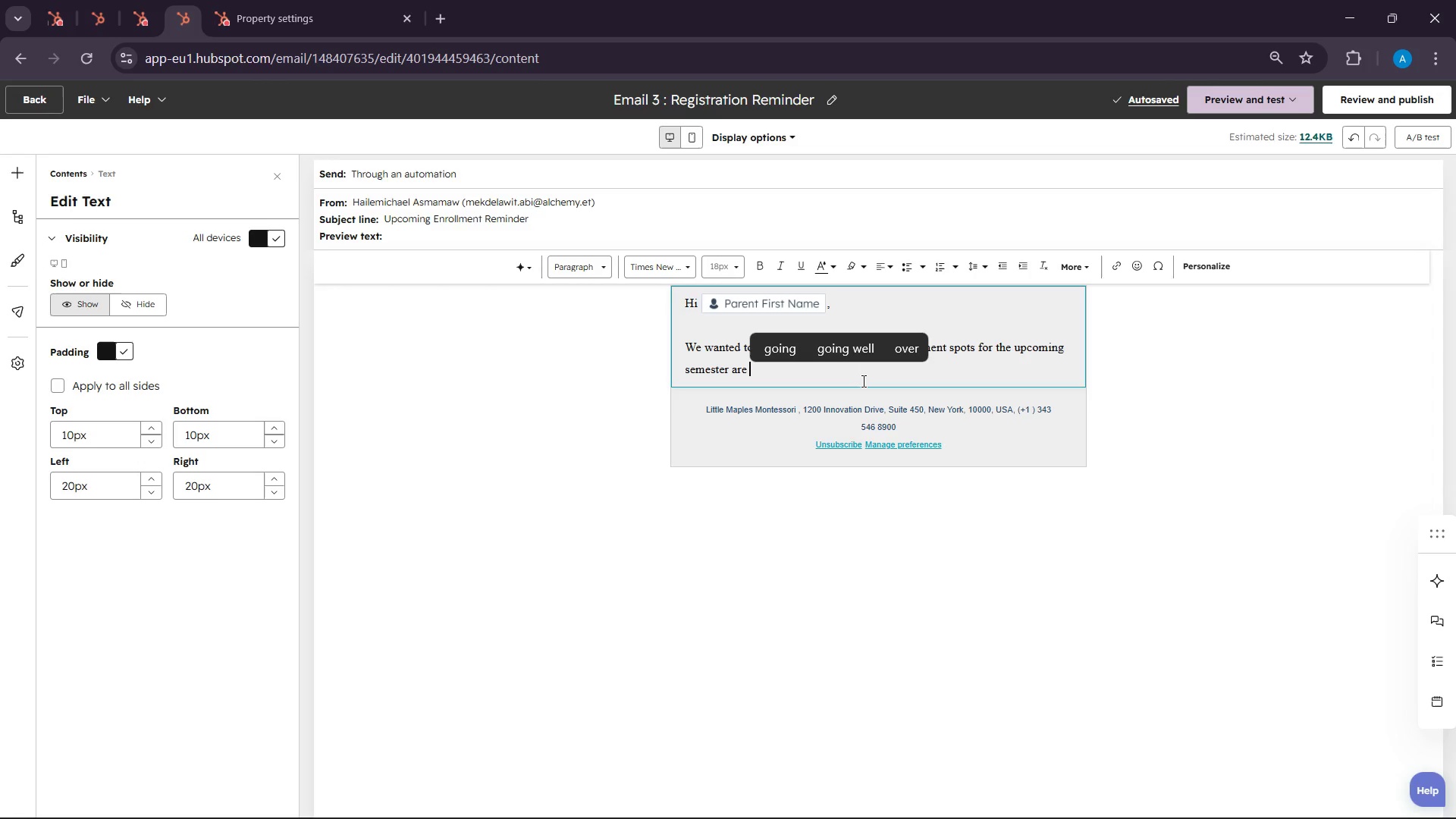 
wait(111.95)
 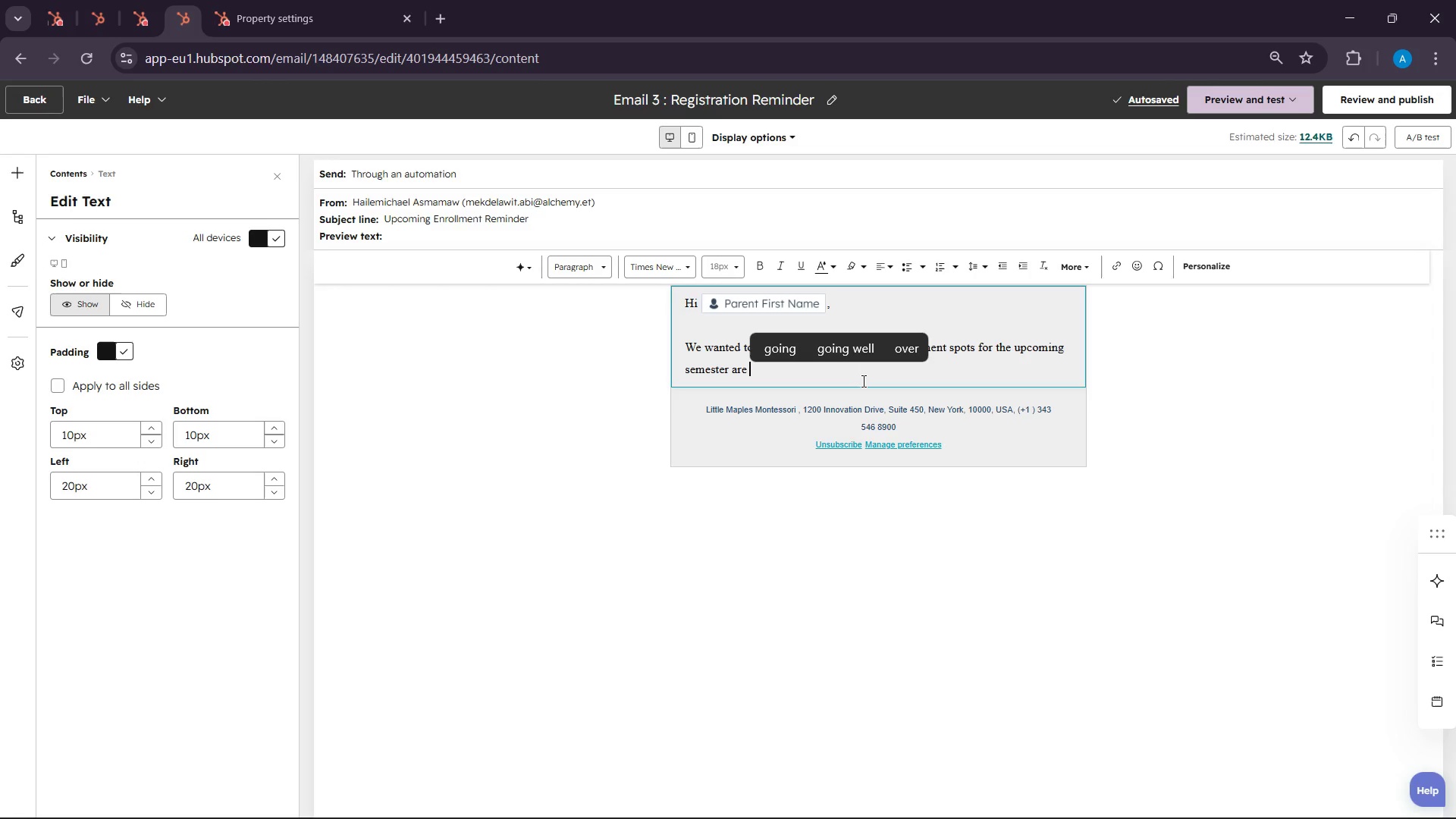 
type(limited )
key(Backspace)
type(.)
 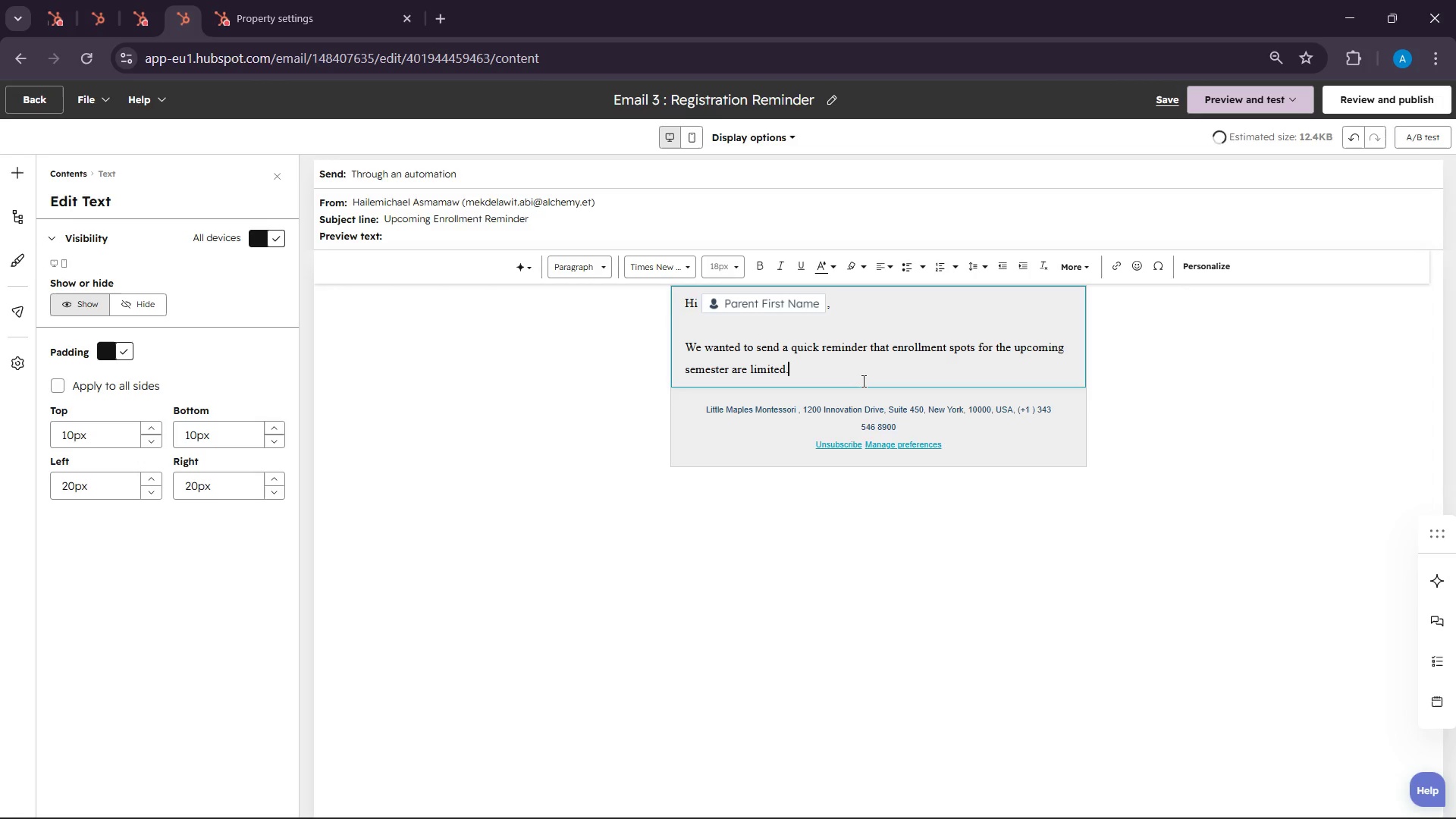 
key(Enter)
 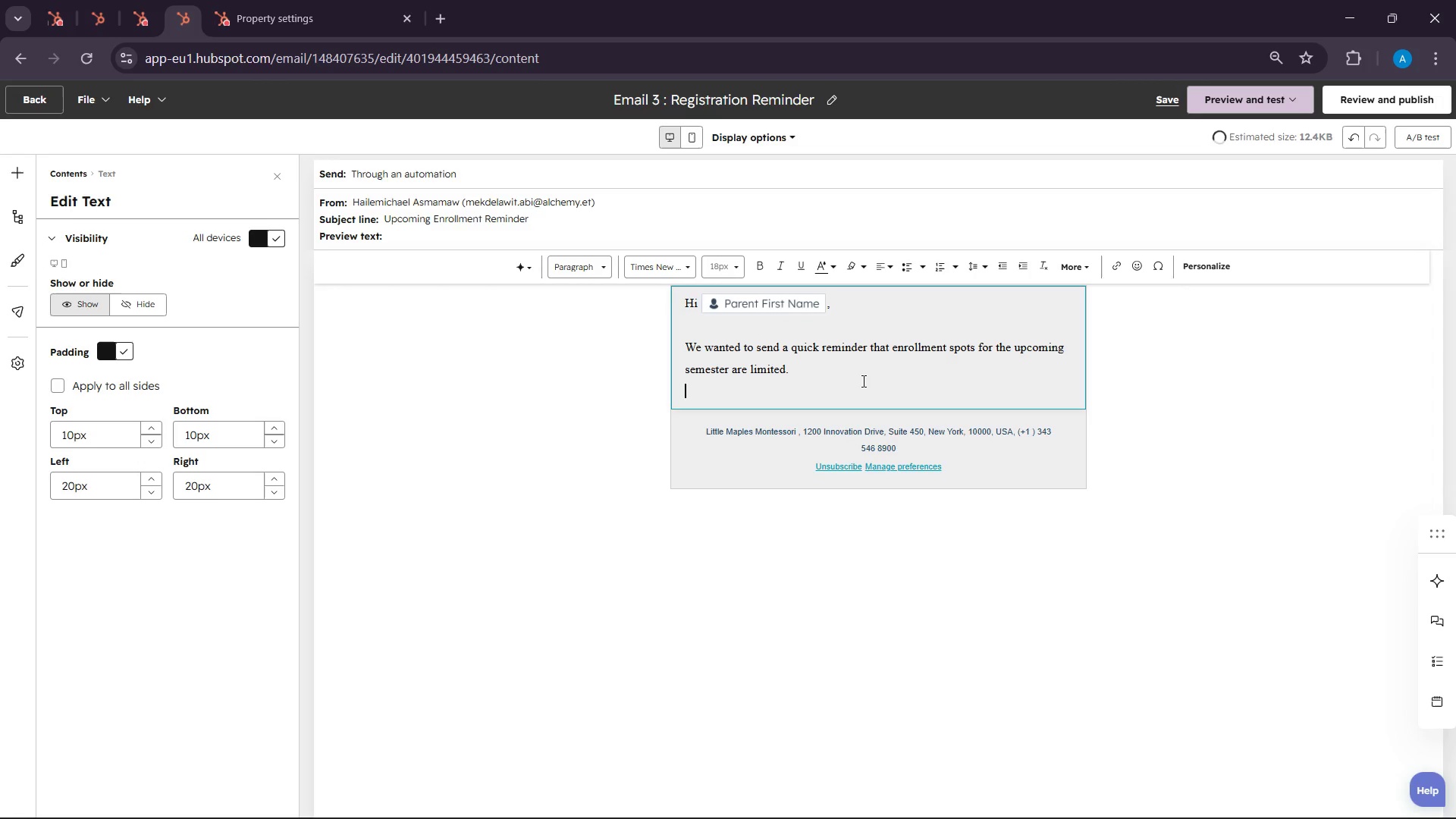 
key(Enter)
 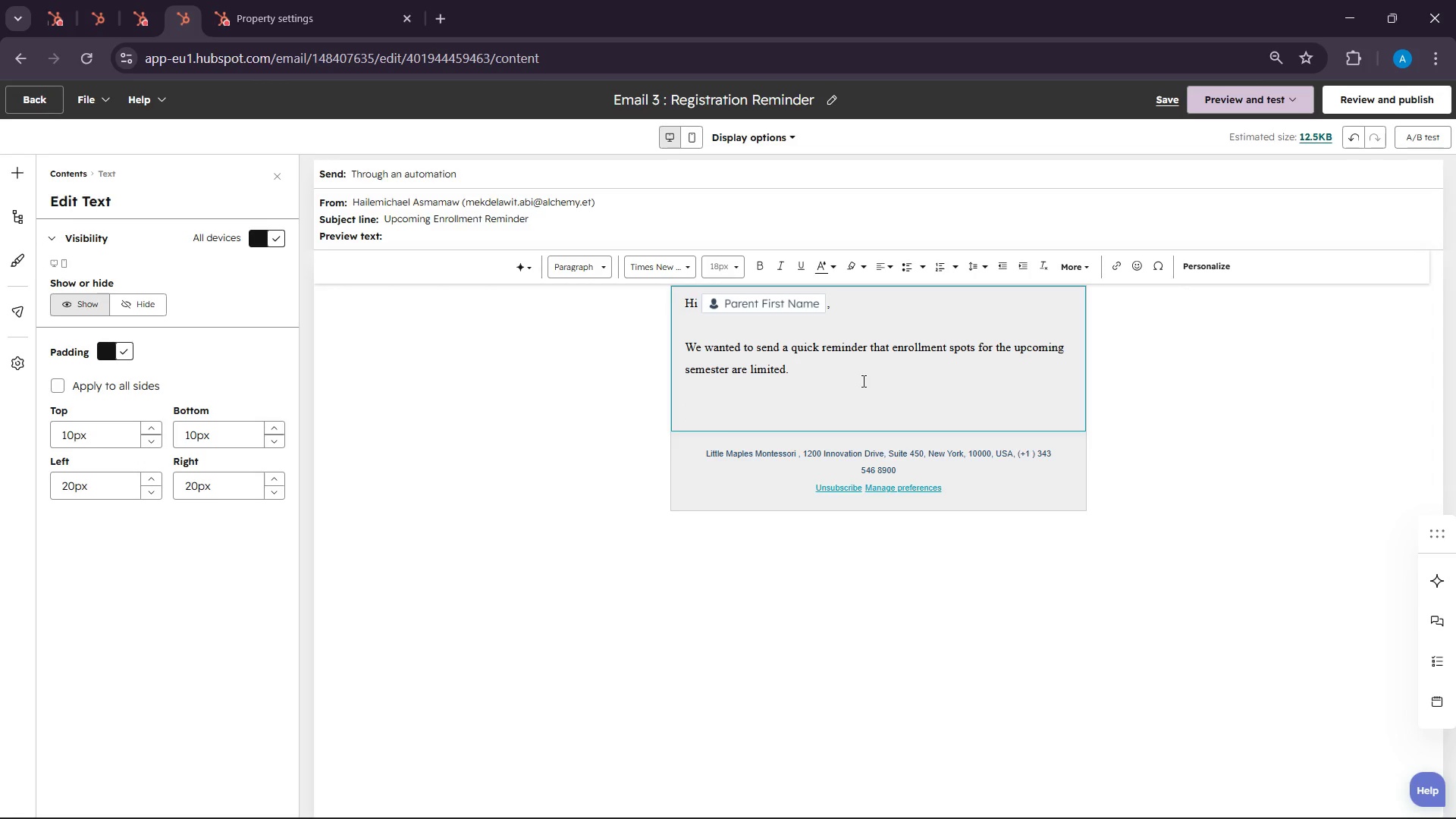 
type(If you are considering )
 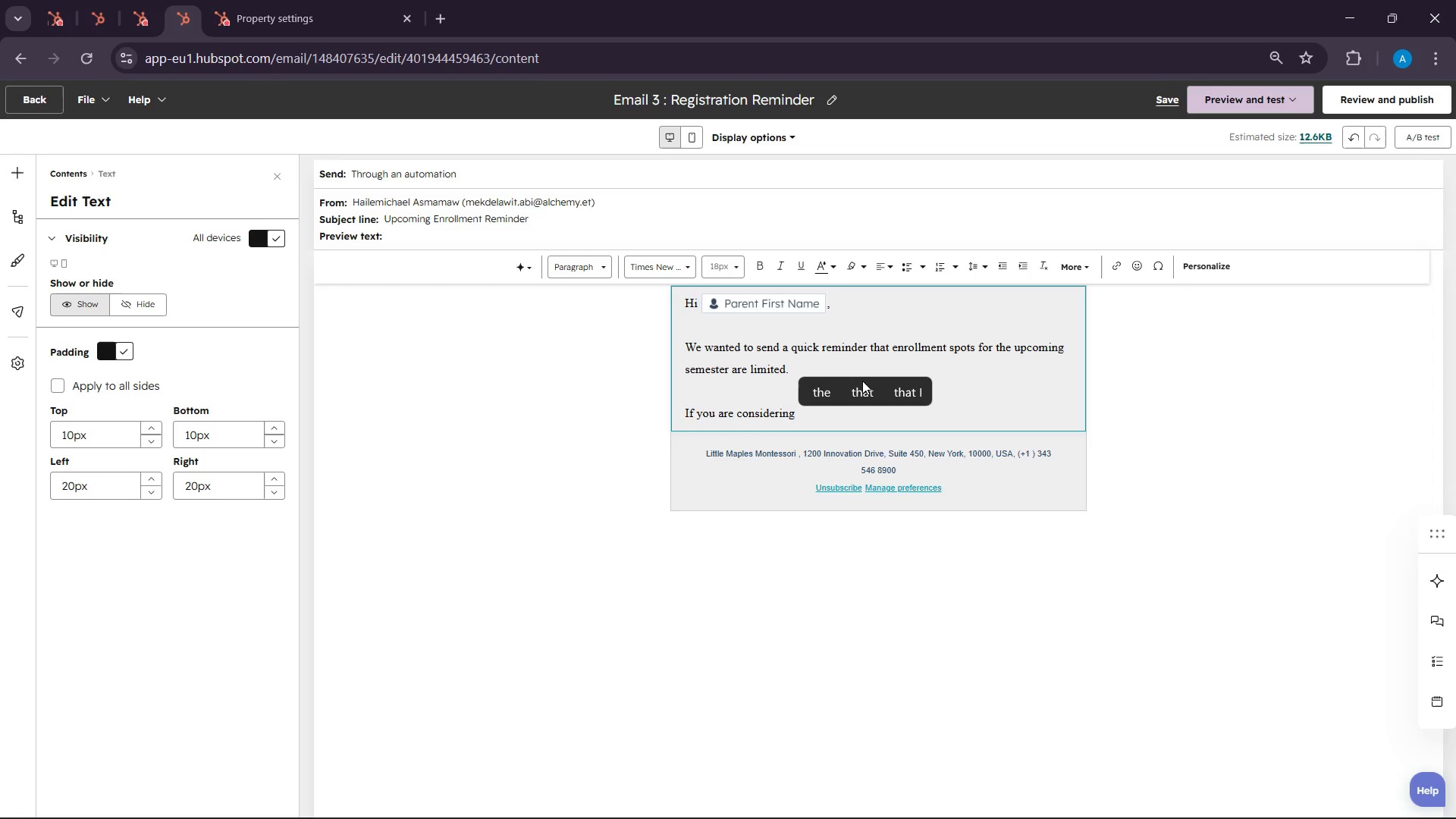 
type(Little Maples )
 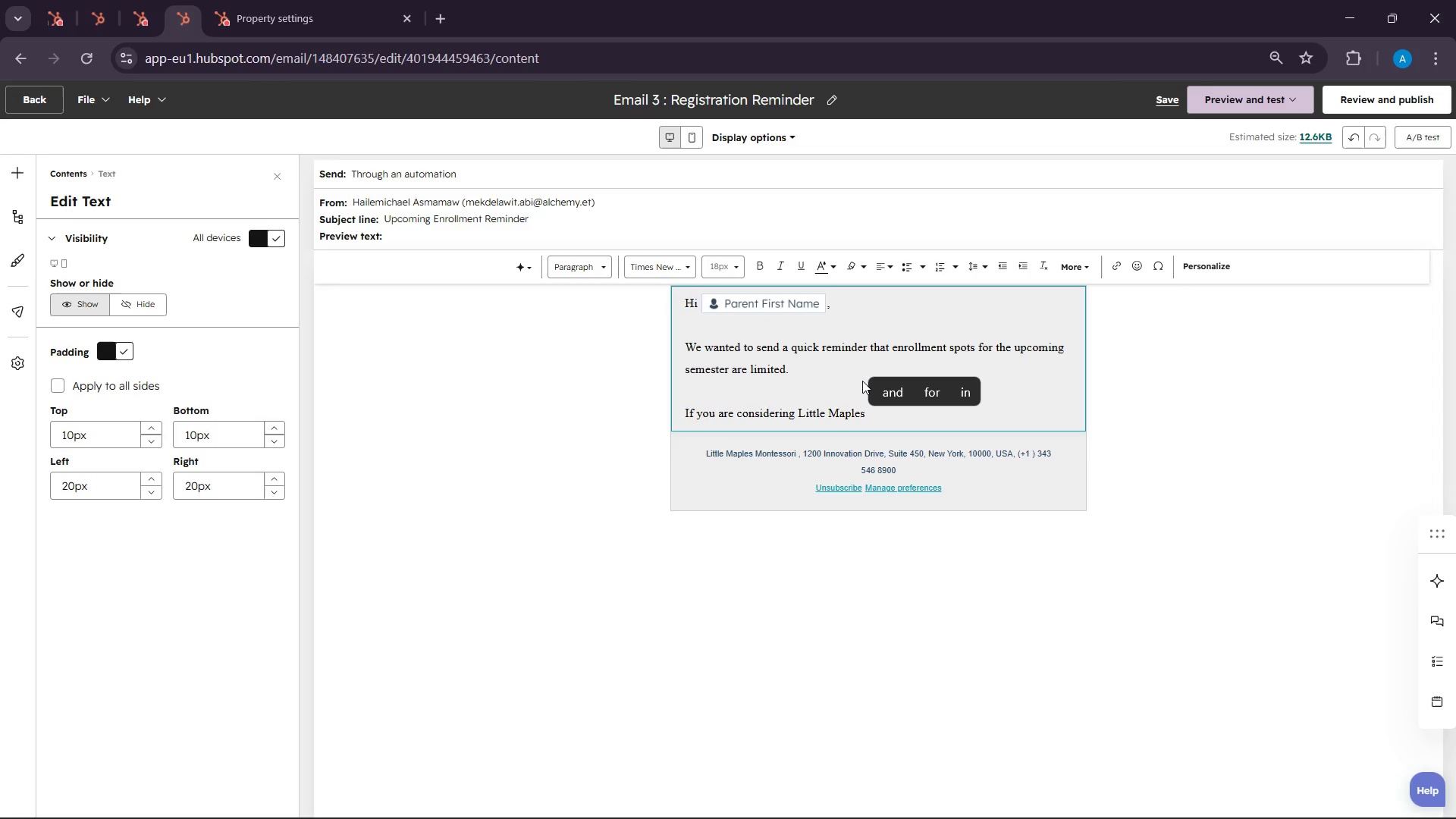 
type(Mons)
key(Backspace)
type(tess)
 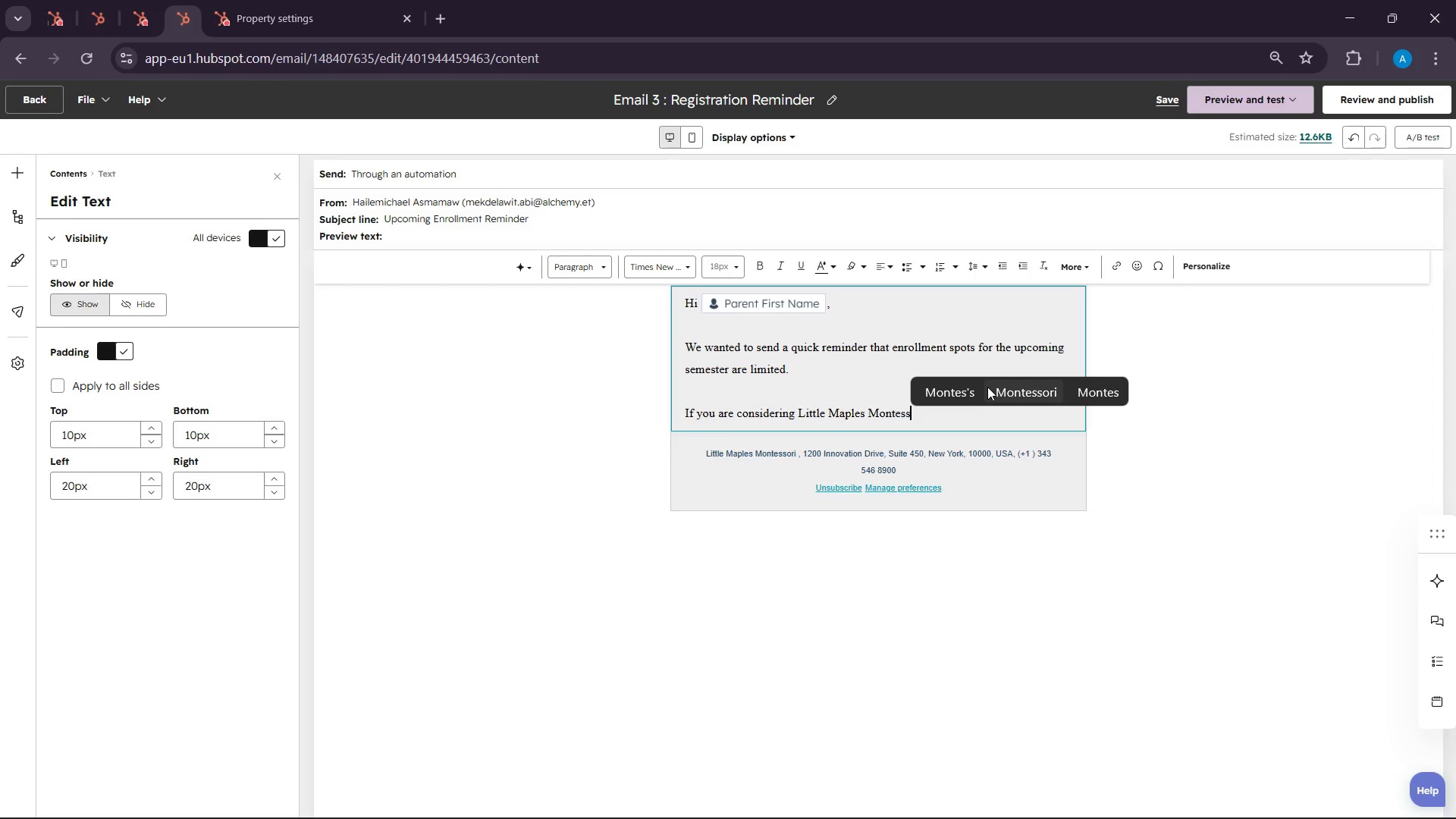 
left_click([989, 387])
 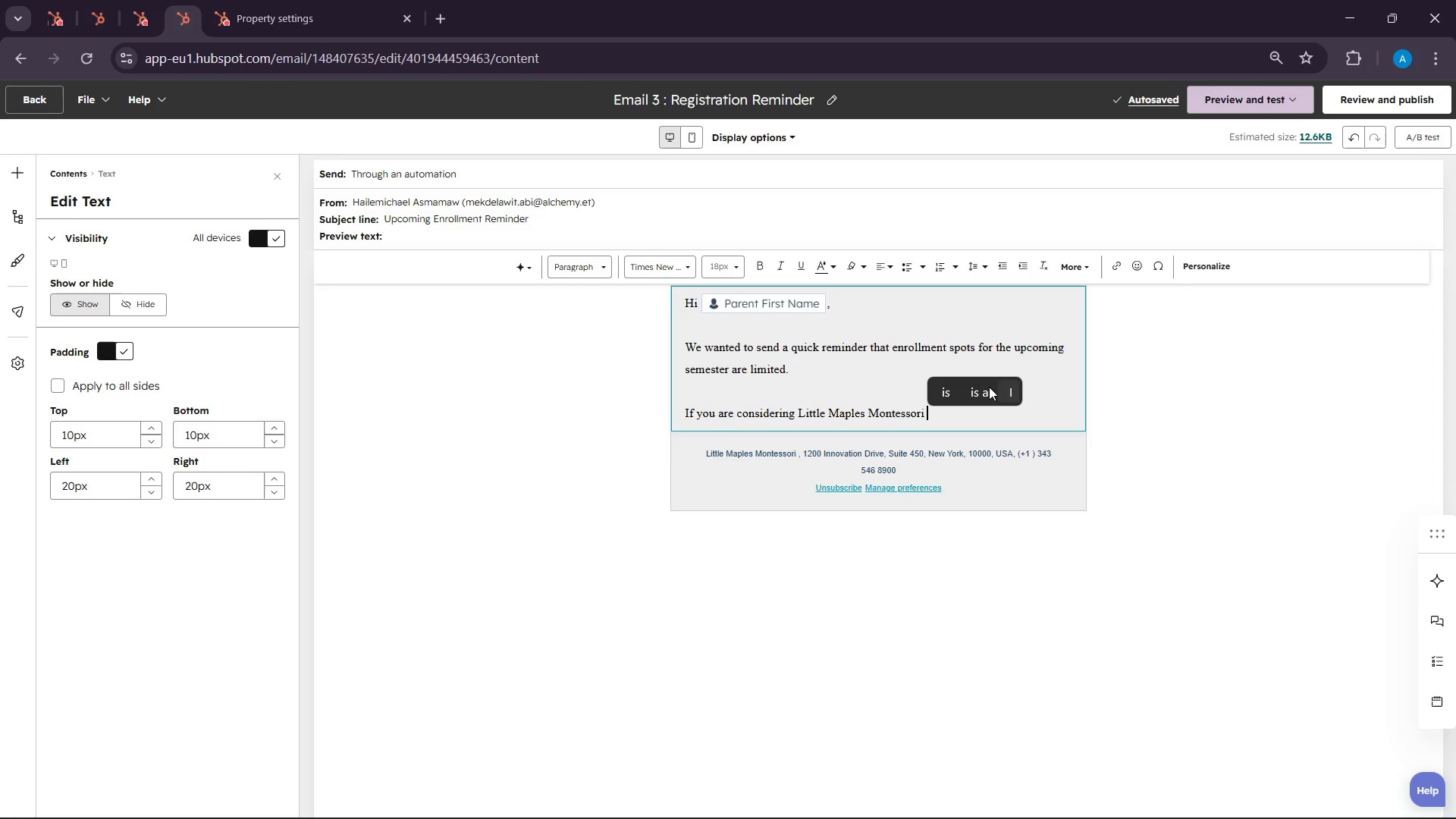 
wait(10.64)
 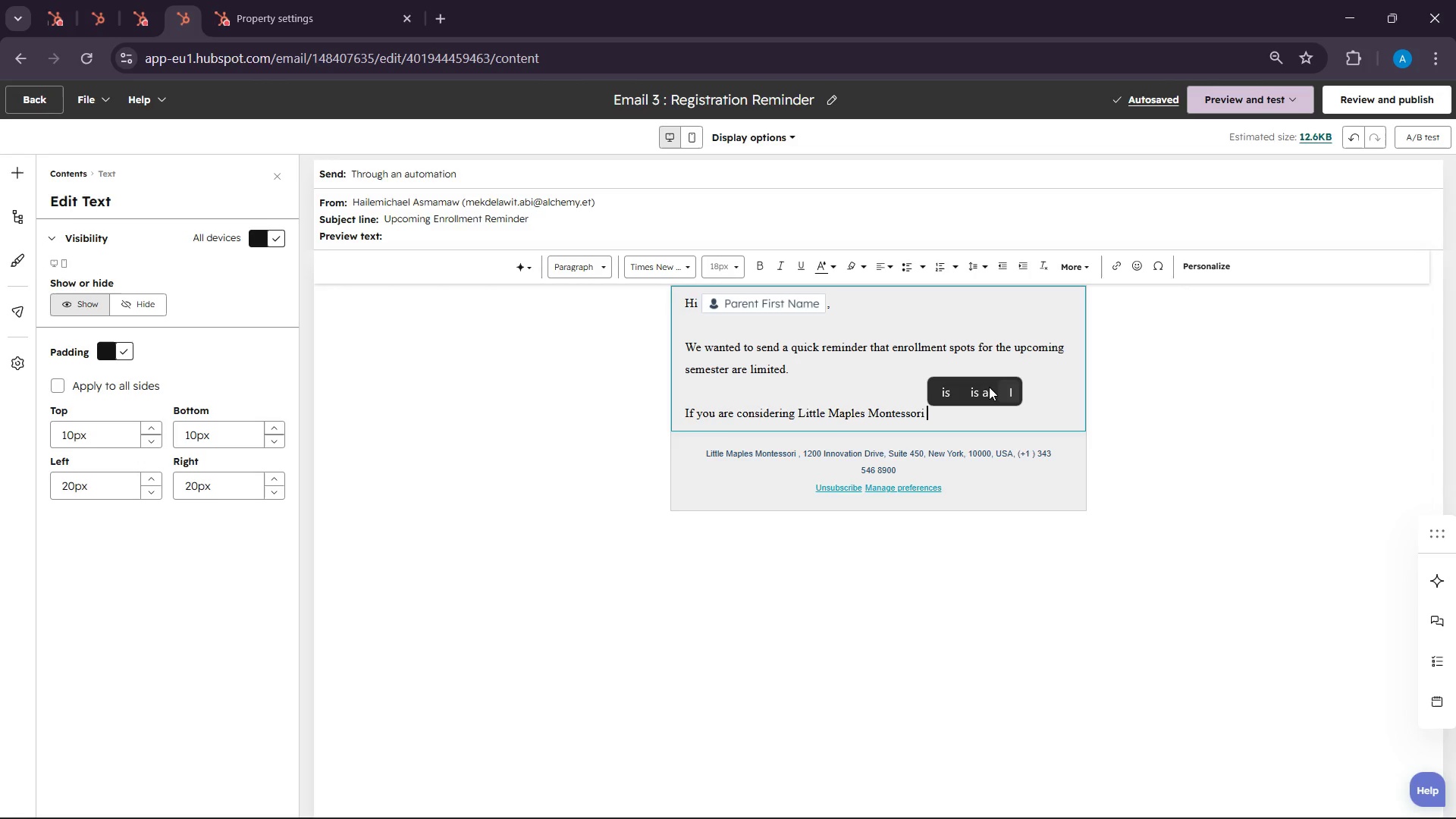 
type(fot )
key(Backspace)
key(Backspace)
type(r )
 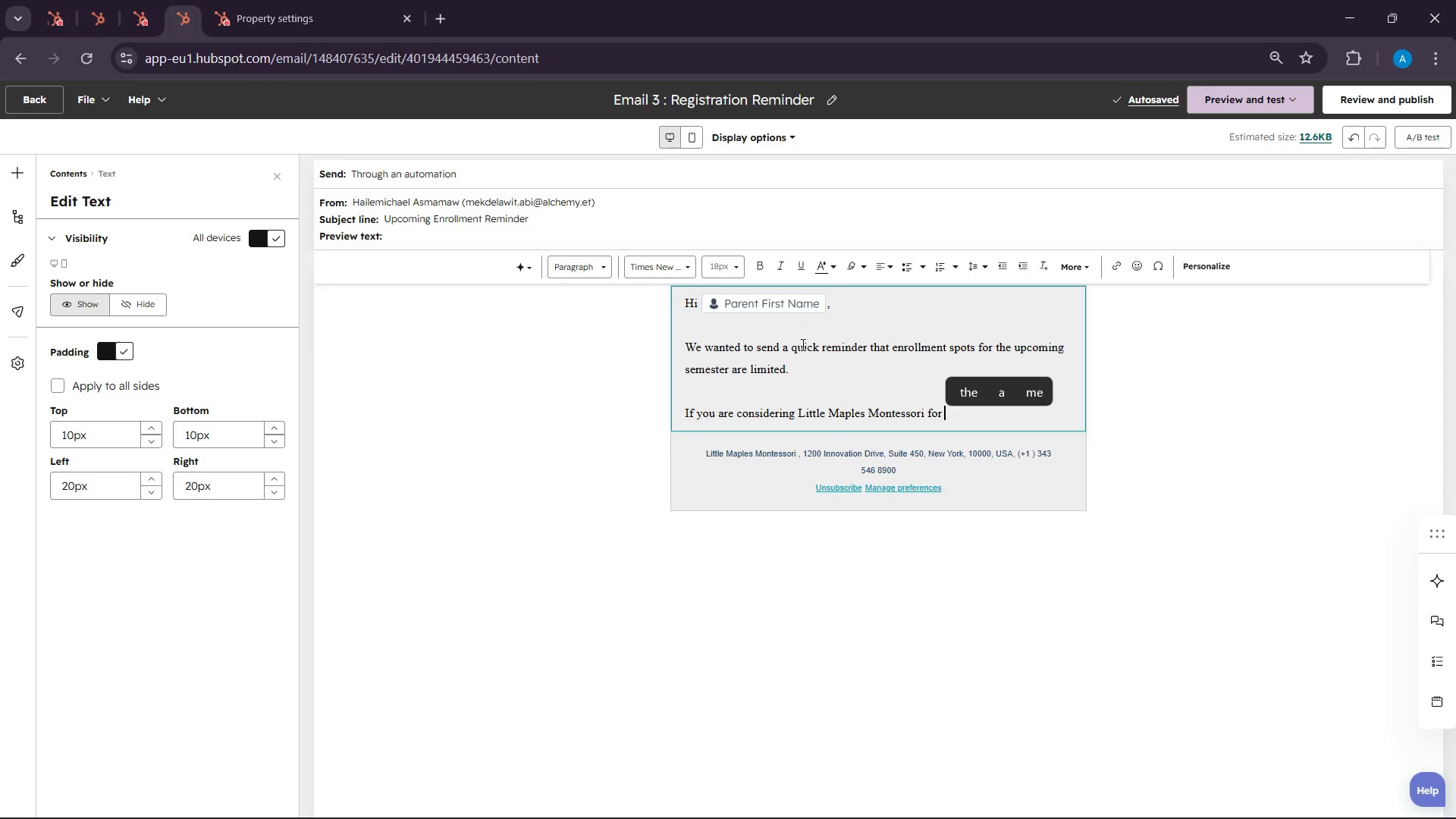 
wait(6.08)
 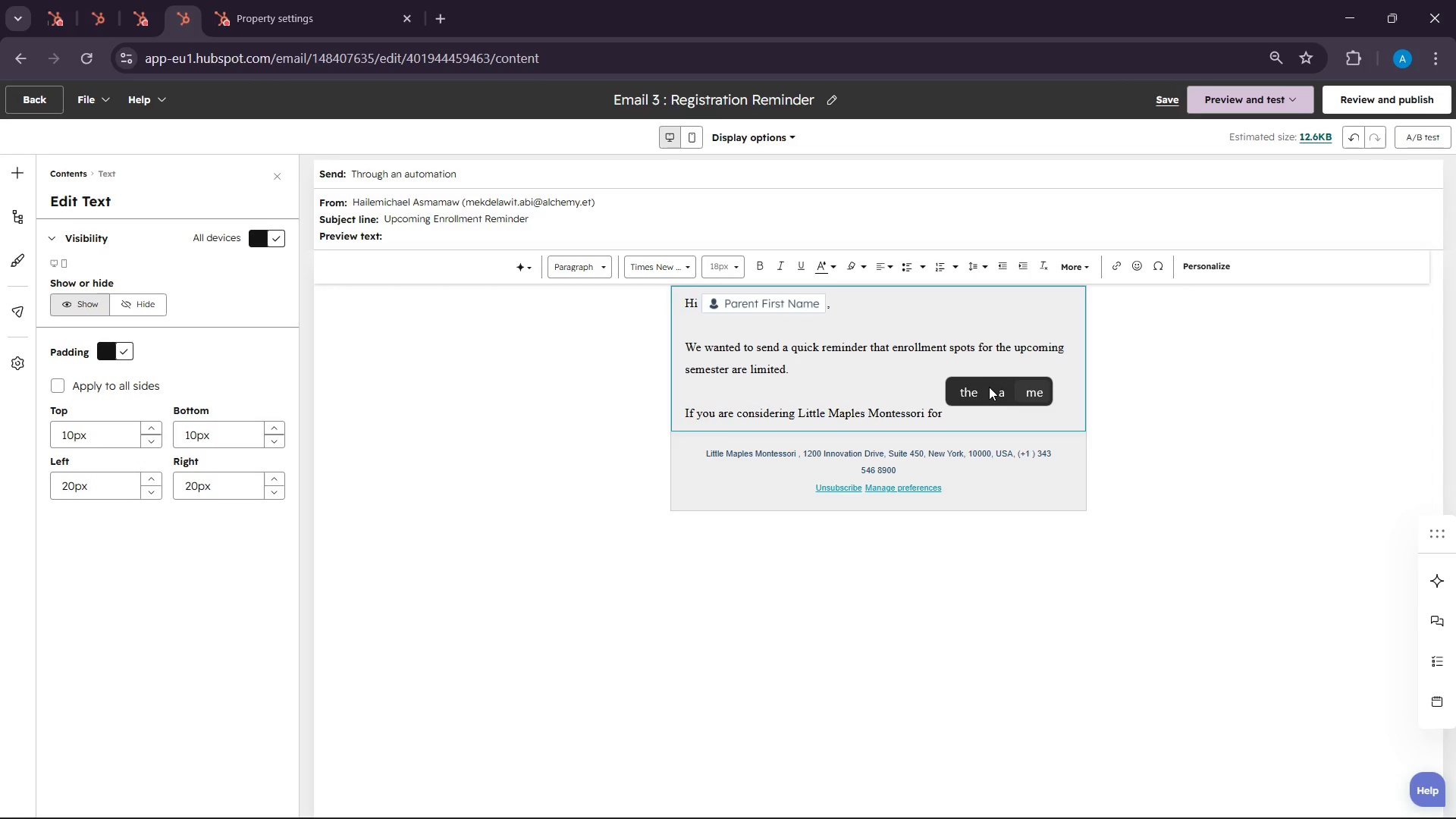 
left_click([1200, 269])
 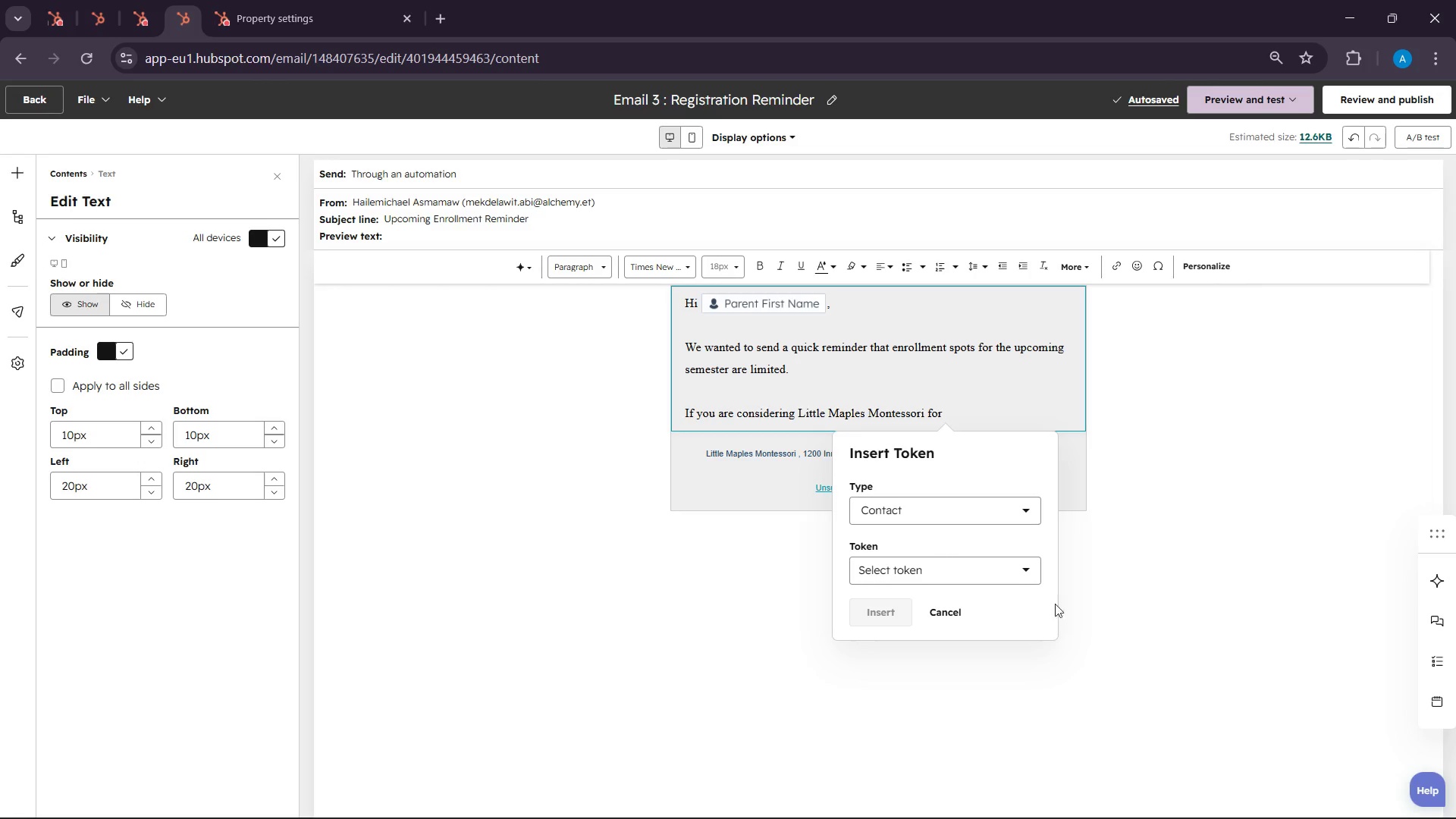 
left_click([993, 570])
 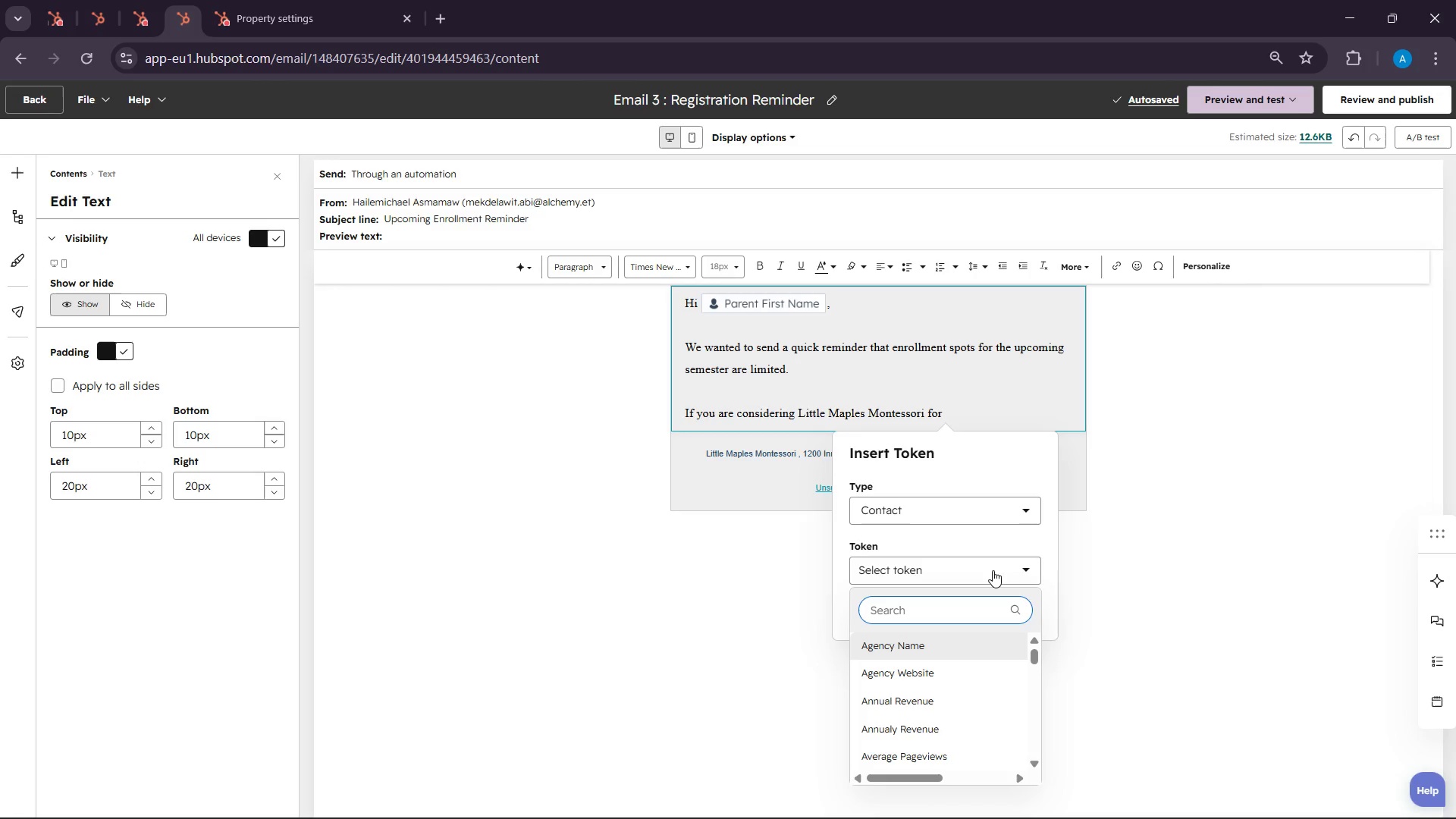 
type(child)
 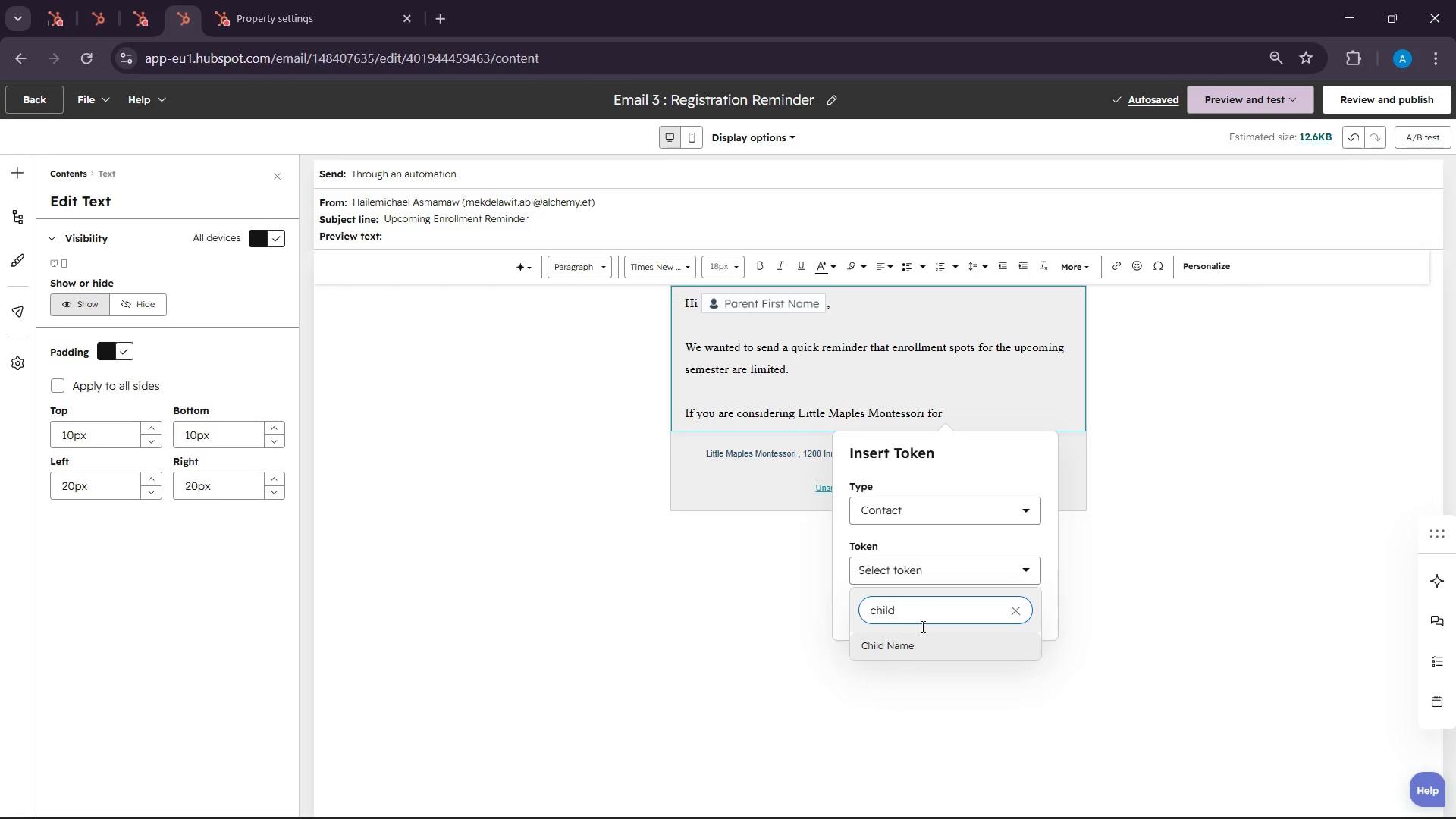 
left_click([903, 640])
 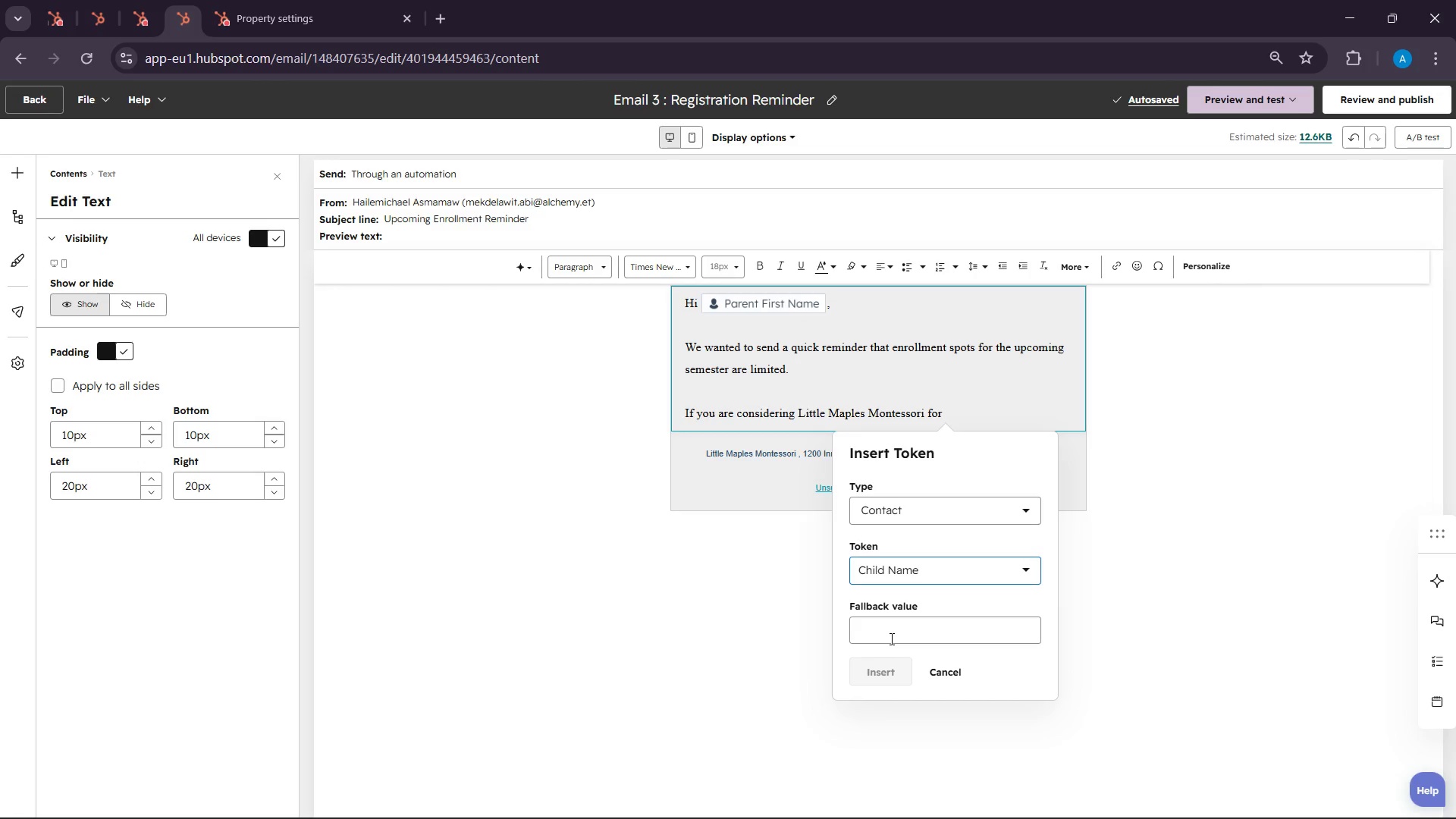 
left_click([890, 639])
 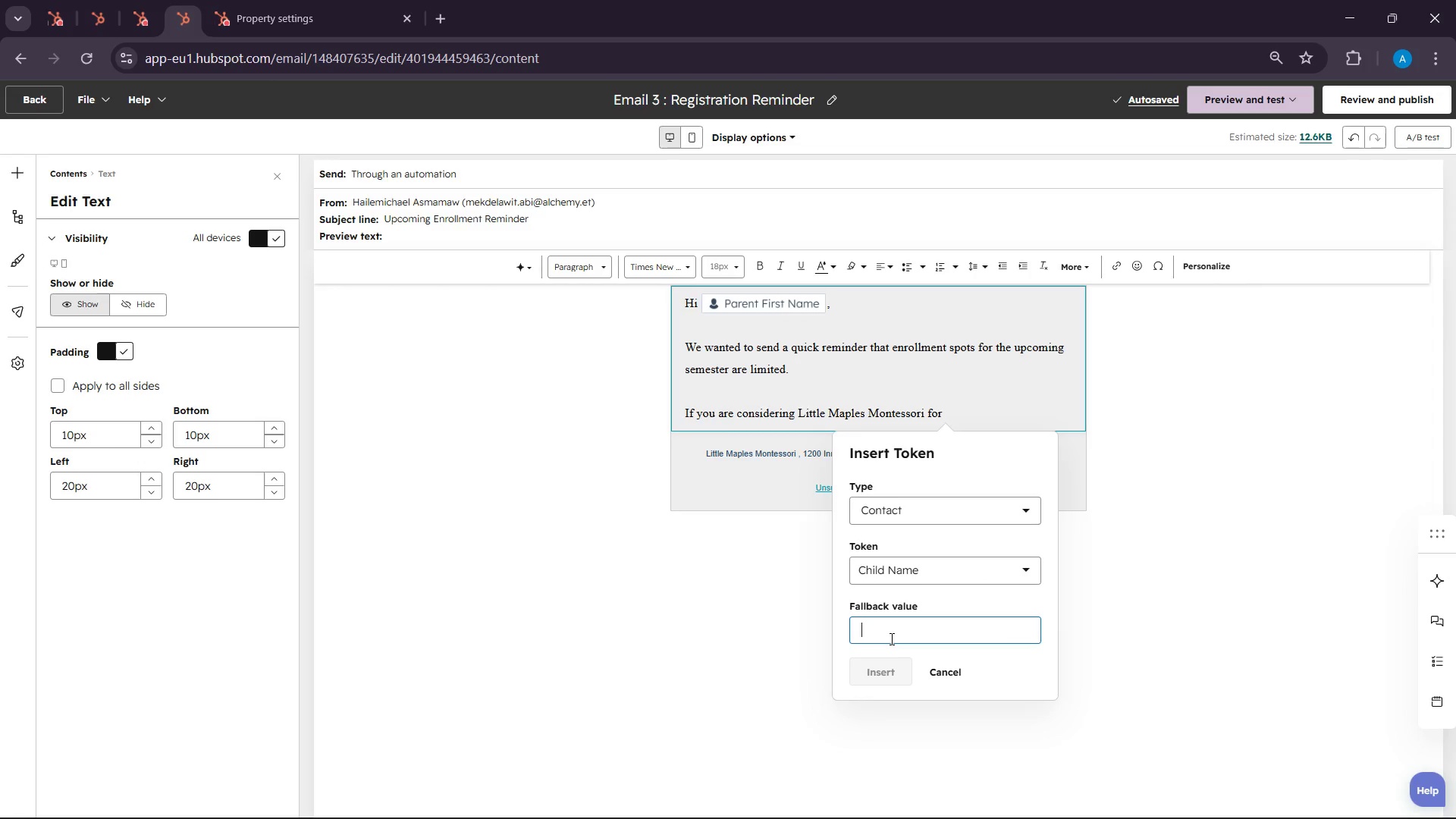 
type(your child)
 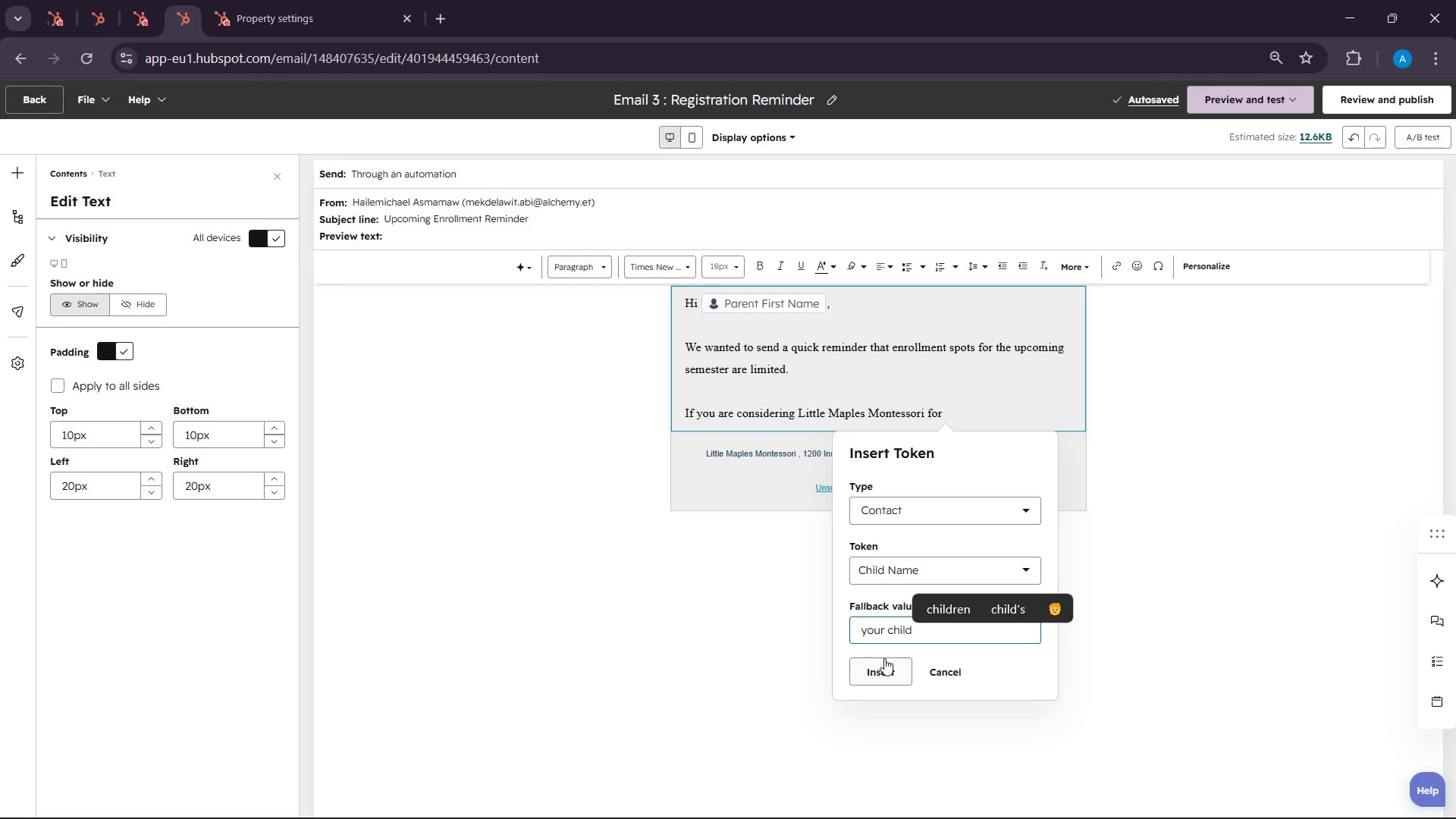 
left_click([884, 658])
 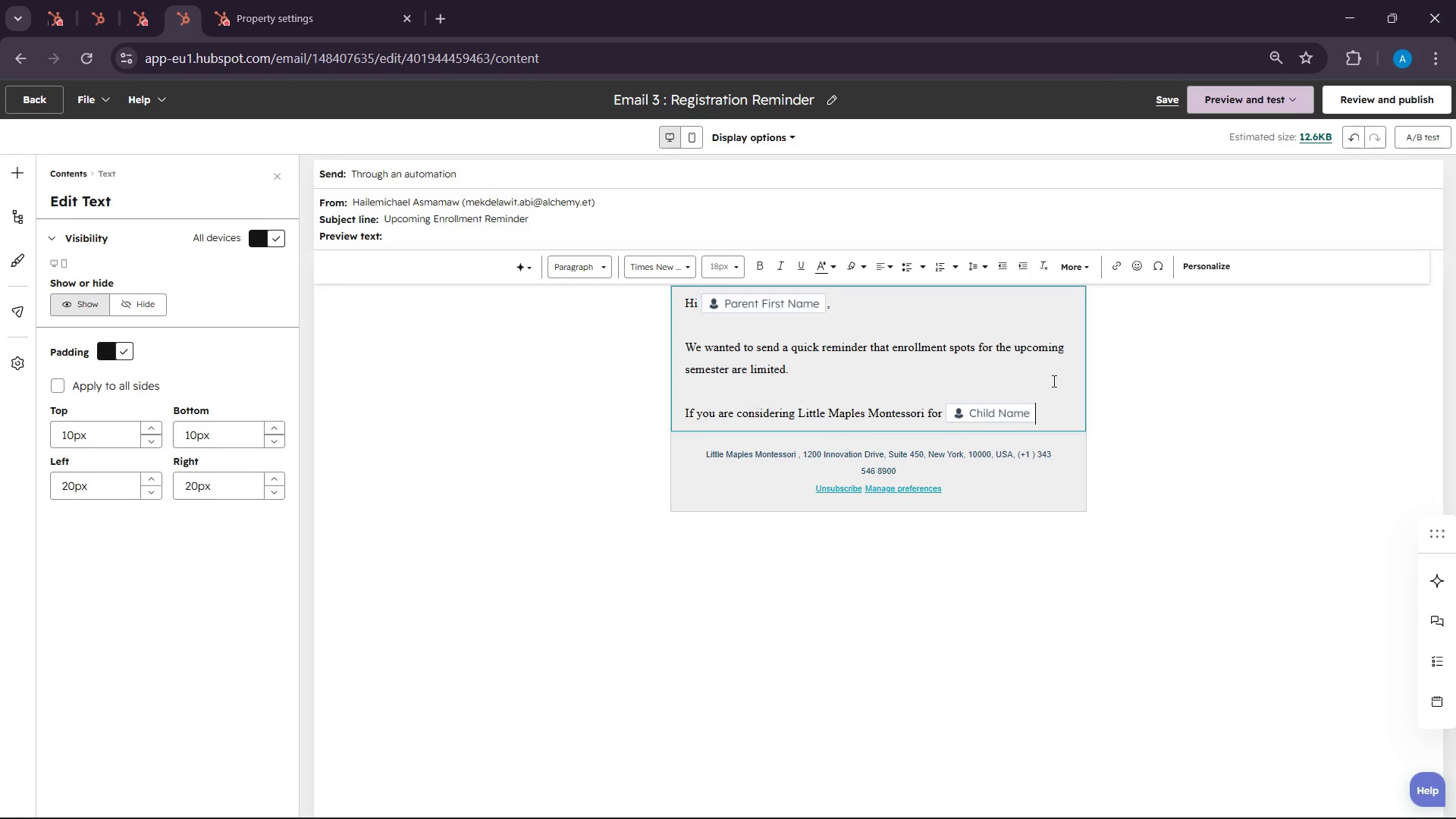 
key(Enter)
 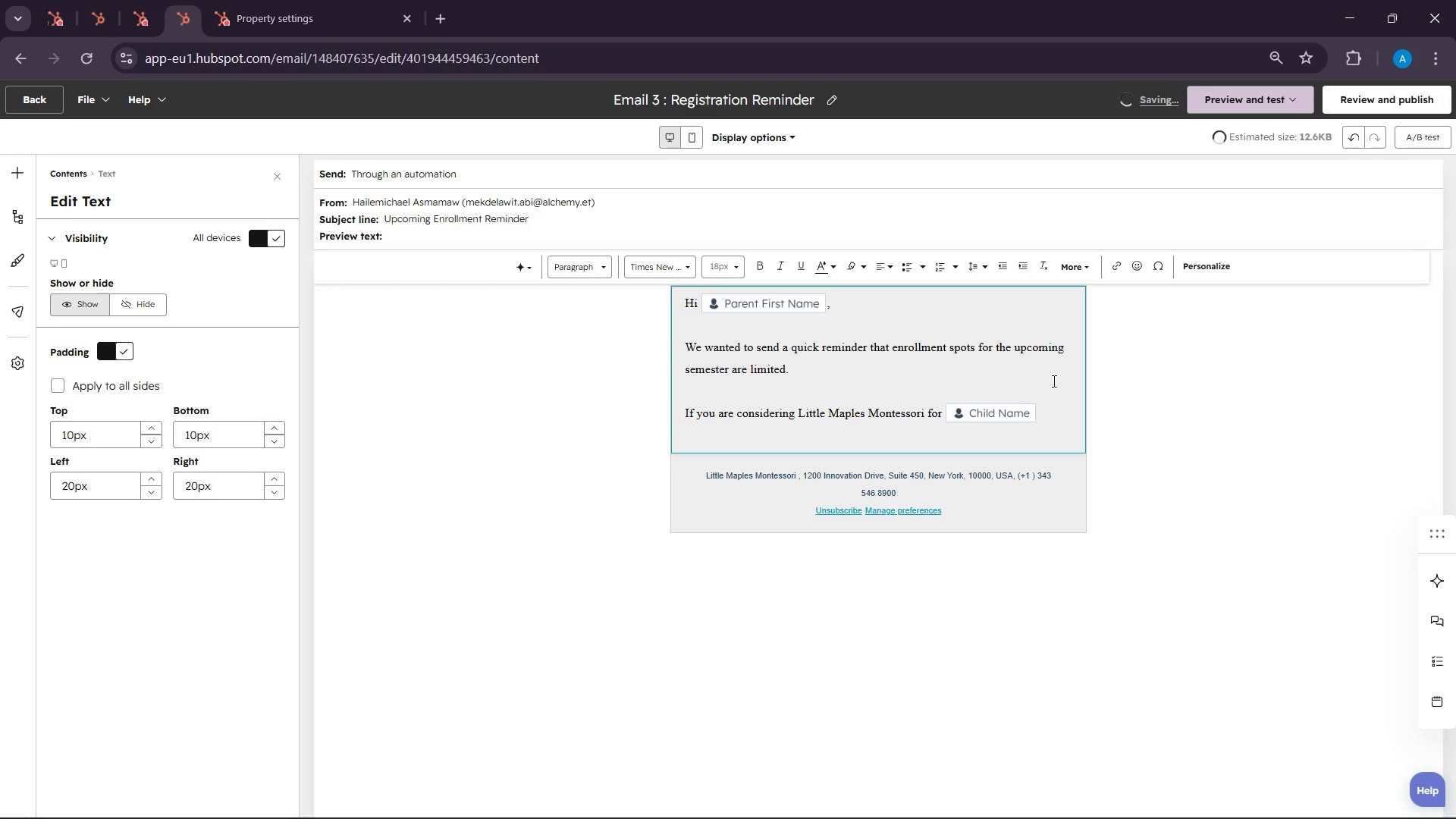 
type(we )
 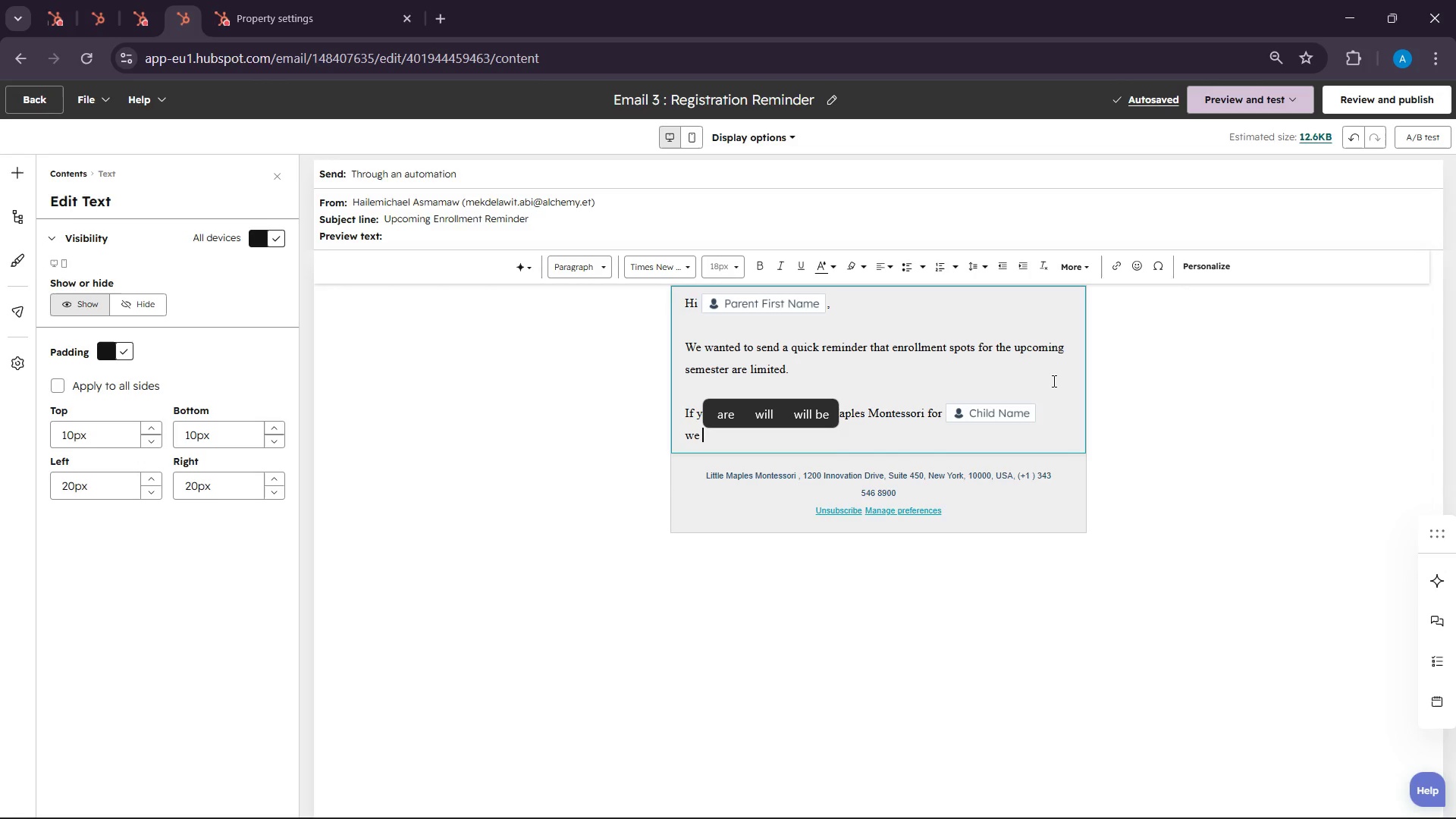 
wait(11.59)
 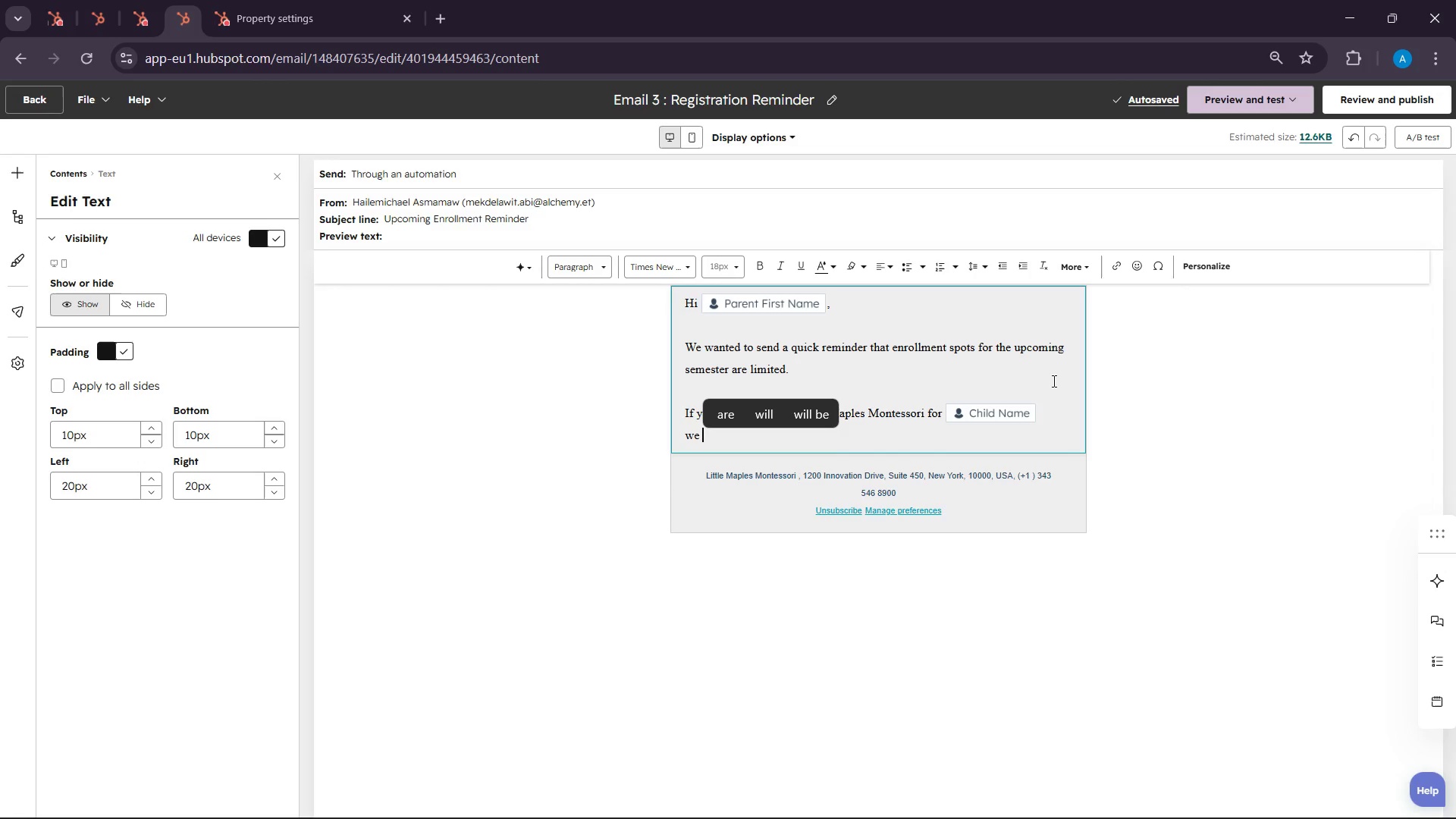 
type(encour)
 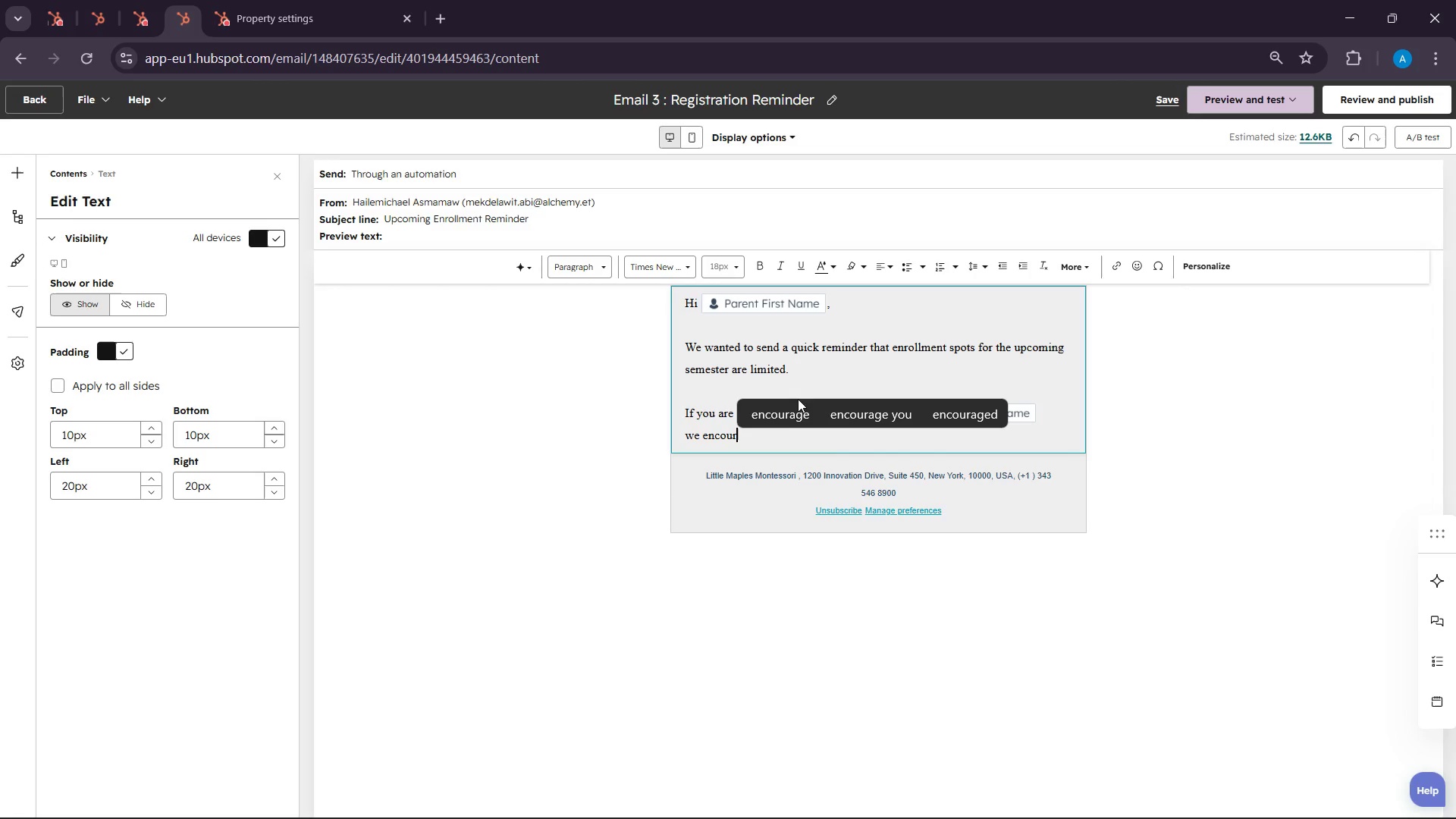 
left_click([772, 414])
 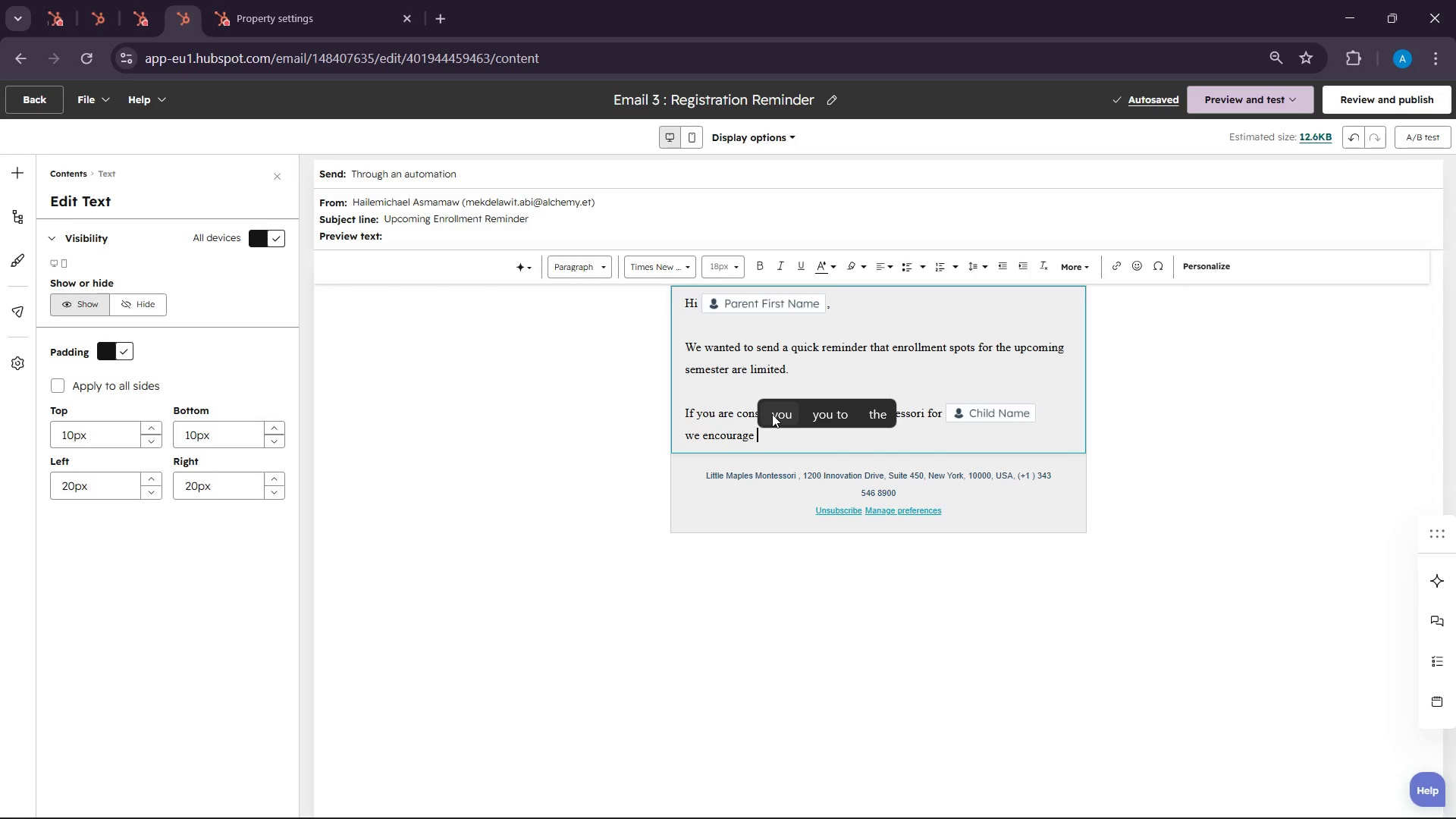 
type(you to complete your application )
 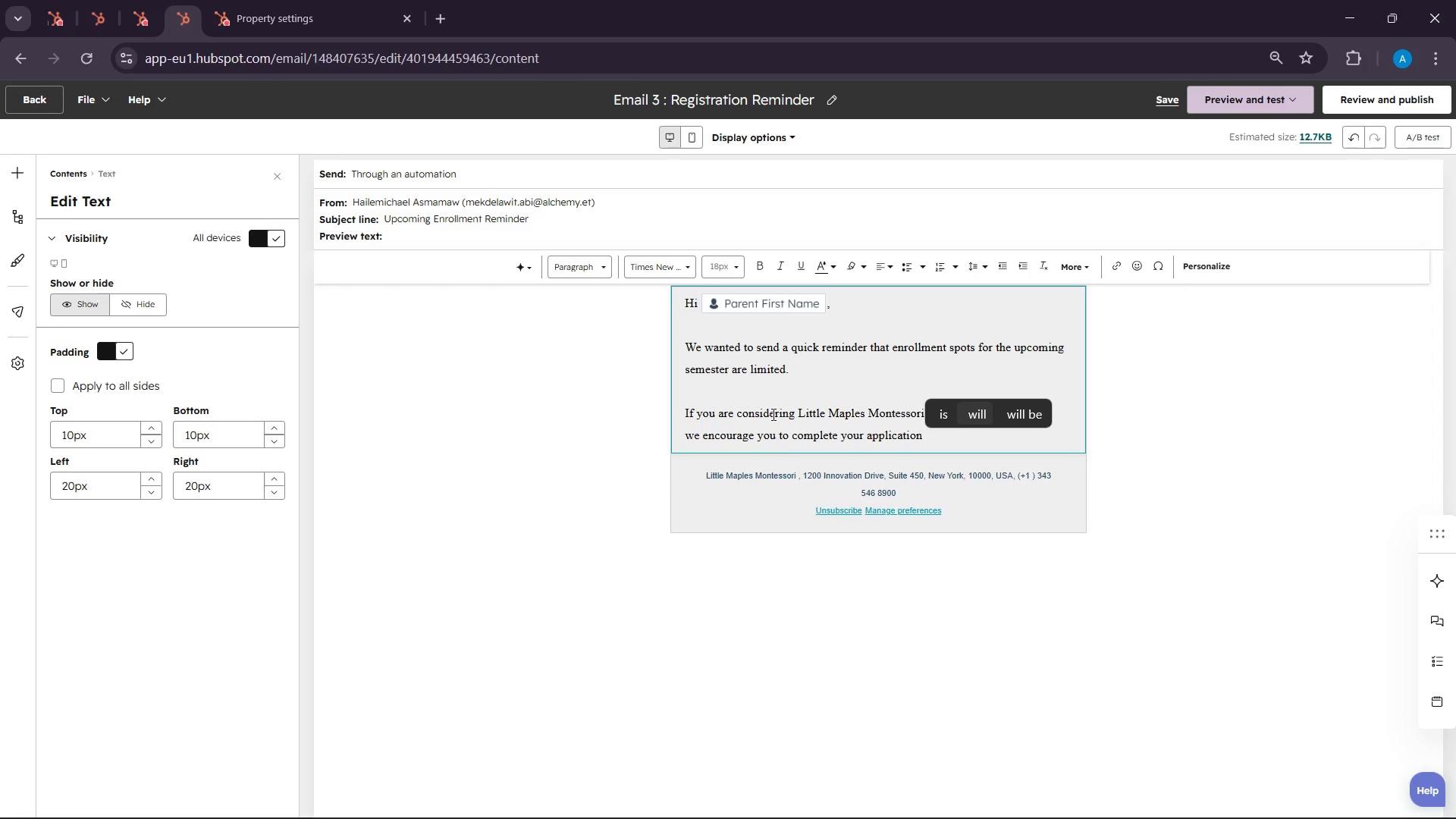 
type(soon.)
 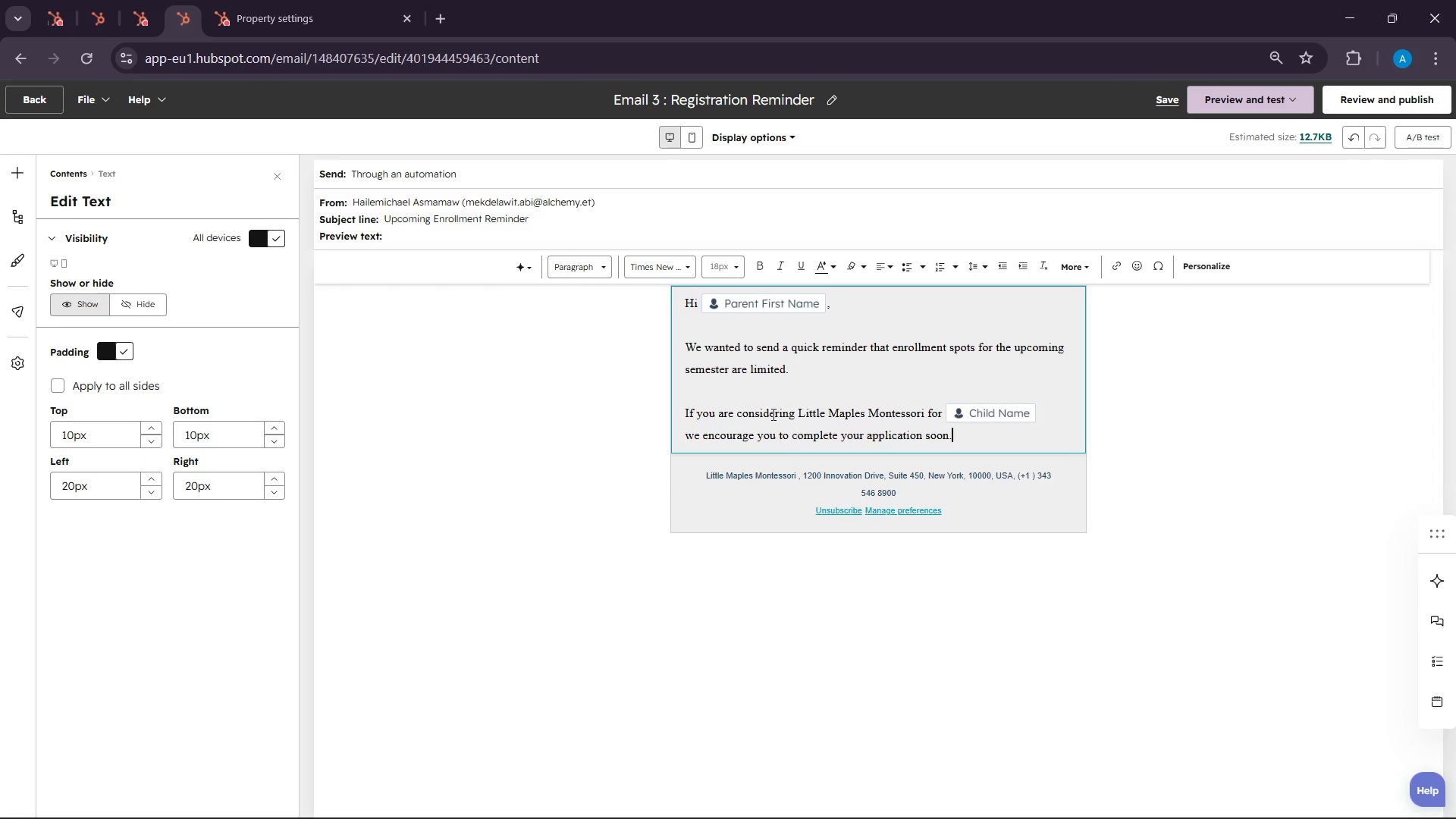 
key(Enter)
 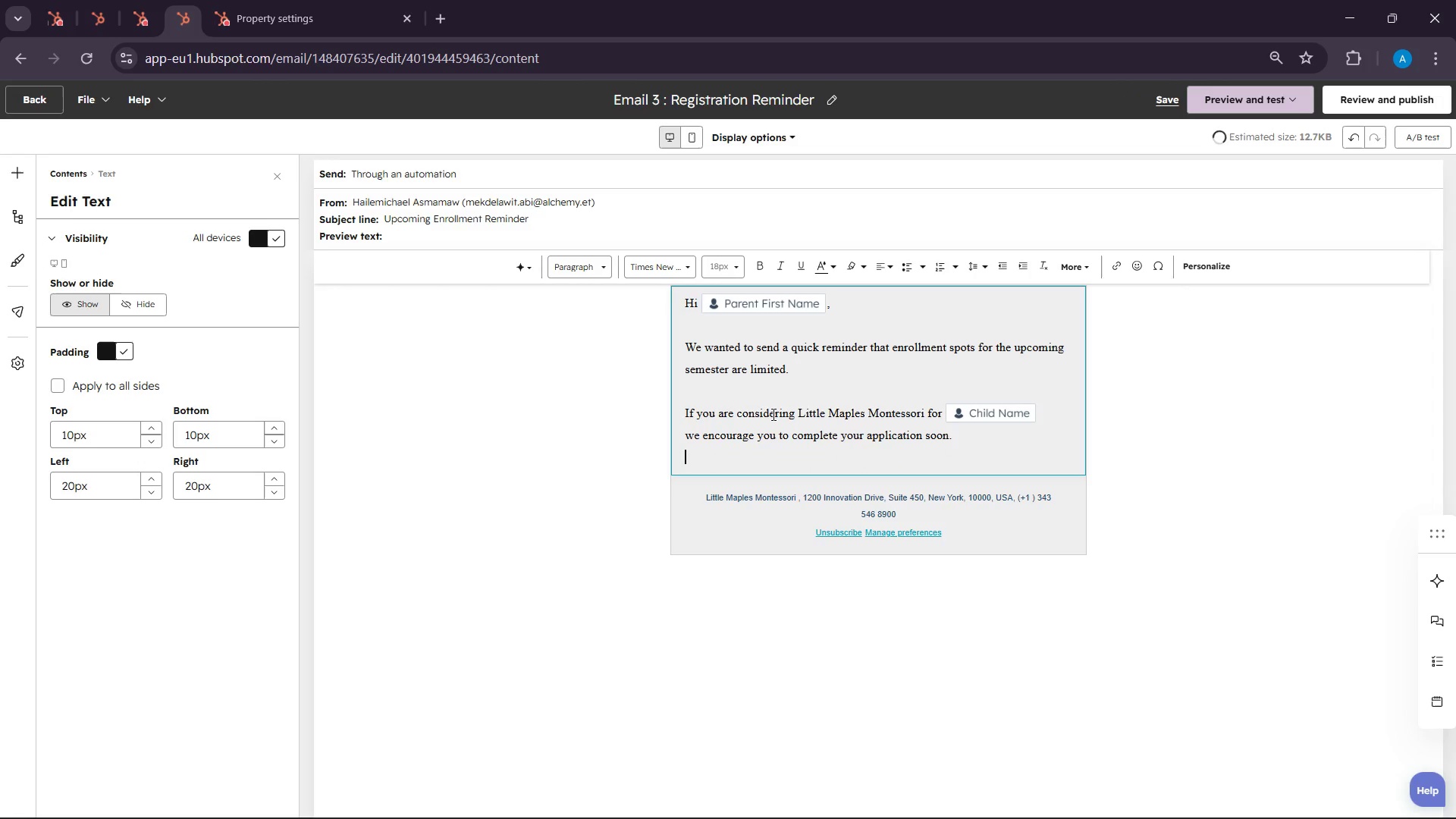 
key(Enter)
 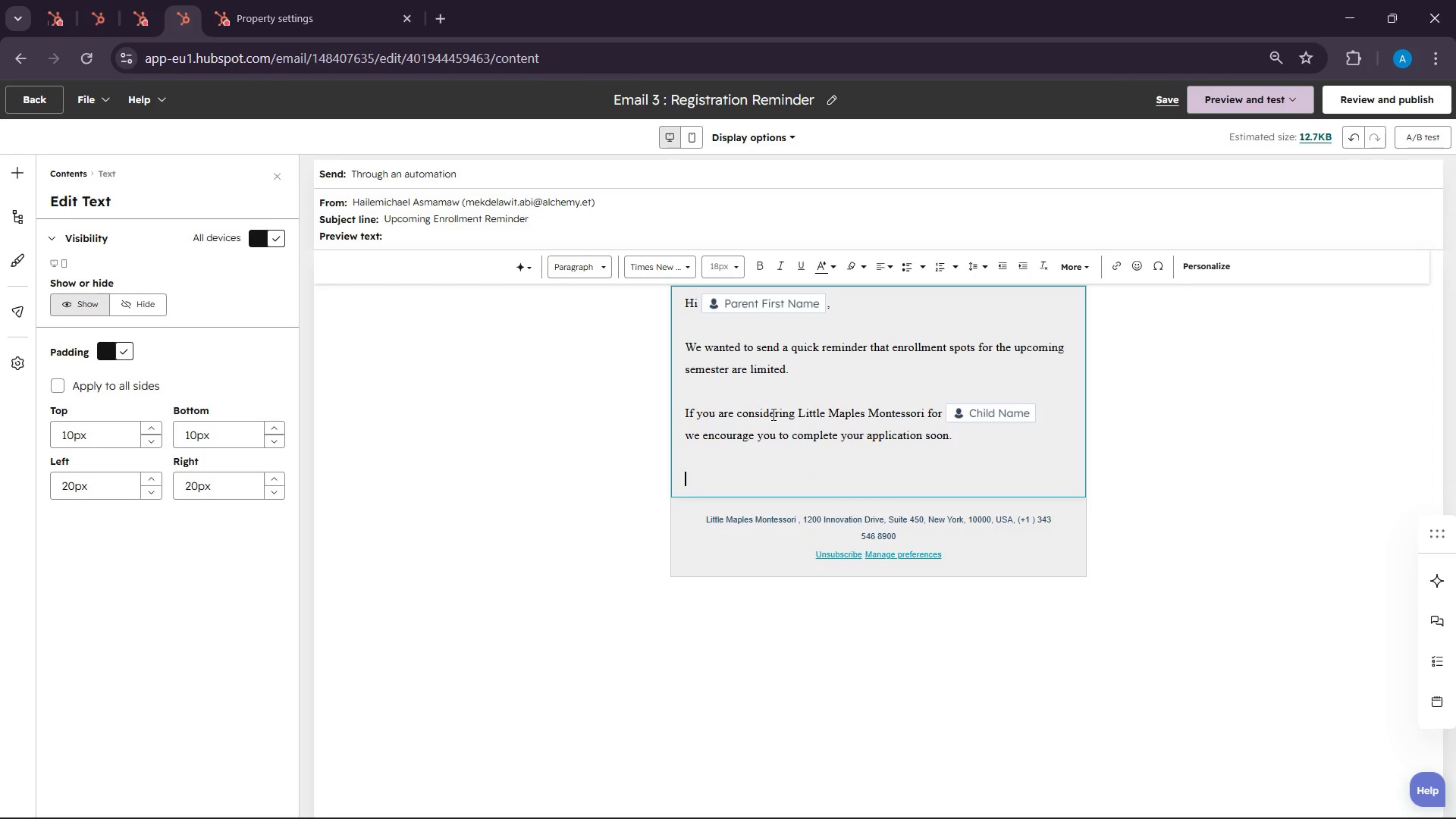 
type(If you have any questions )
key(Backspace)
type(, our admiss)
 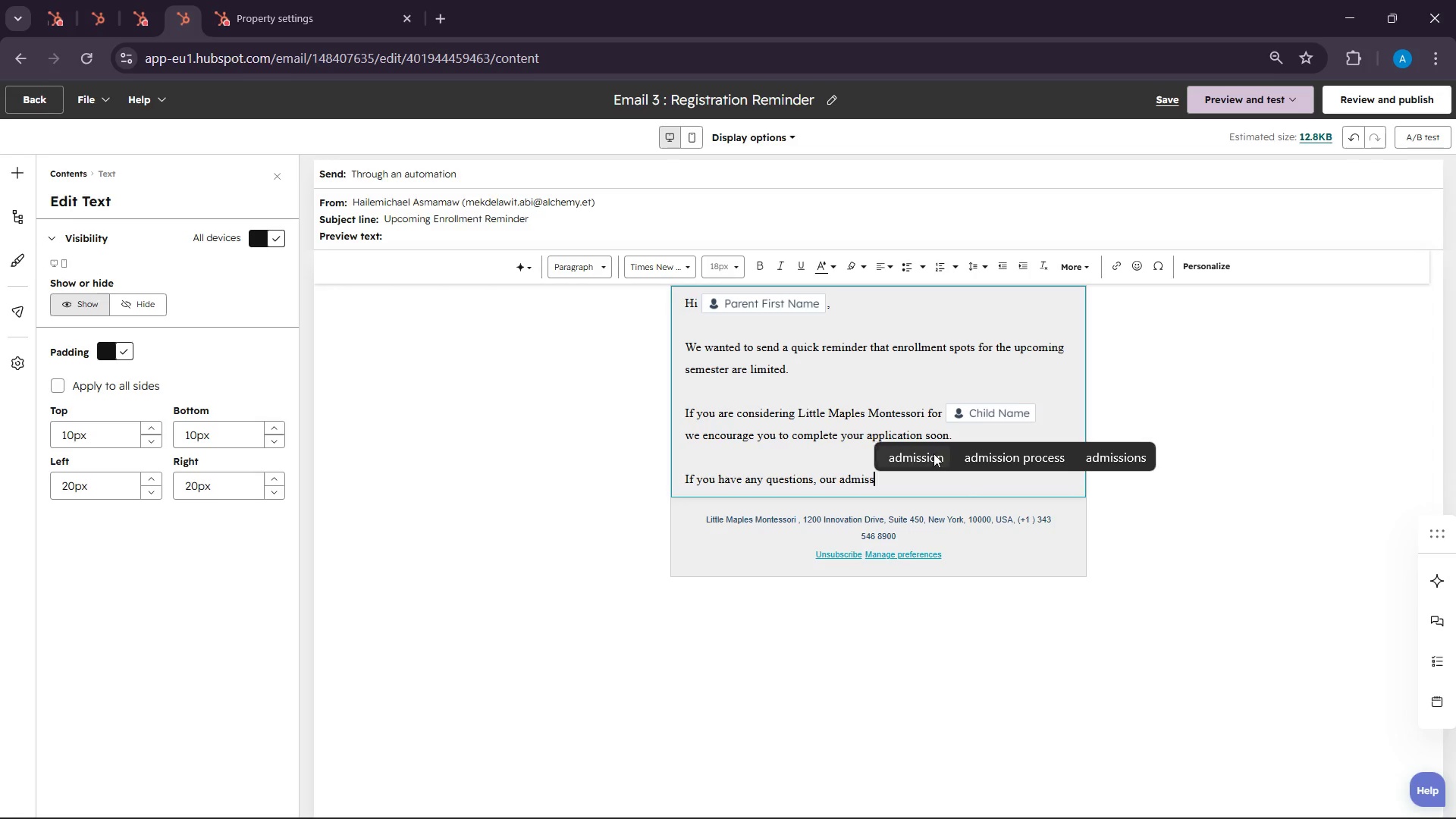 
left_click([934, 454])
 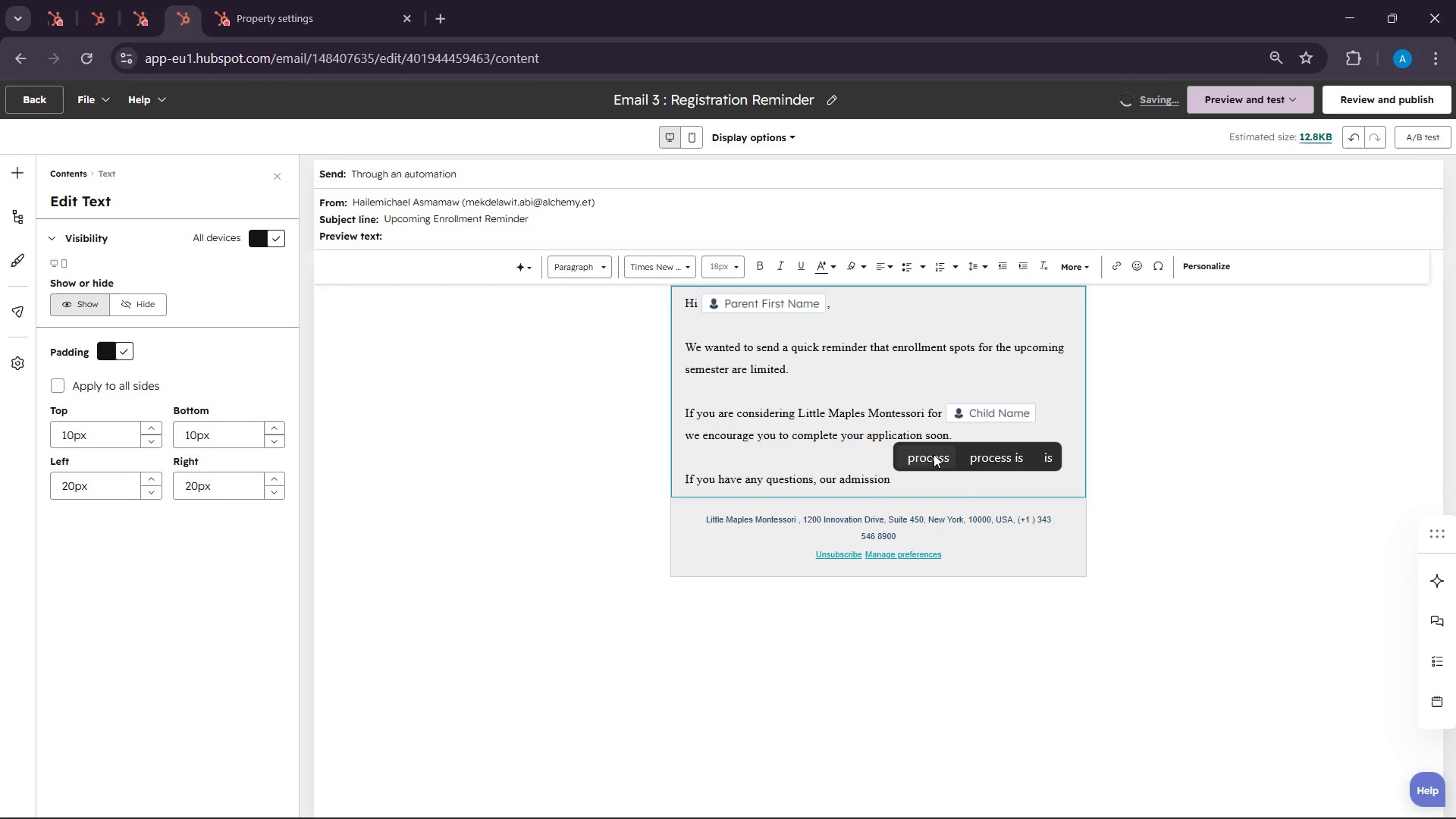 
type(tem)
key(Backspace)
type(am would be happy to help.)
 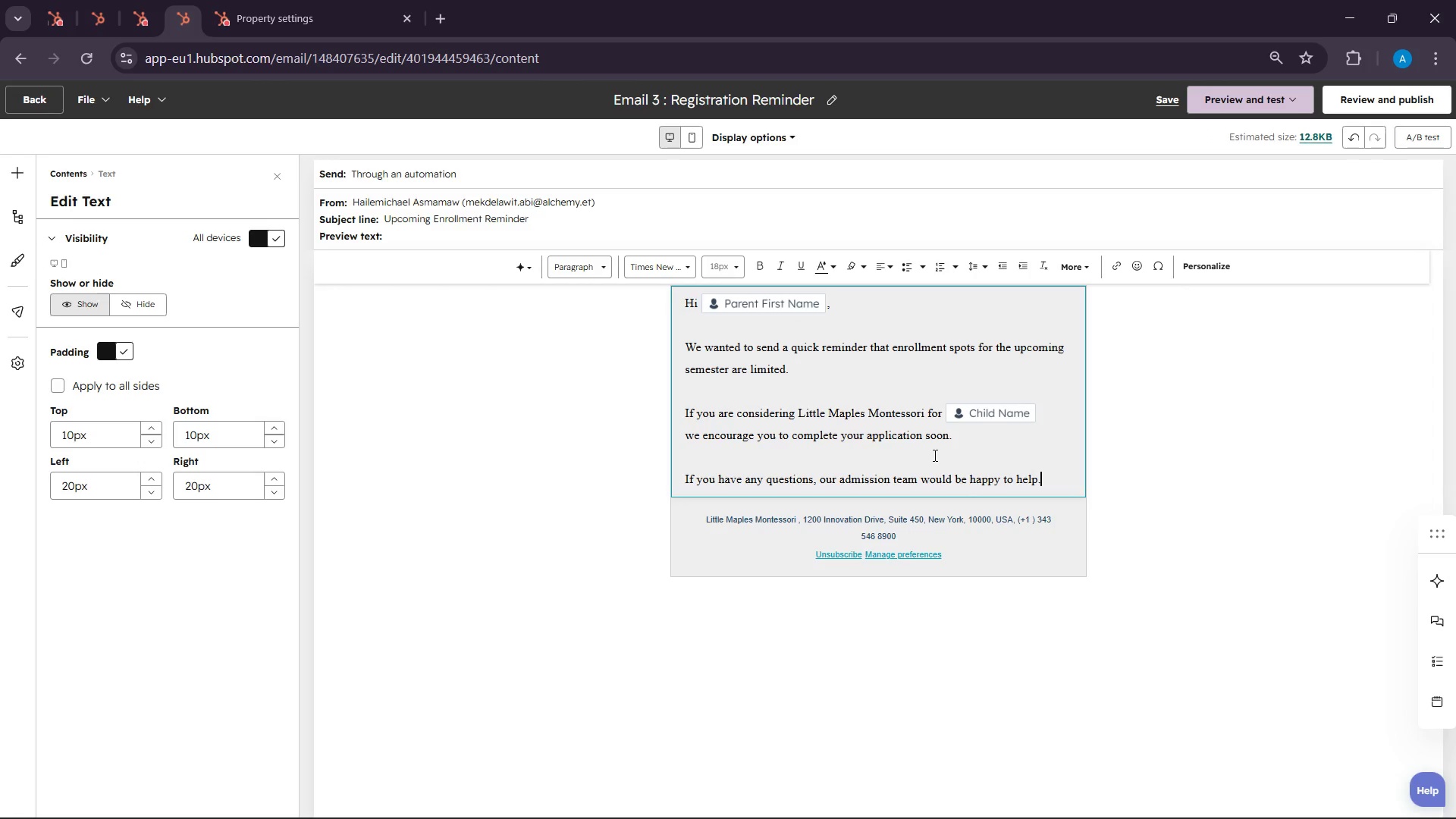 
key(Enter)
 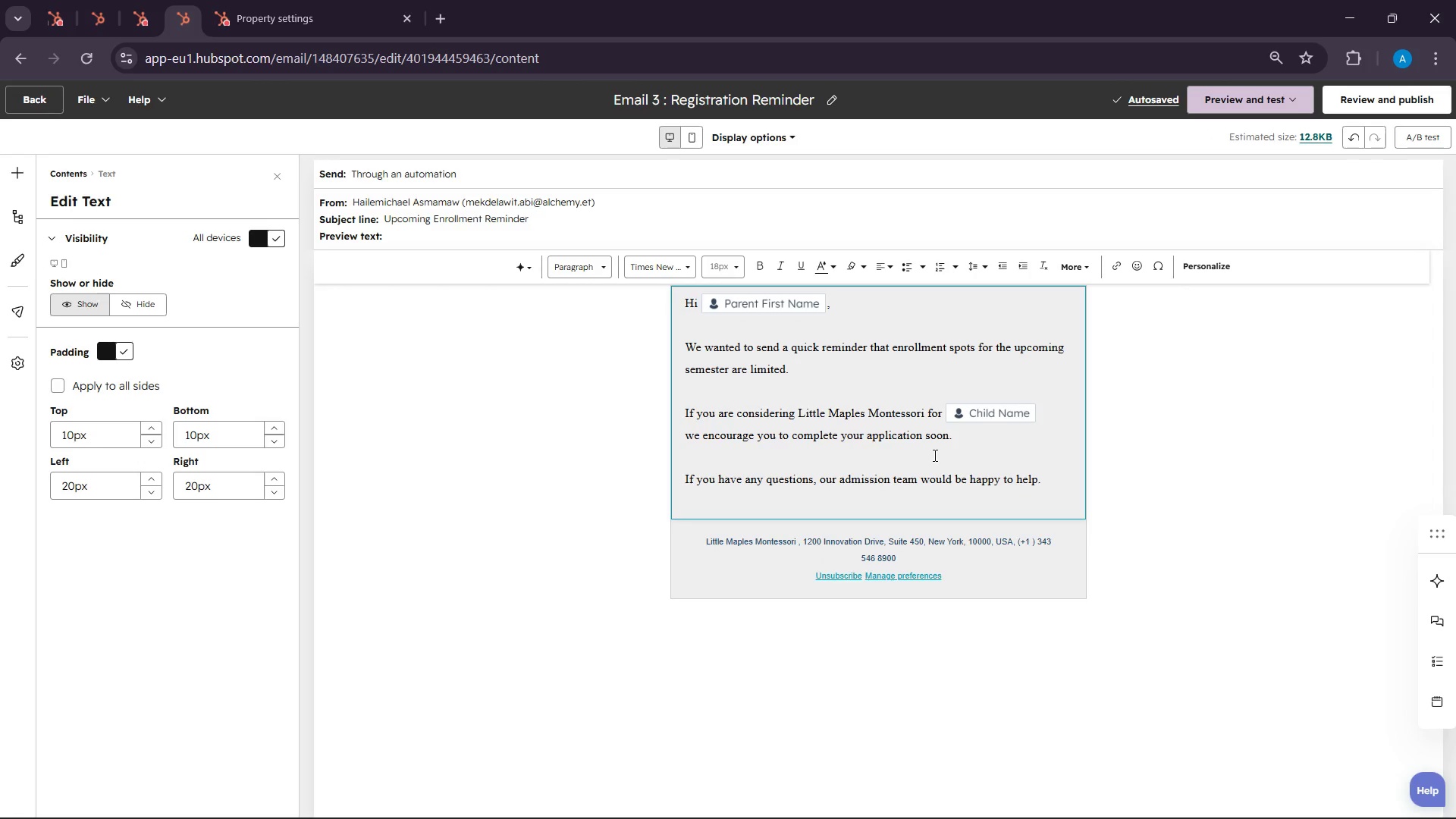 
key(Enter)
 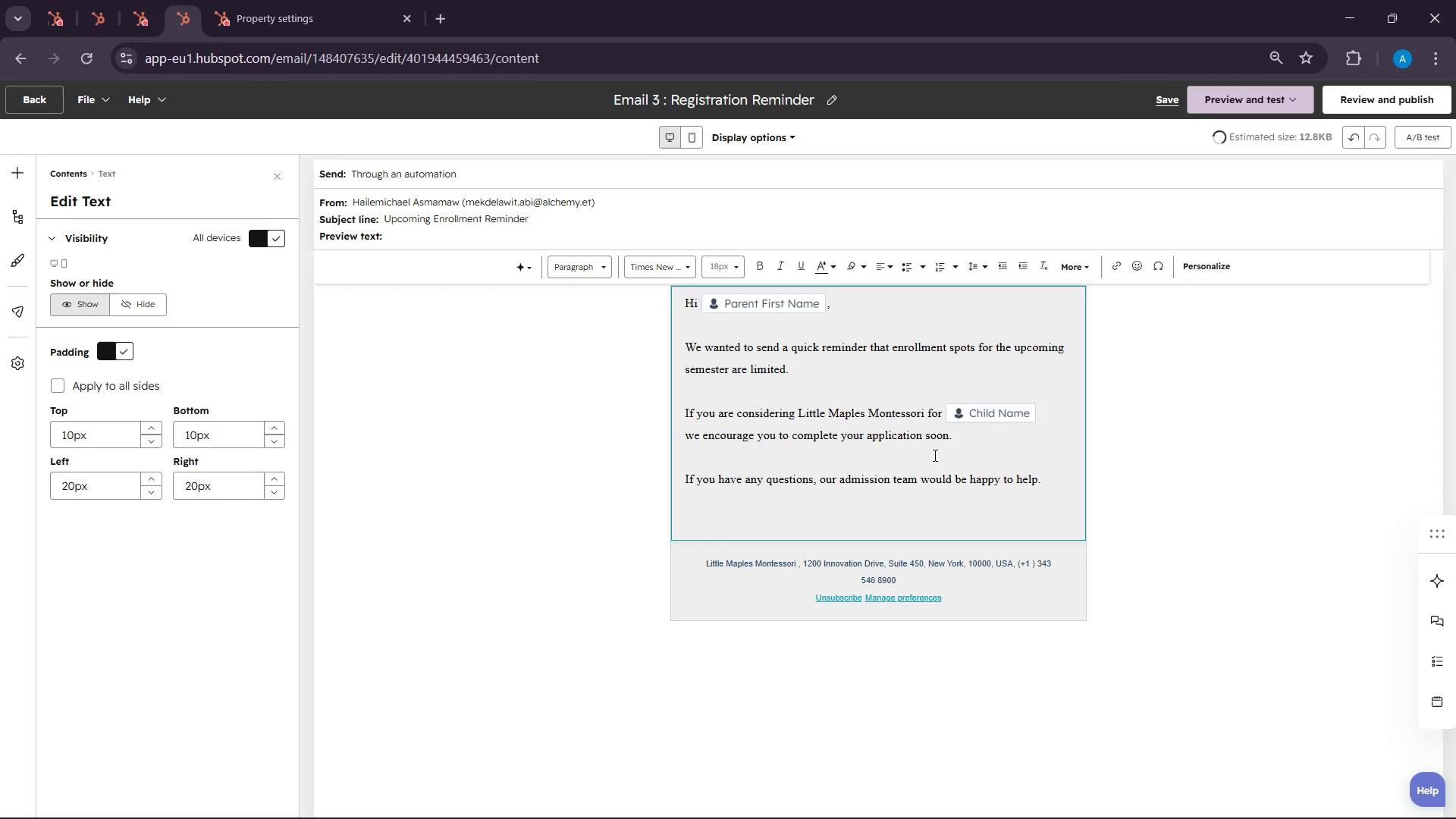 
type(We hope to welcome your family soon.)
 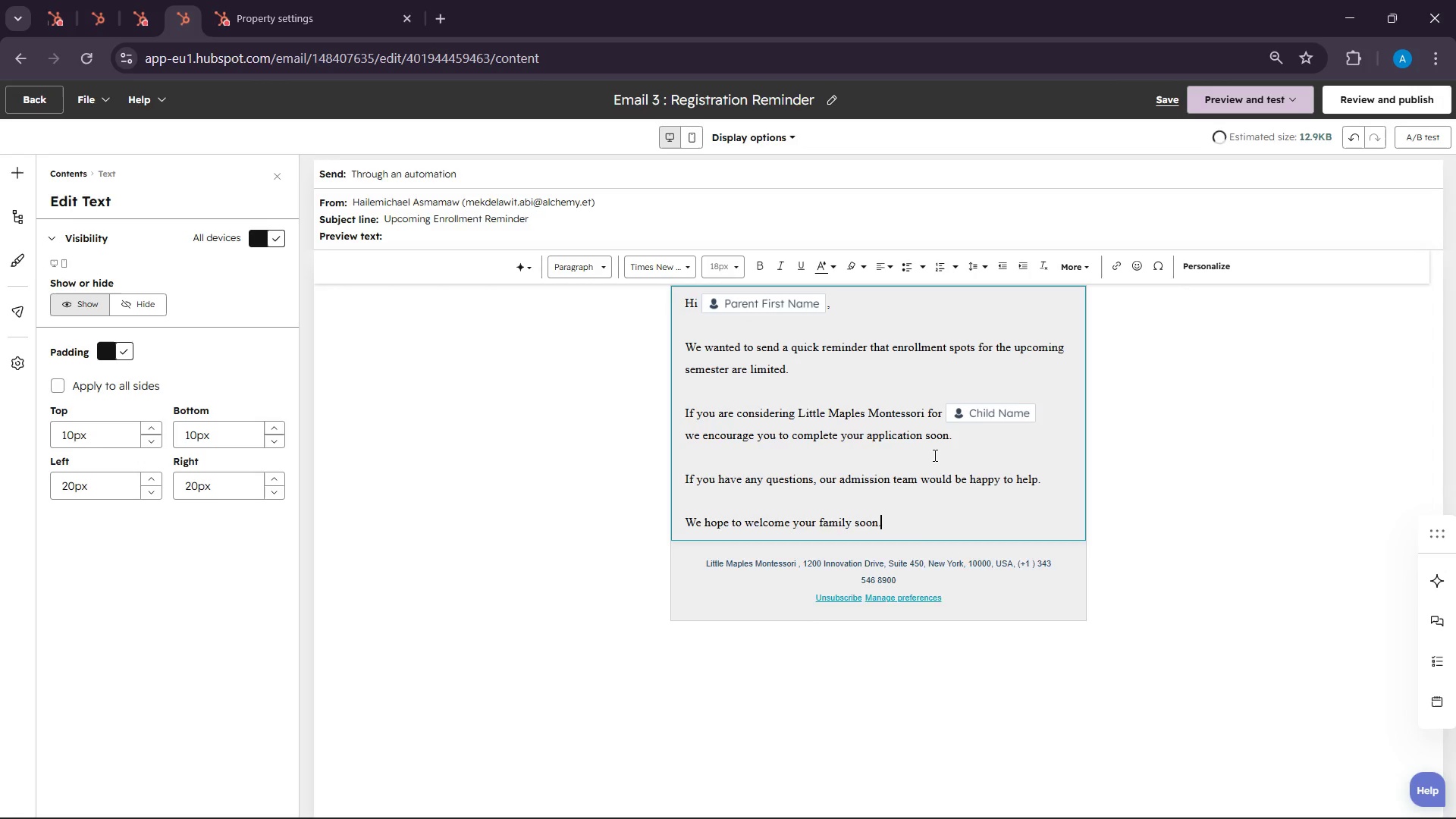 
key(Enter)
 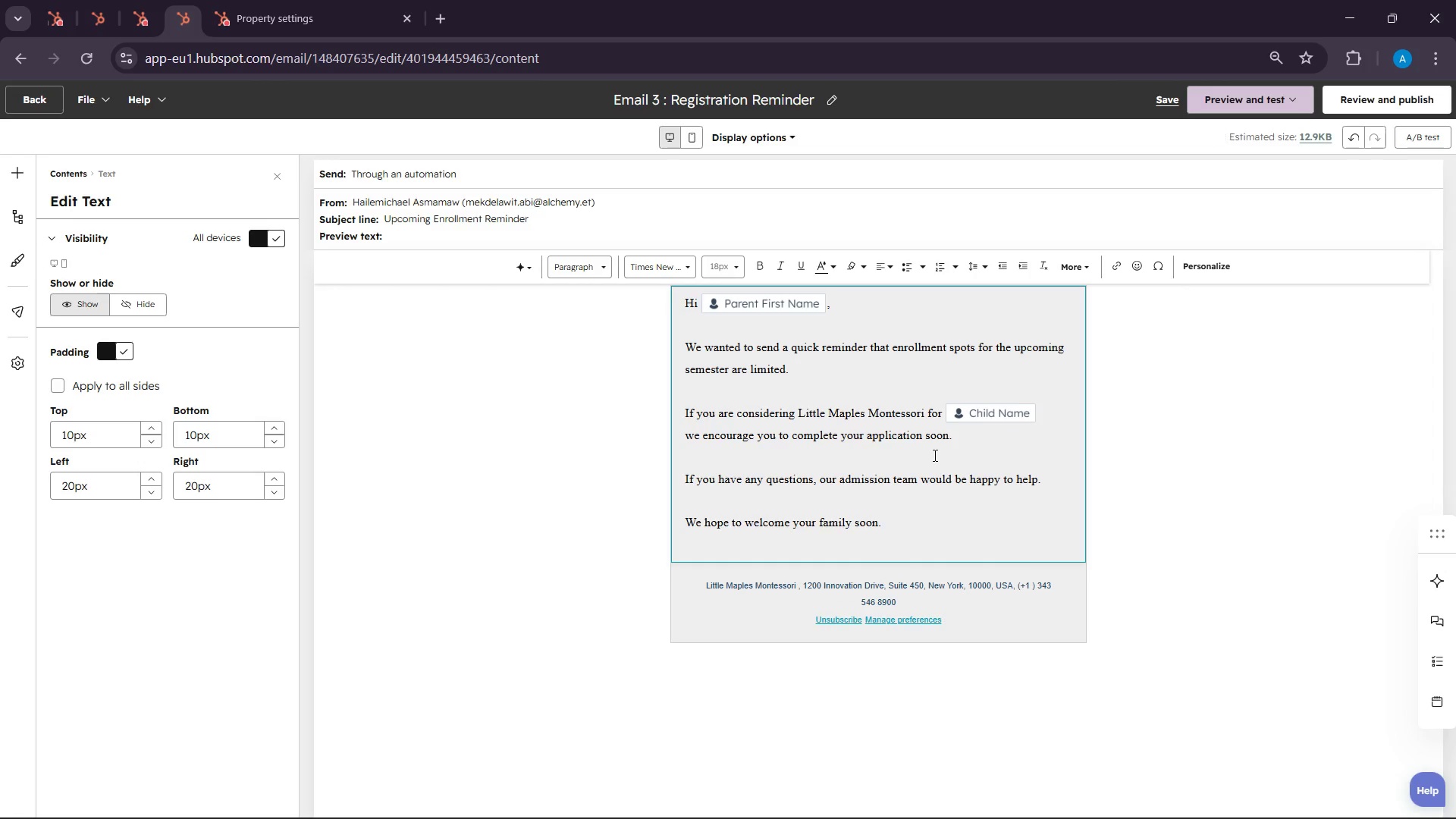 
key(Enter)
 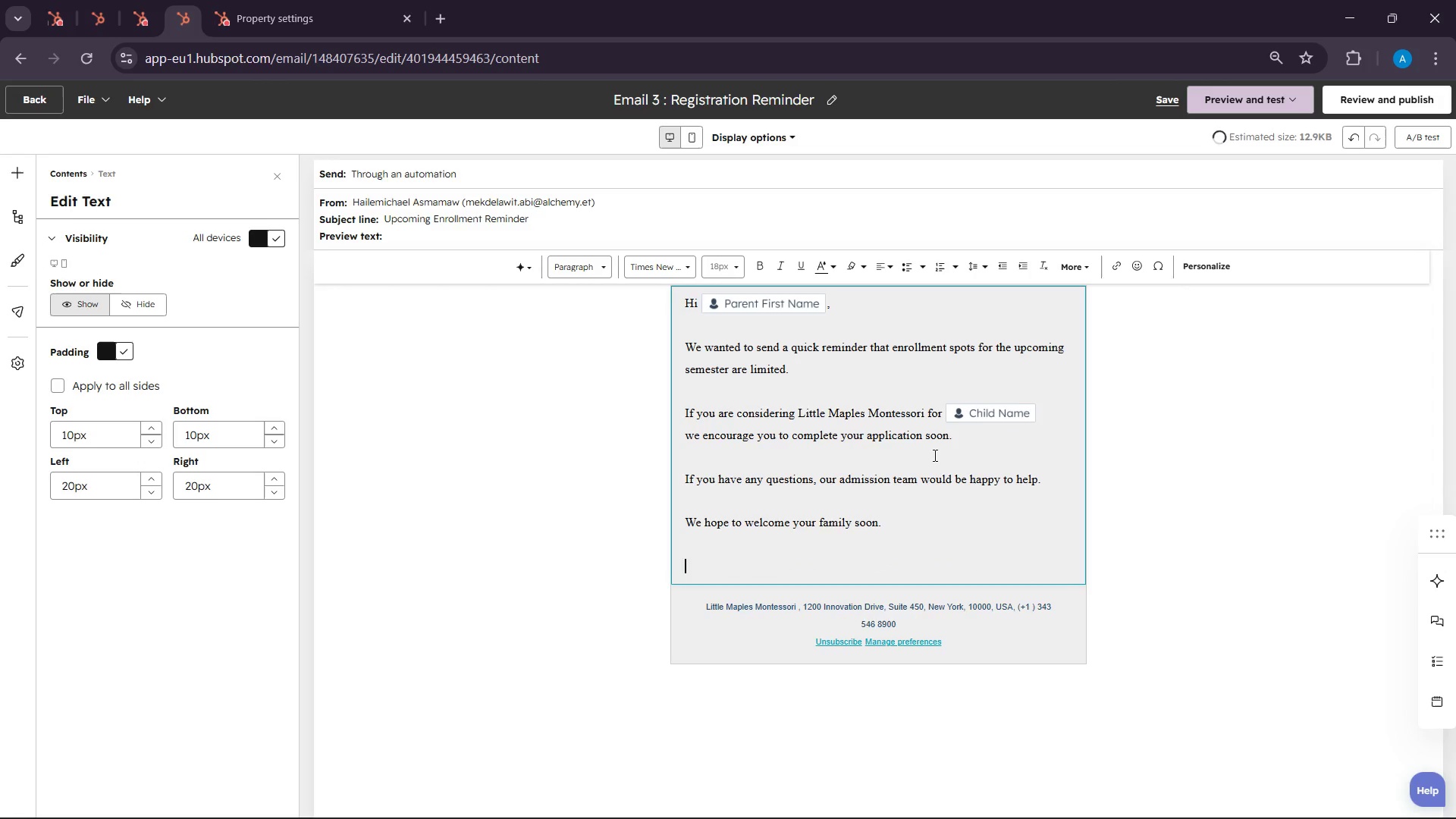 
type(Warm regards,)
 